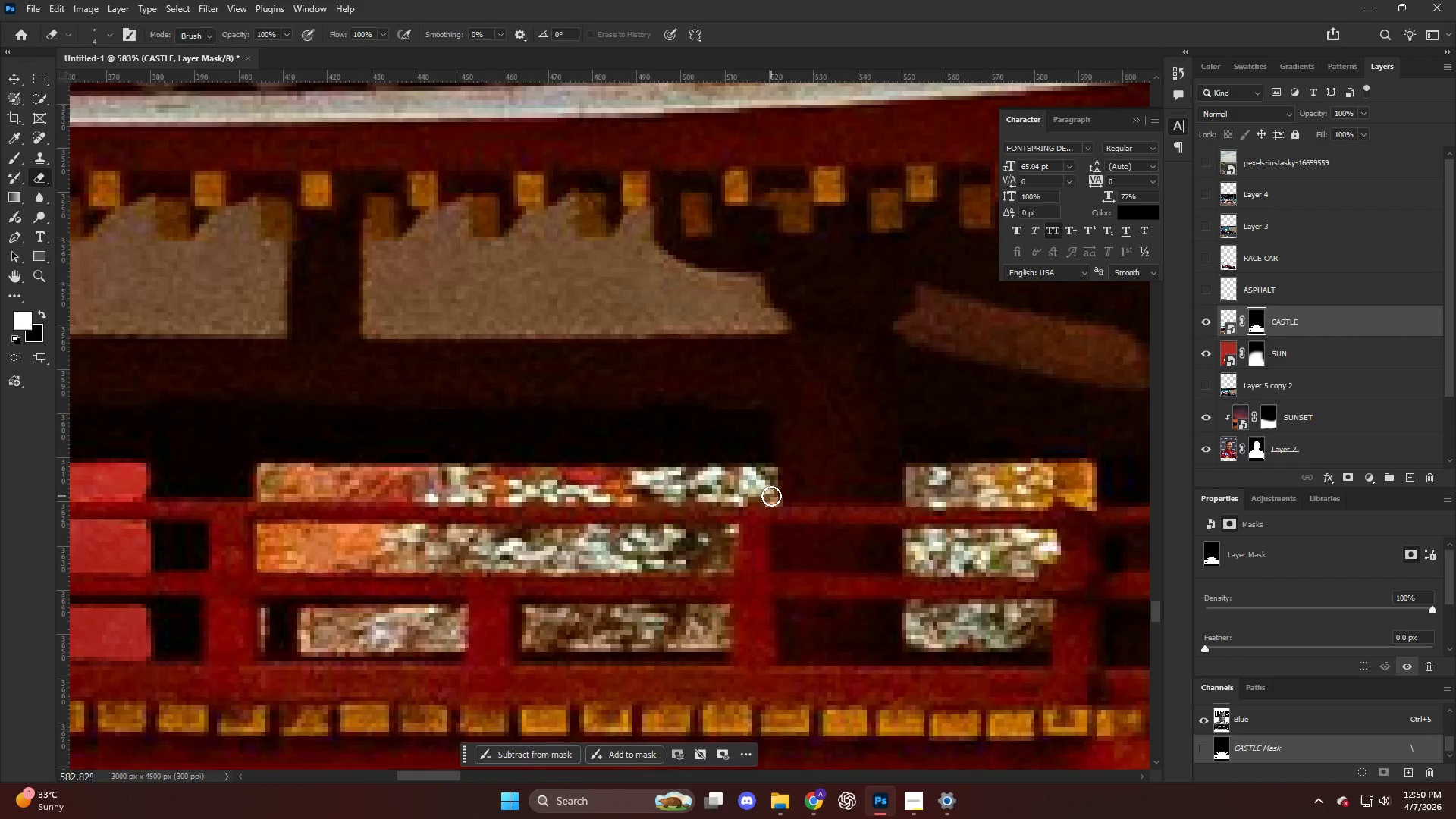 
key(P)
 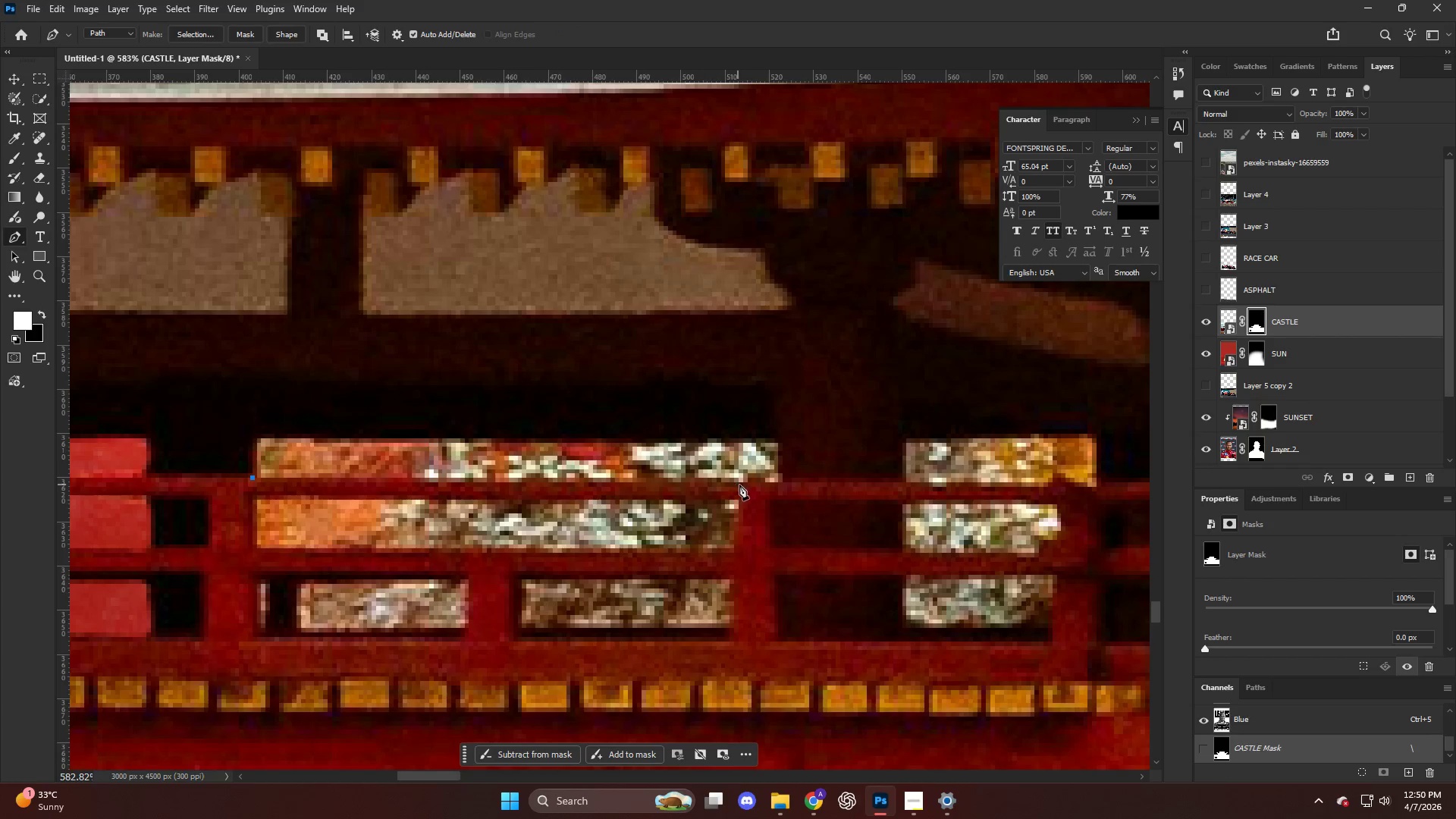 
left_click([747, 482])
 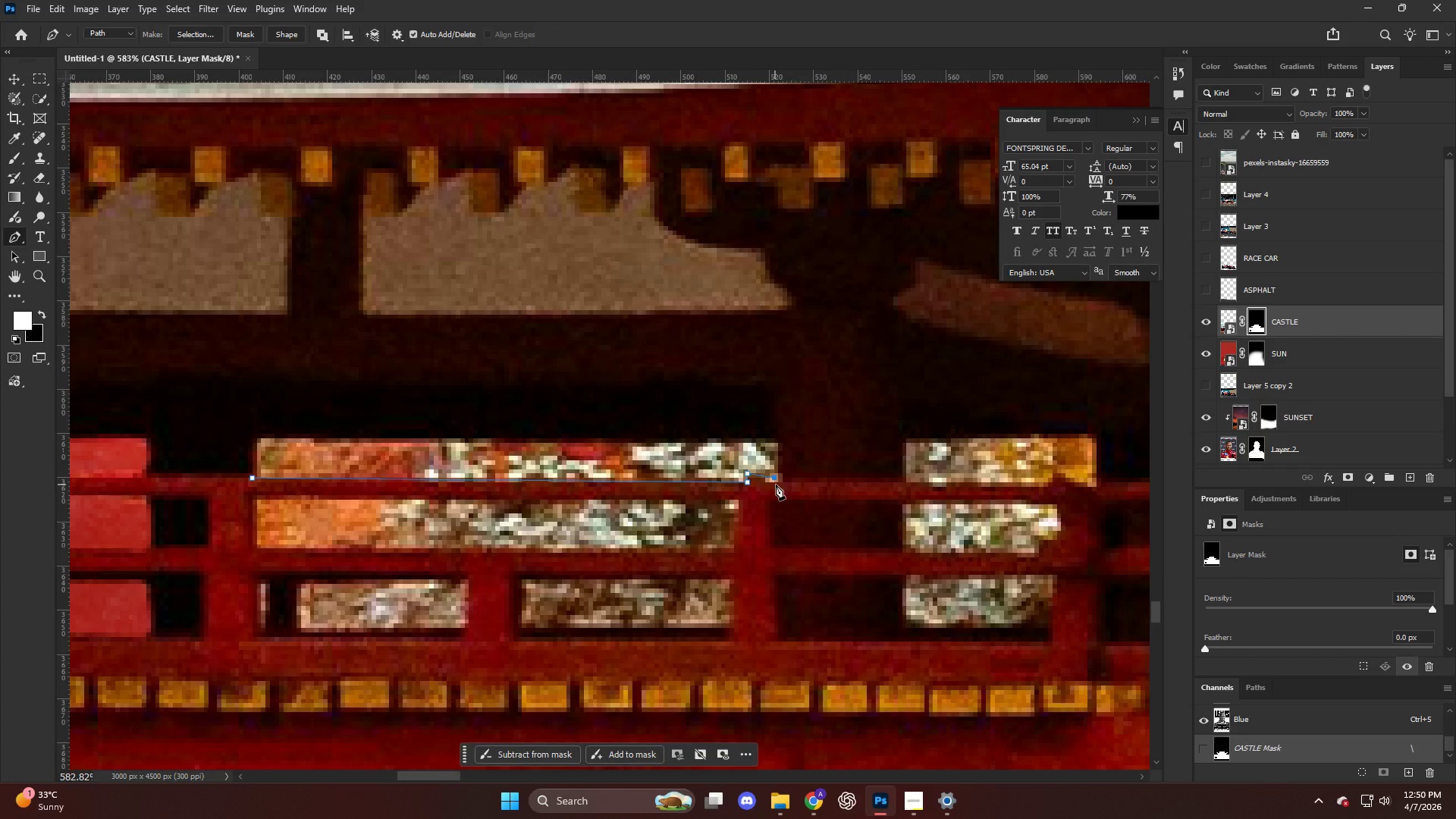 
key(Control+ControlLeft)
 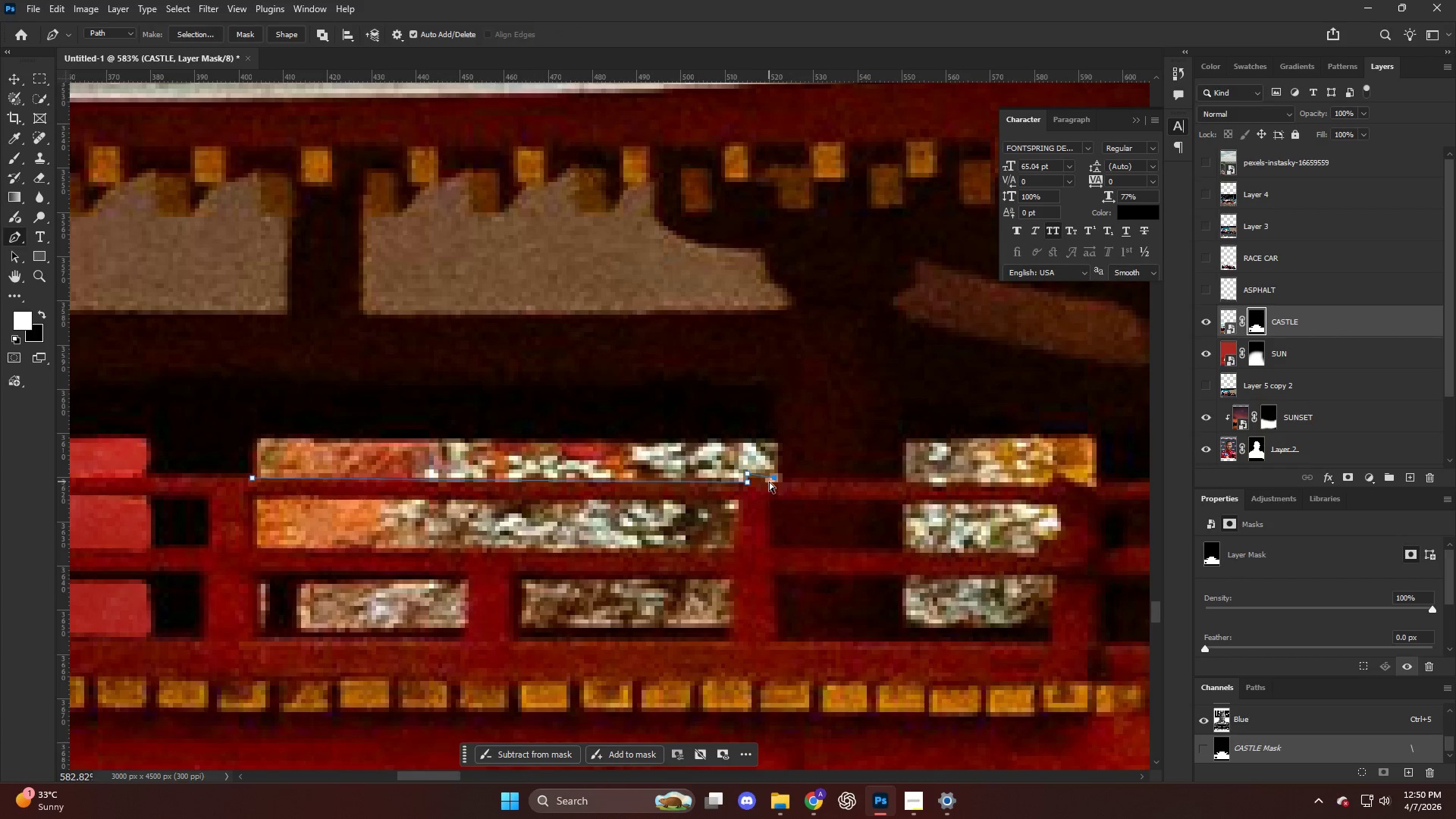 
key(Control+Z)
 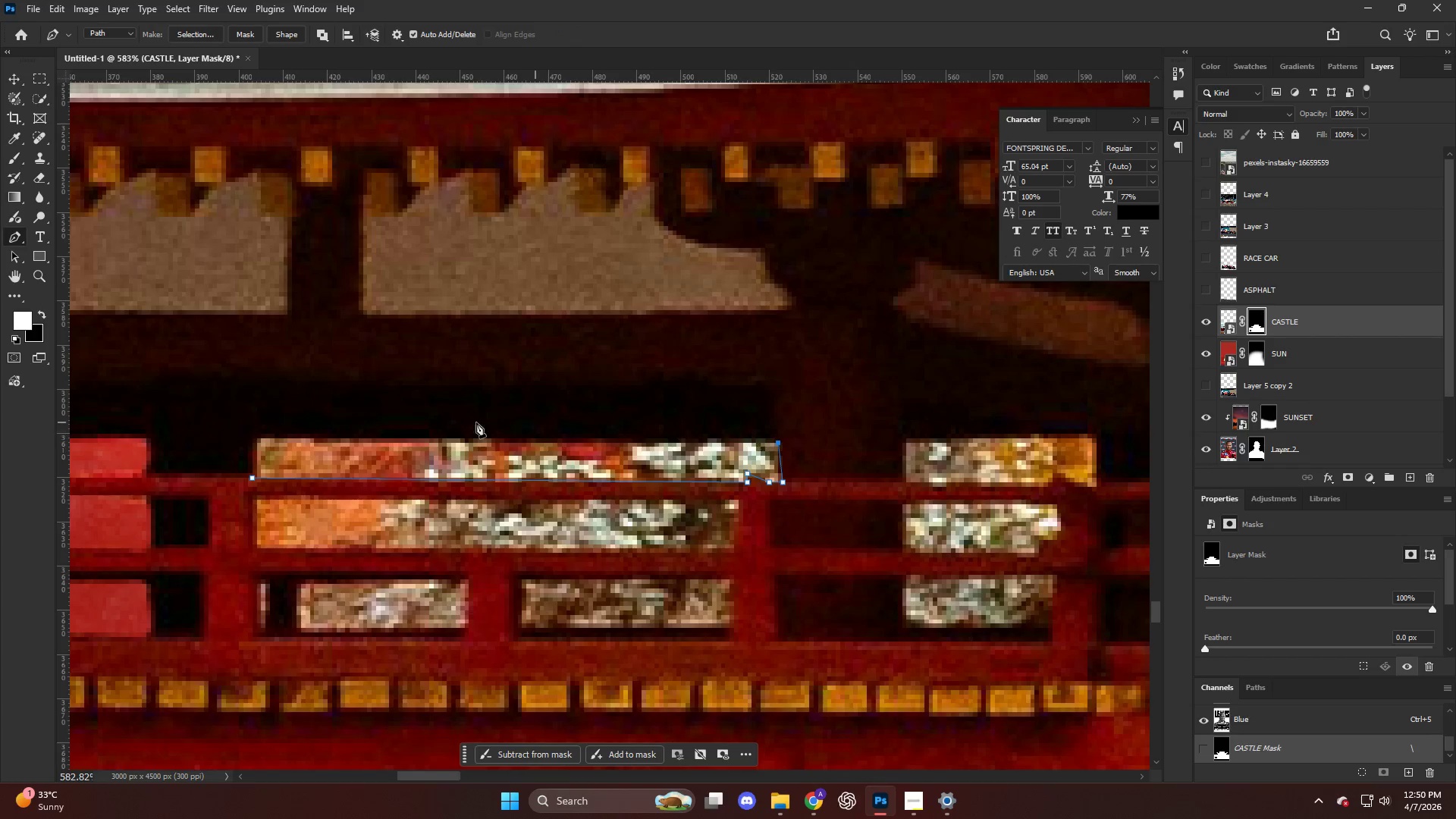 
left_click_drag(start_coordinate=[267, 430], to_coordinate=[259, 431])
 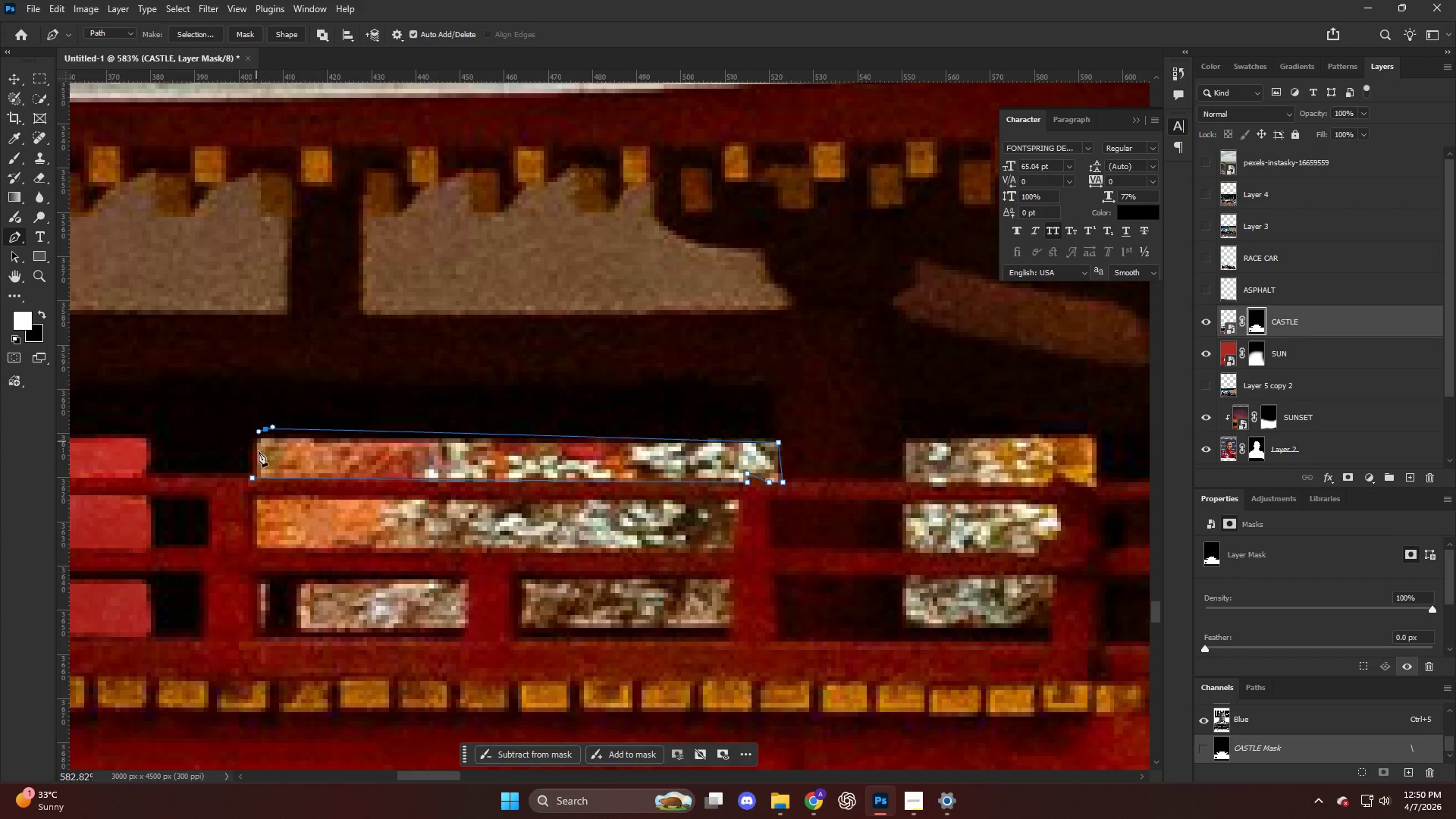 
key(Control+ControlLeft)
 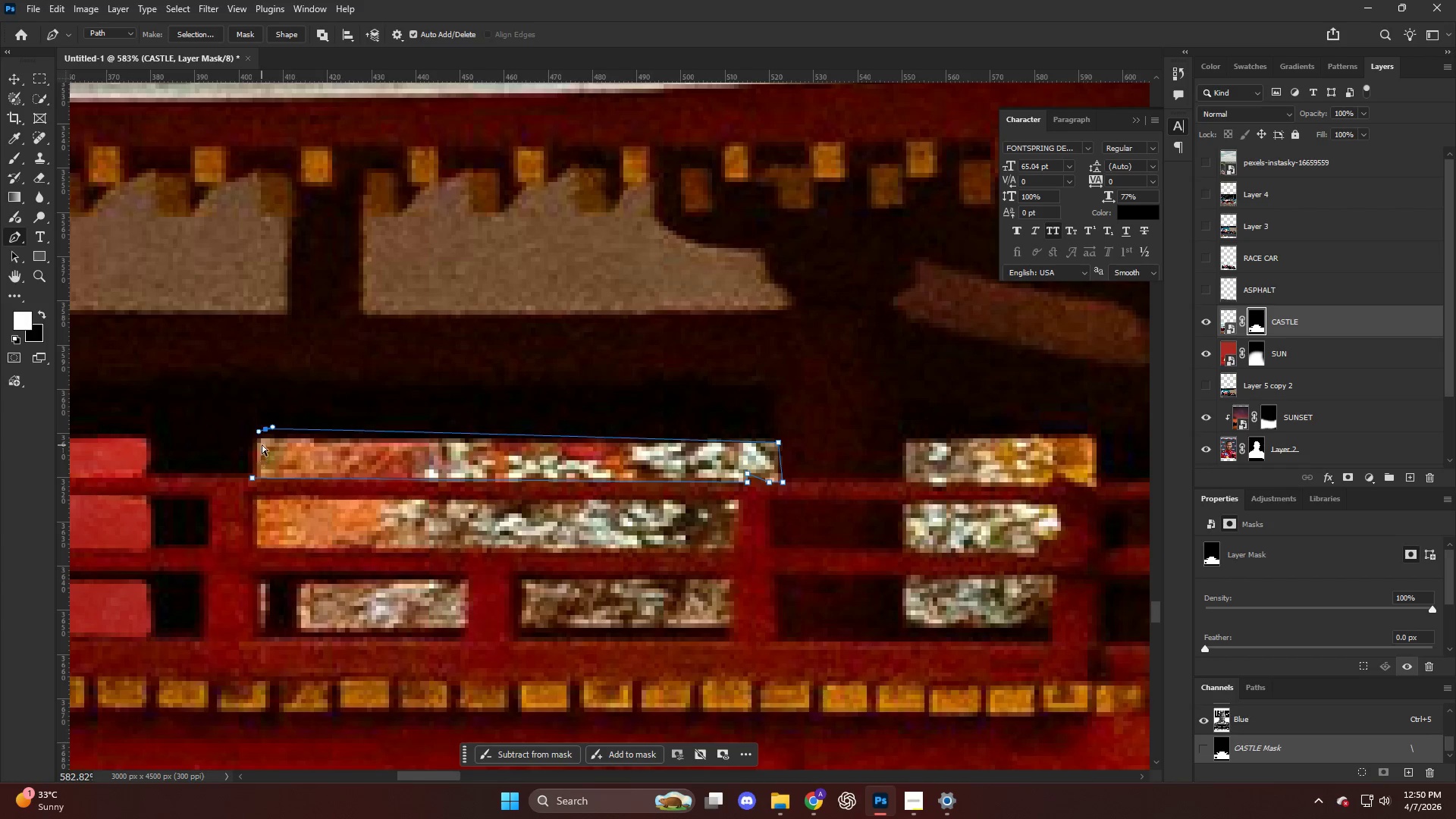 
key(Control+Z)
 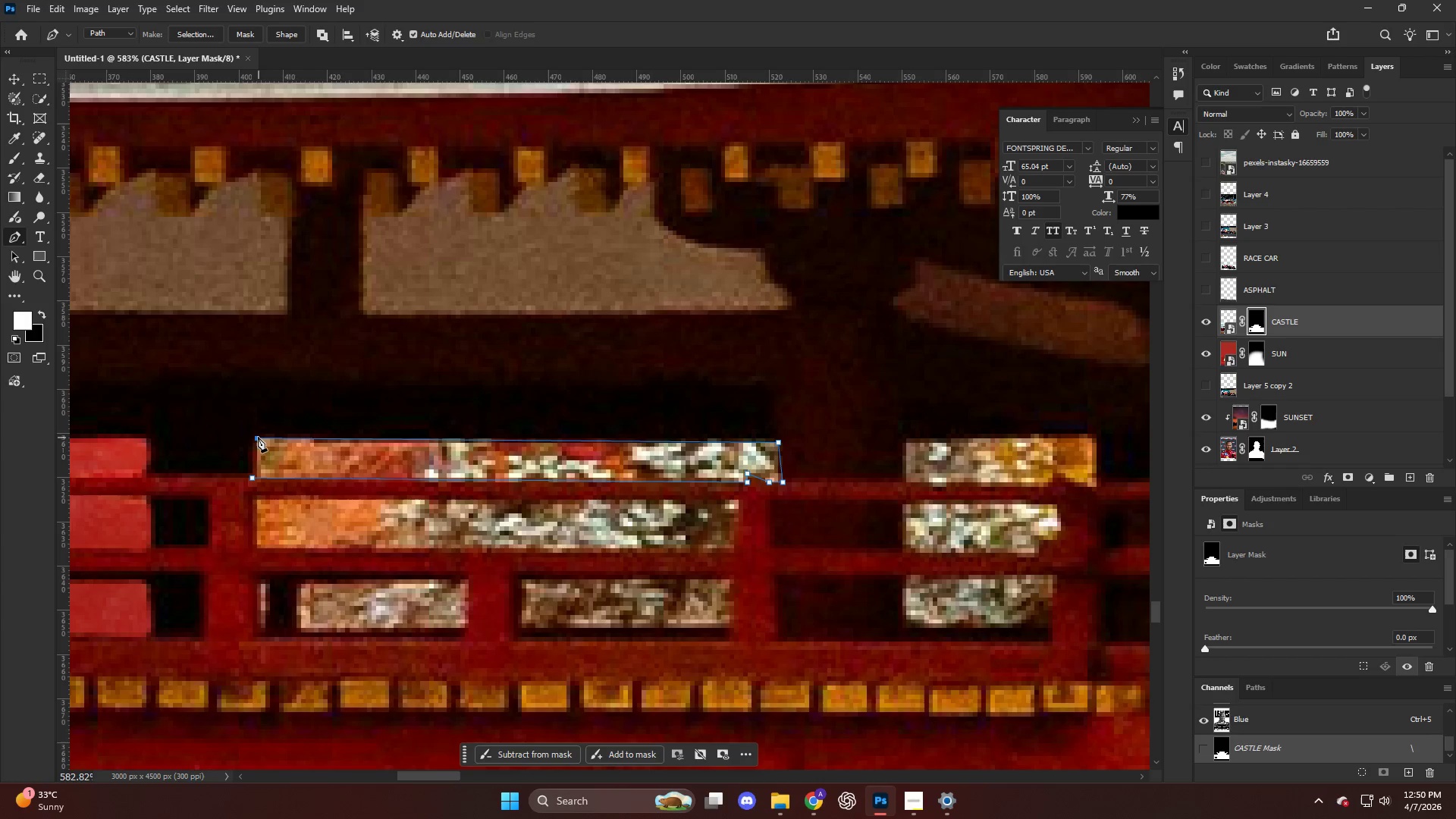 
key(Control+Shift+NumpadEnter)
 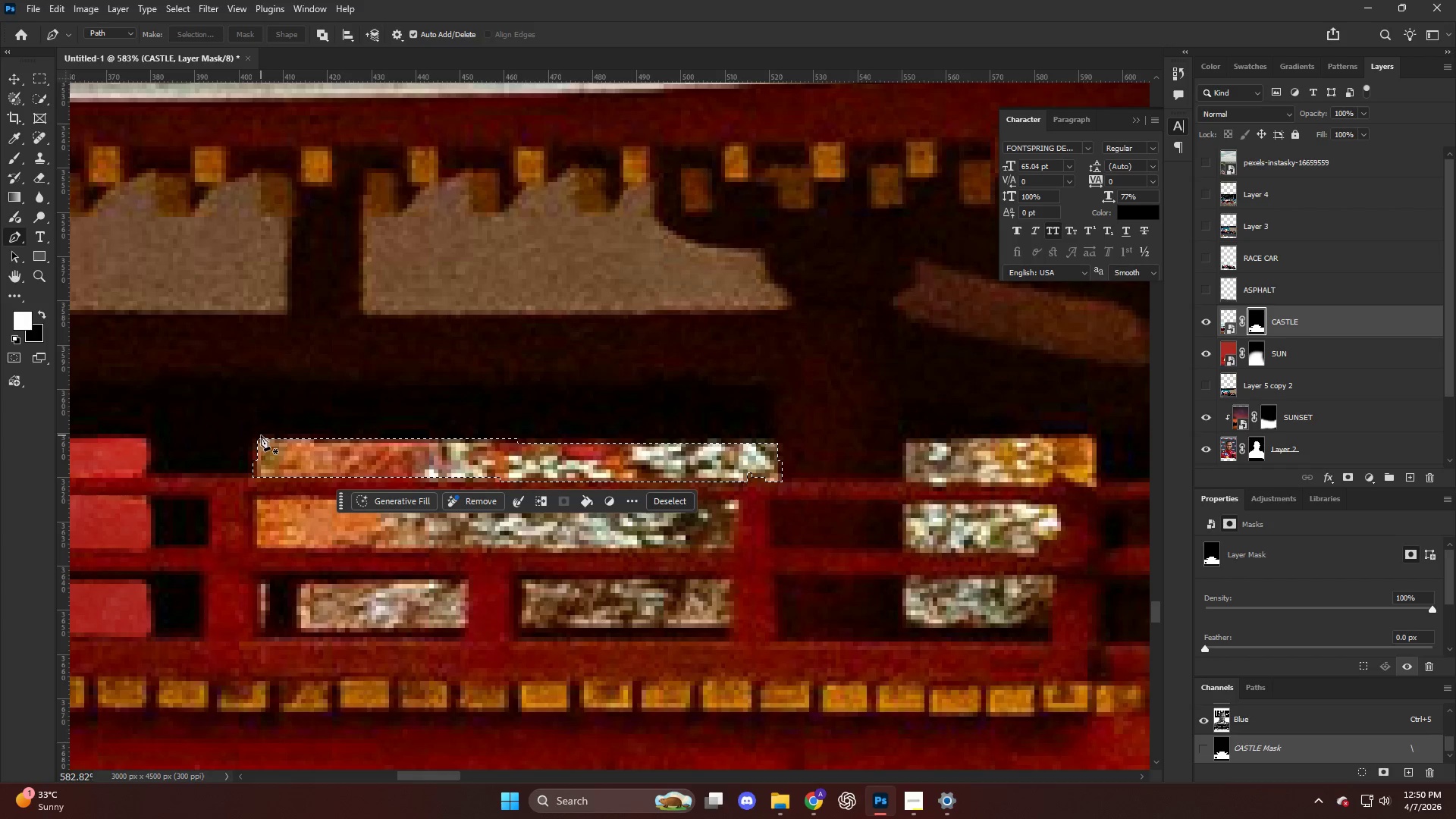 
key(Insert)
 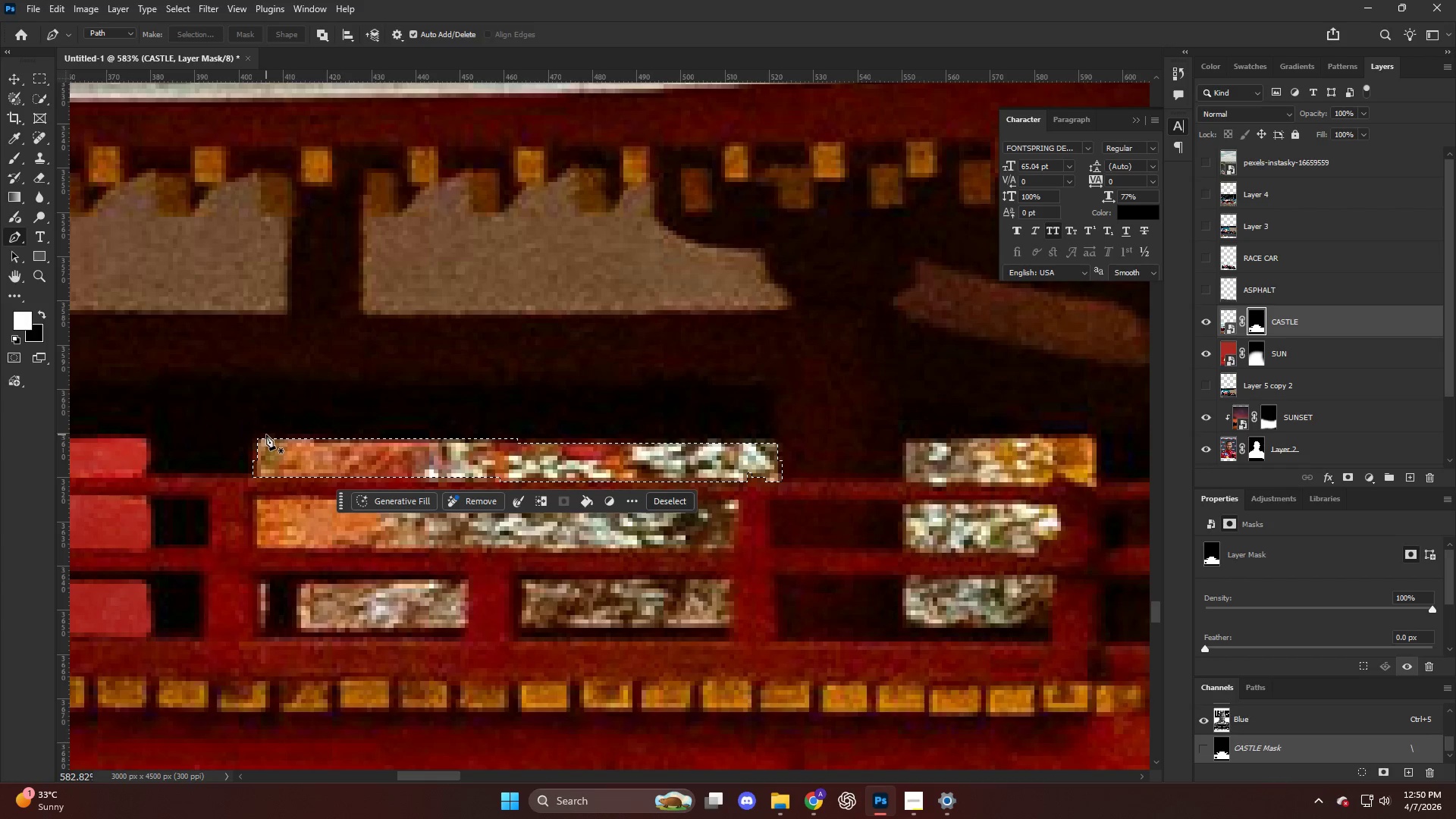 
key(Backspace)
 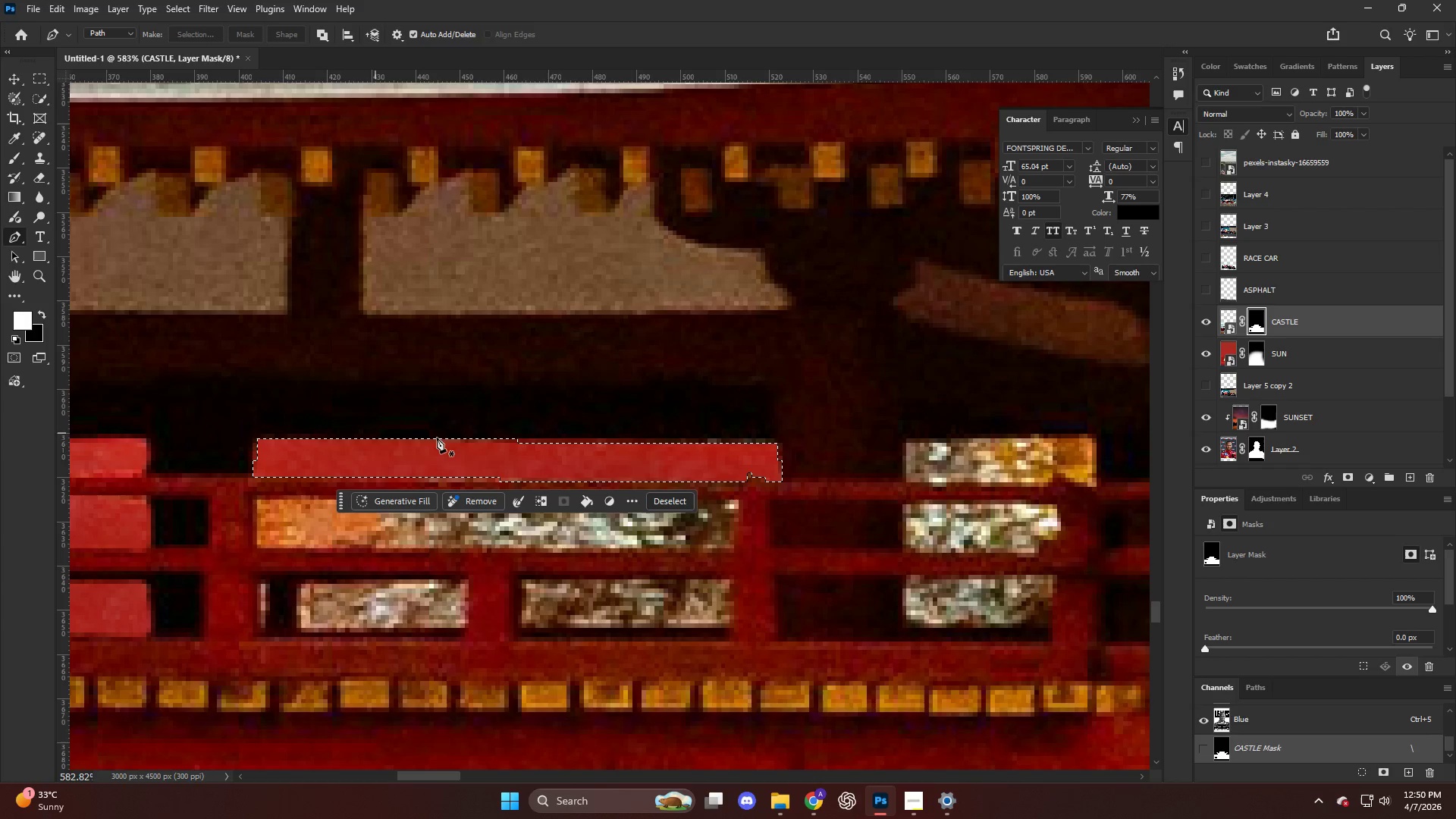 
key(Control+ControlLeft)
 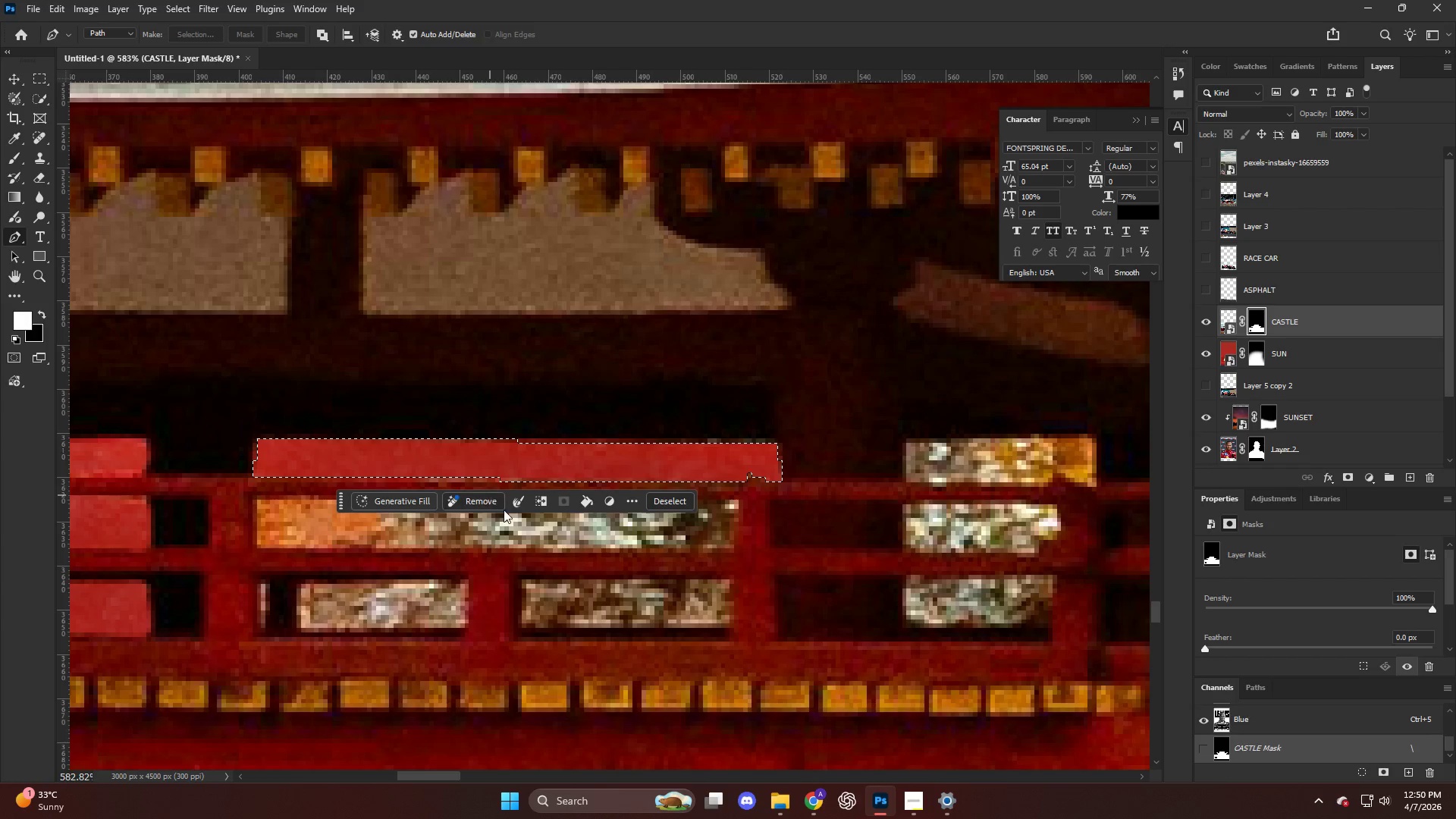 
key(Control+D)
 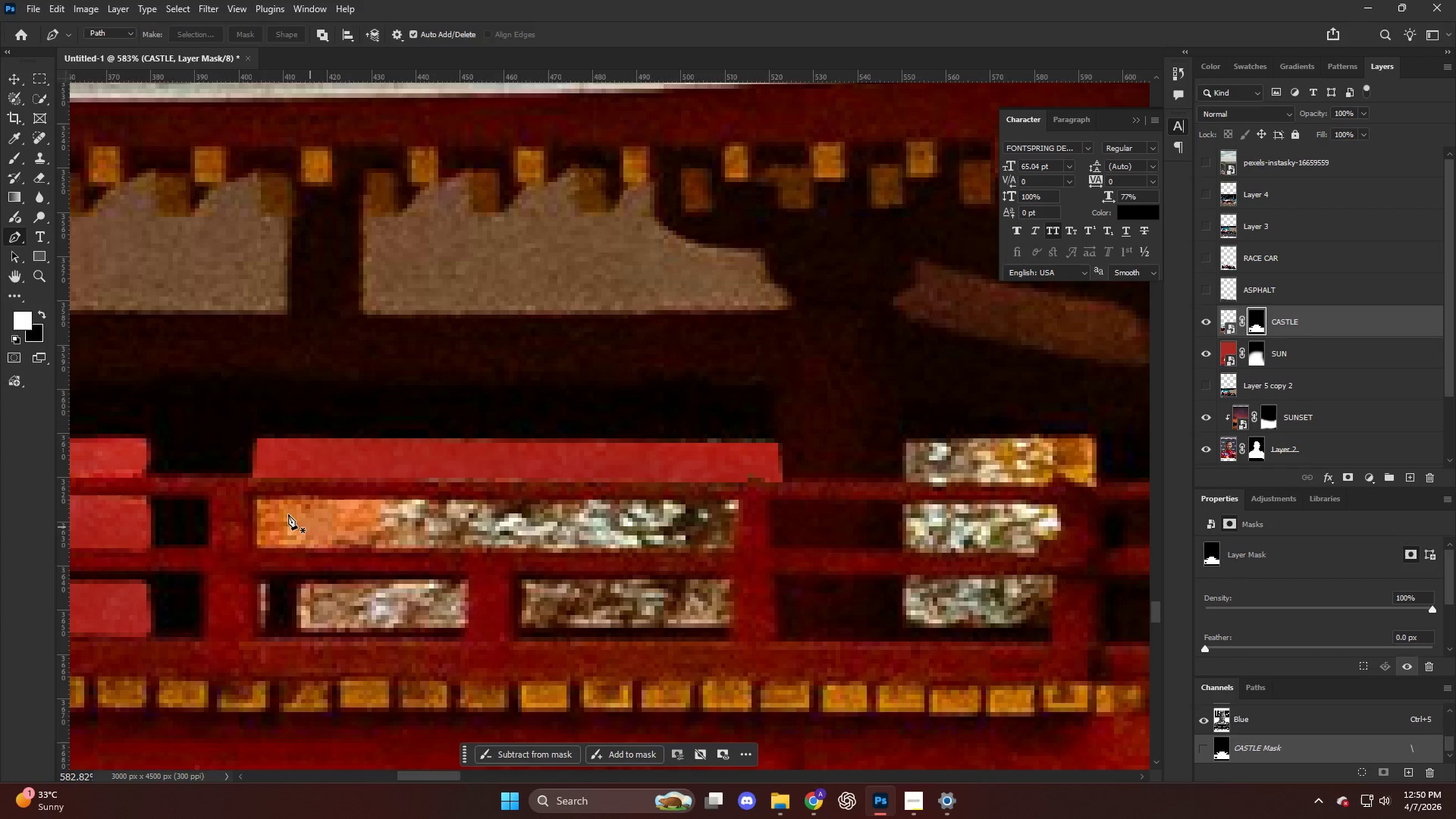 
scroll: coordinate [251, 500], scroll_direction: down, amount: 3.0
 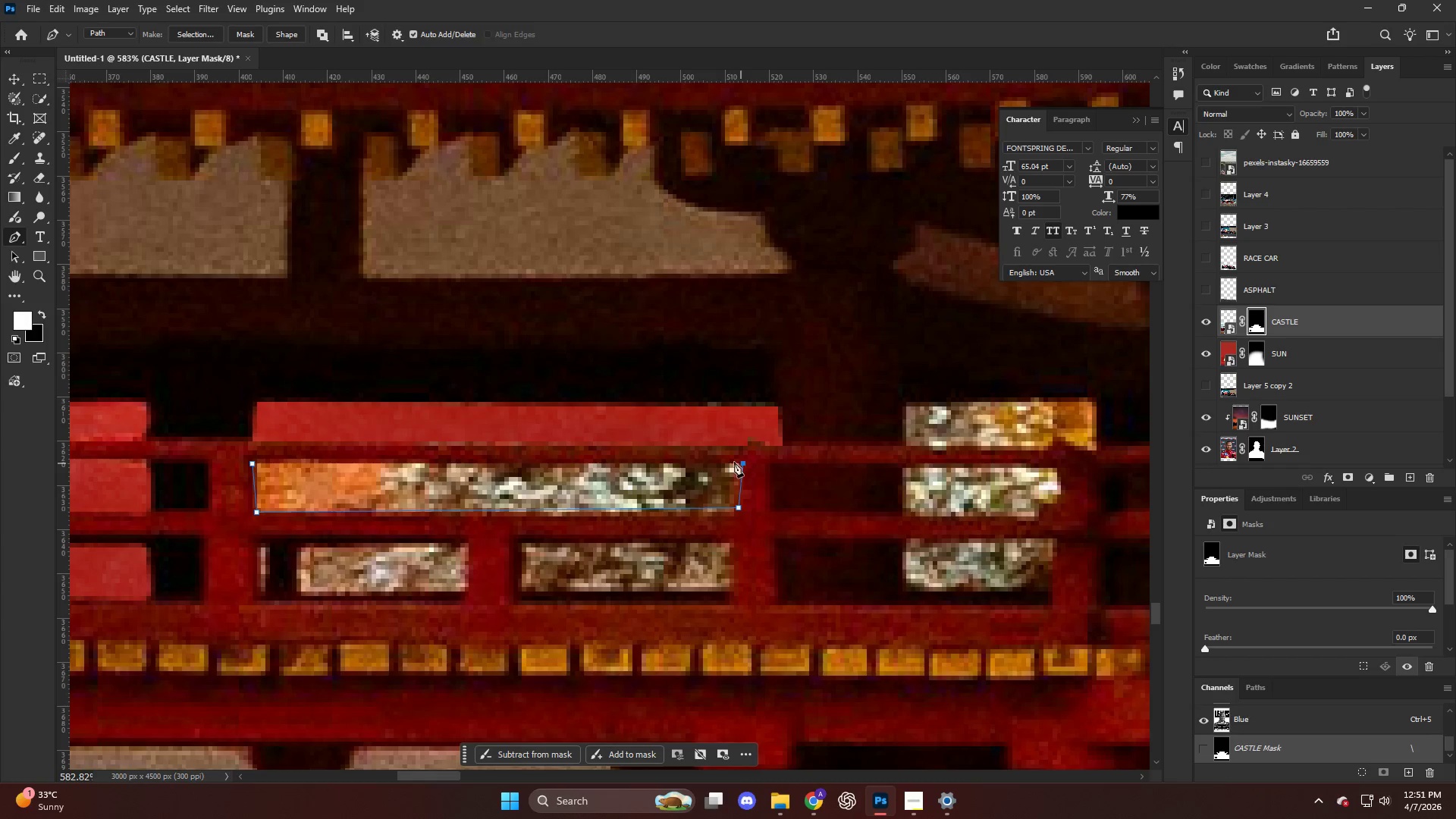 
key(Control+Shift+NumpadEnter)
 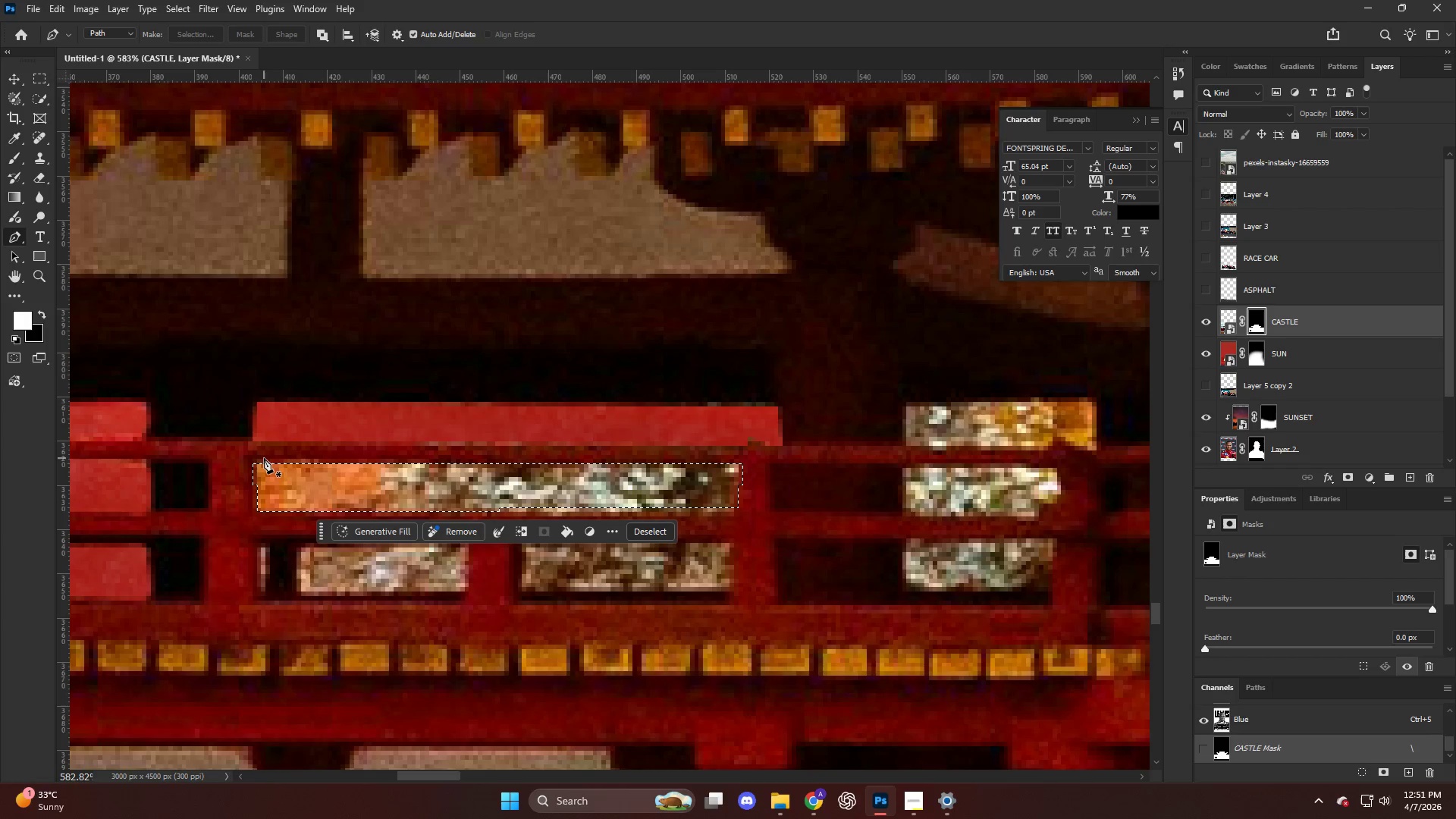 
key(Backspace)
 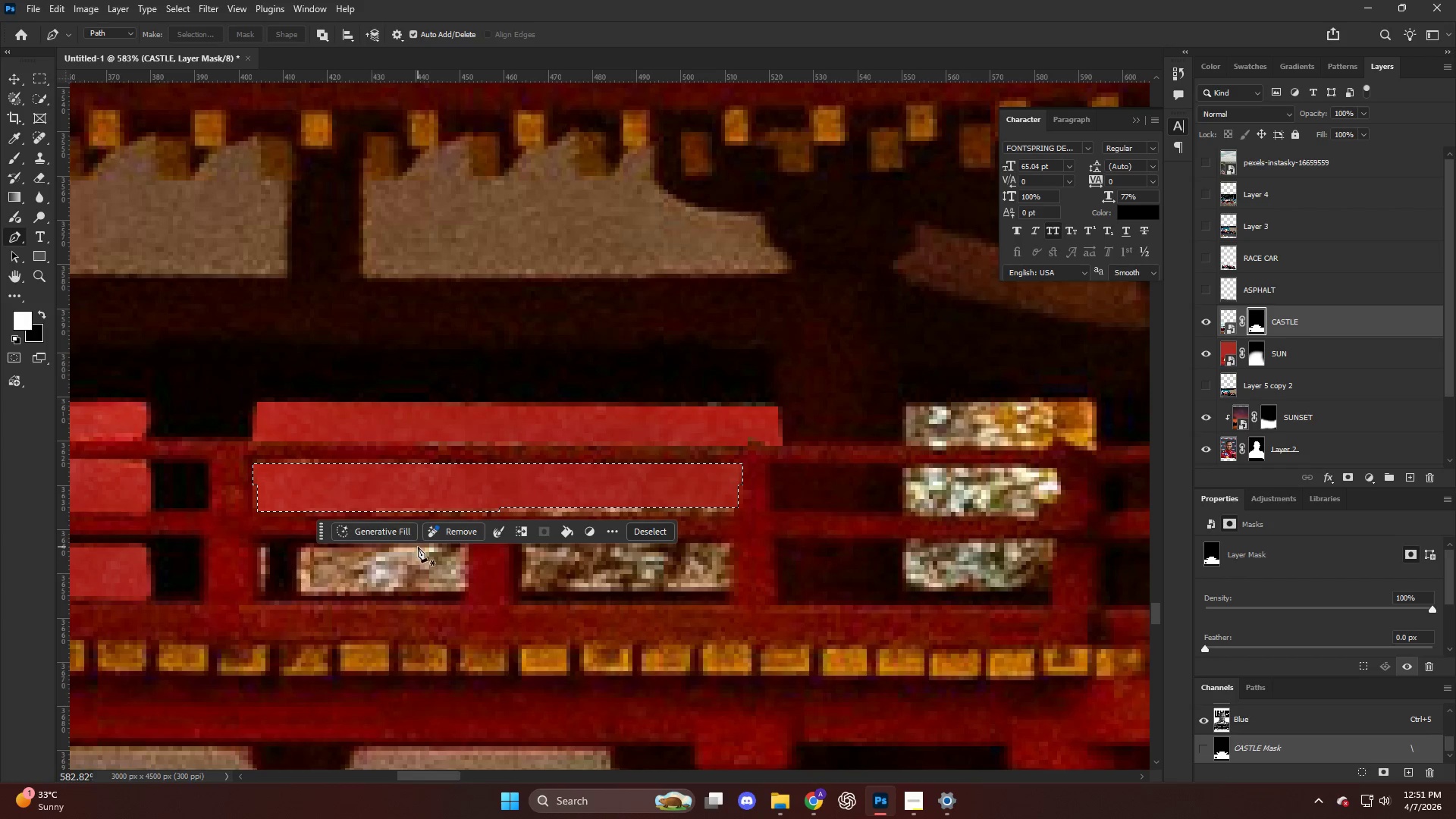 
key(Control+D)
 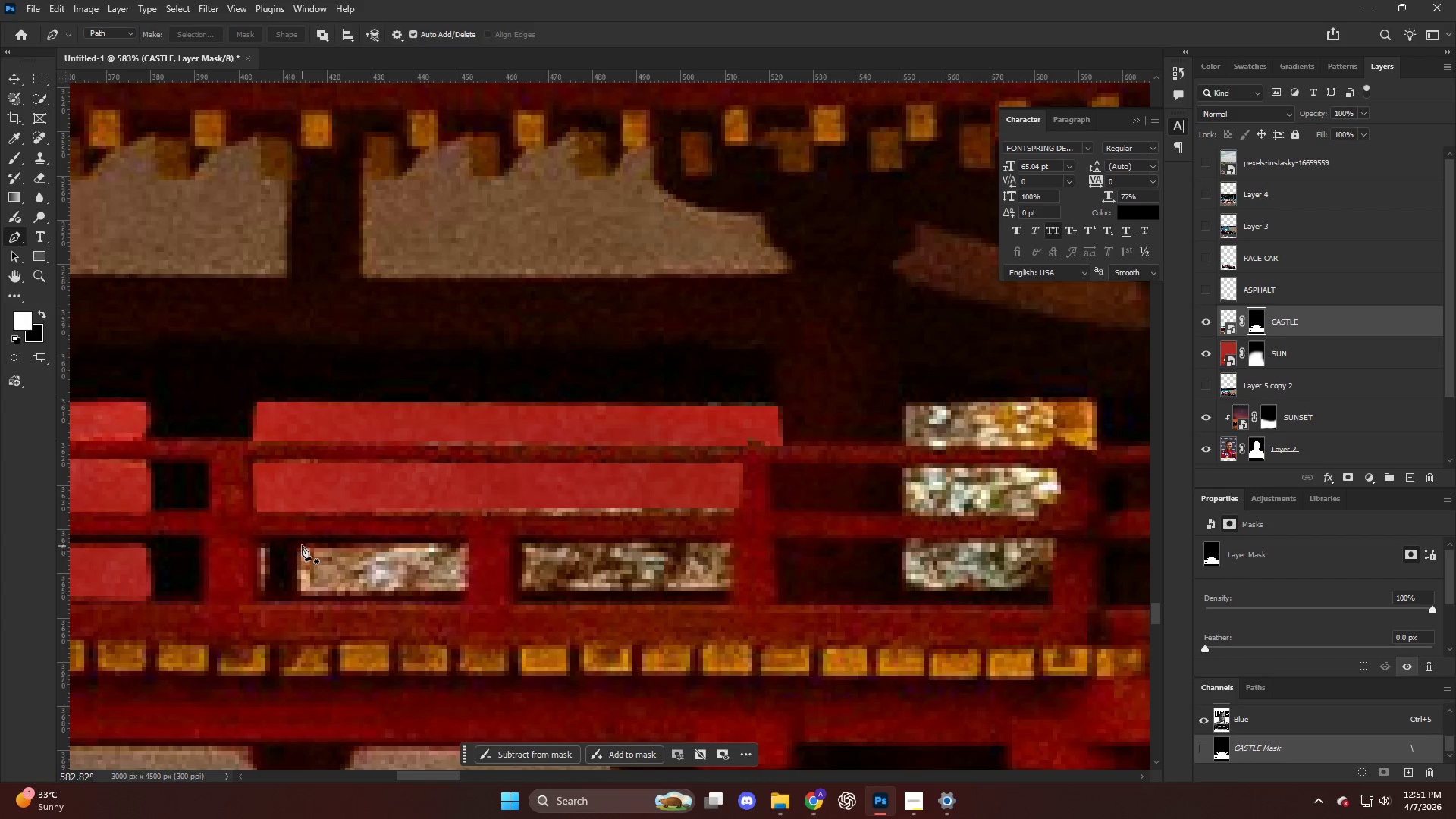 
left_click([297, 544])
 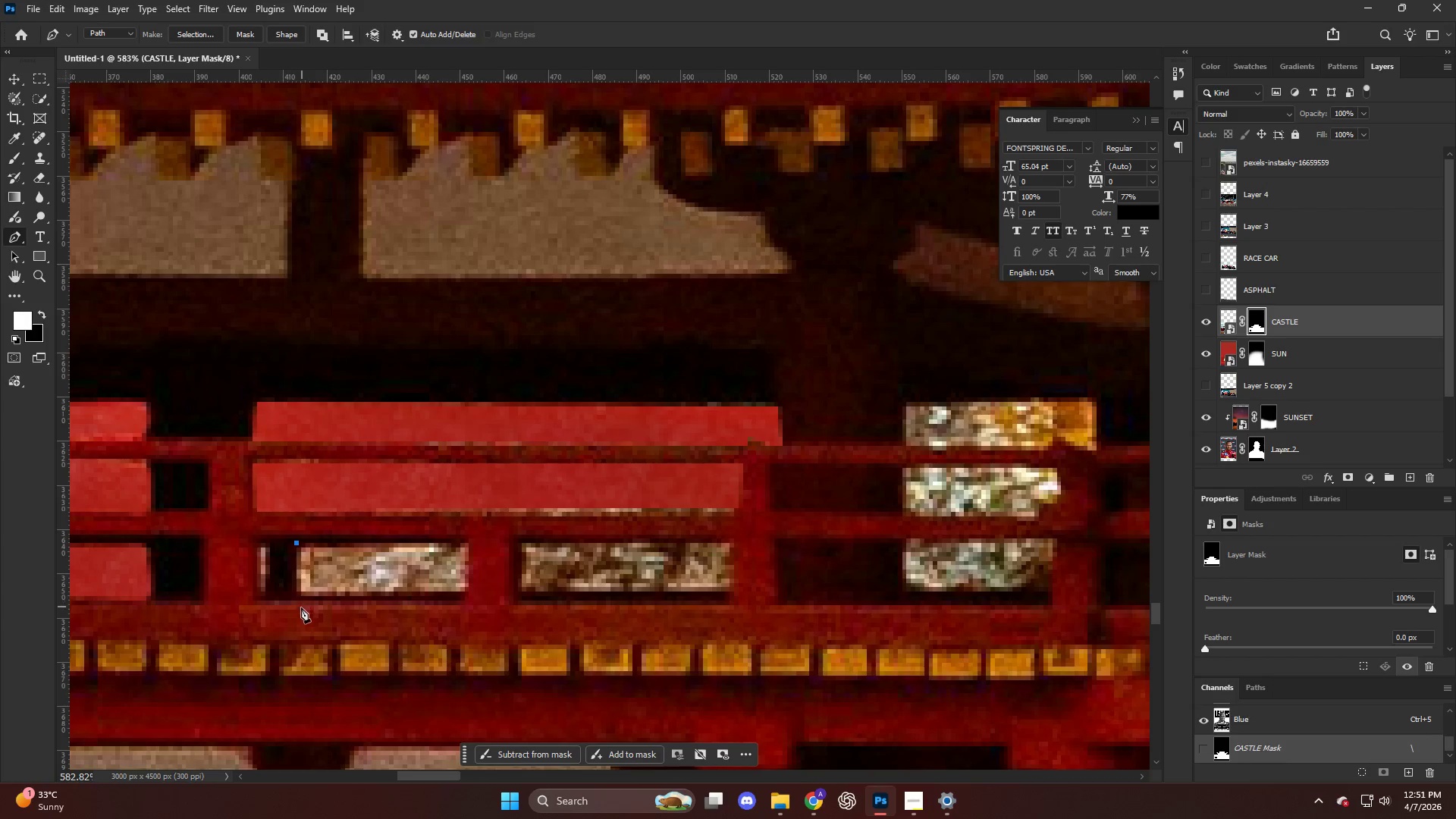 
left_click([300, 599])
 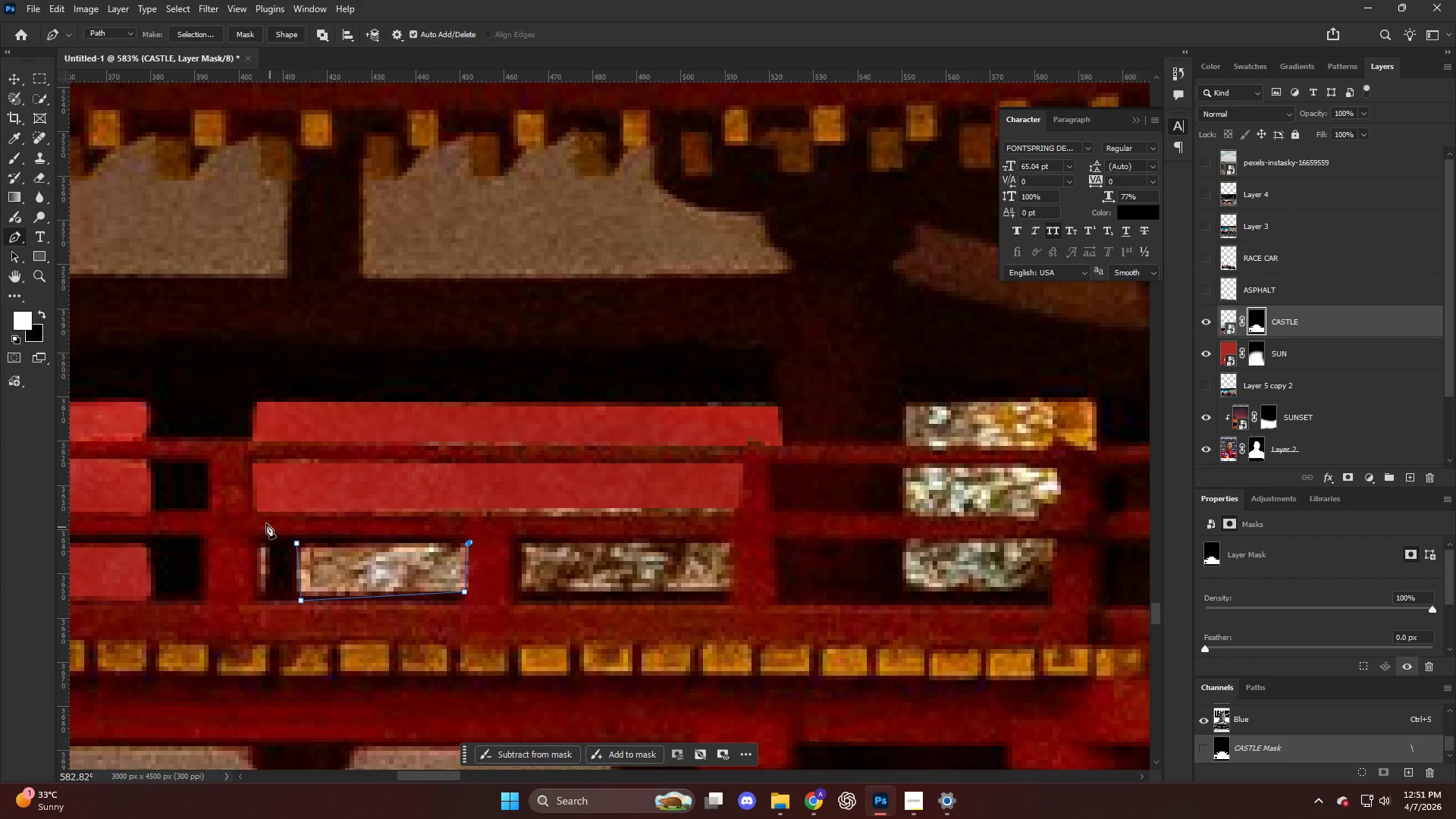 
key(Control+Shift+NumpadEnter)
 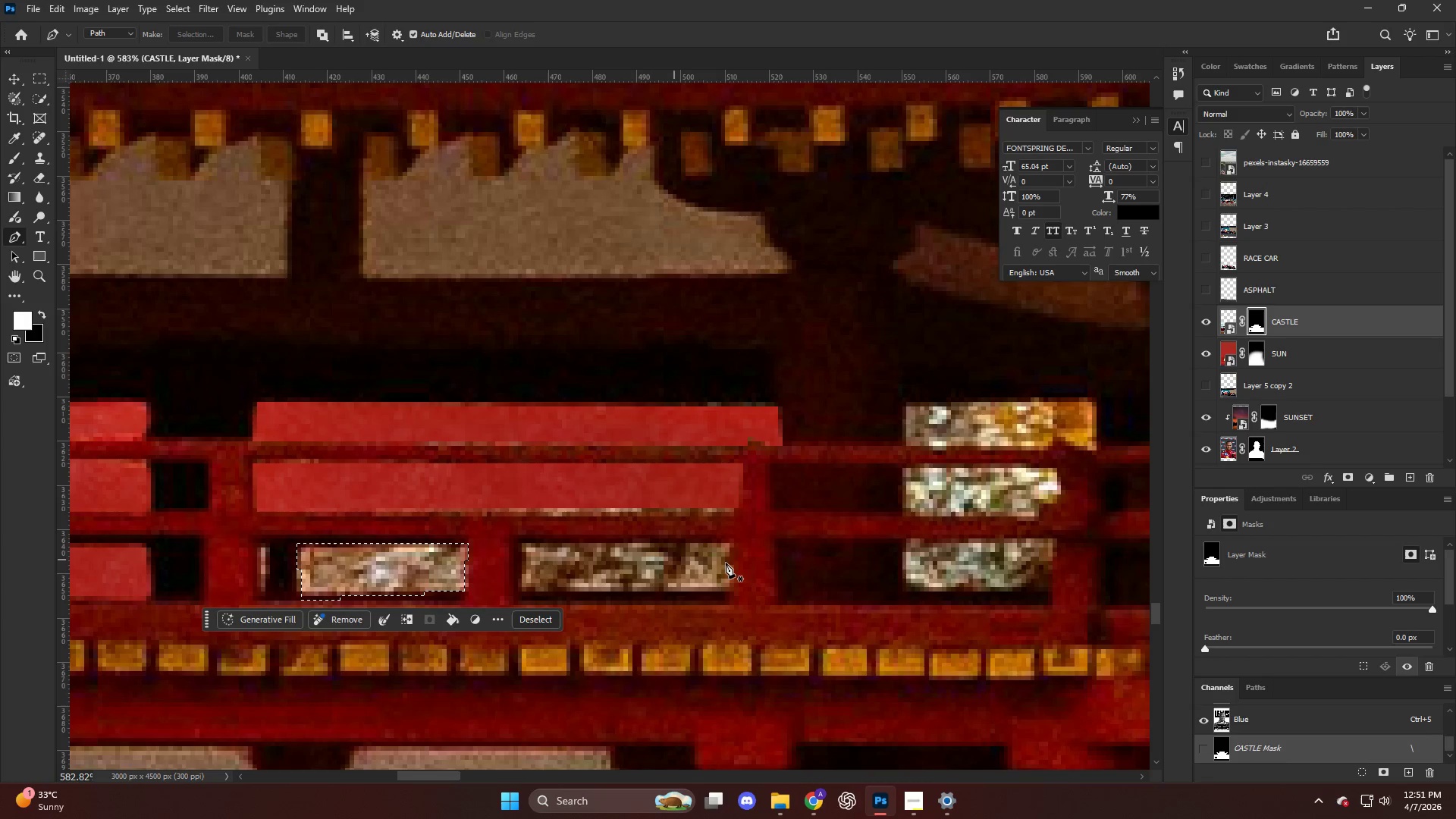 
key(Backspace)
 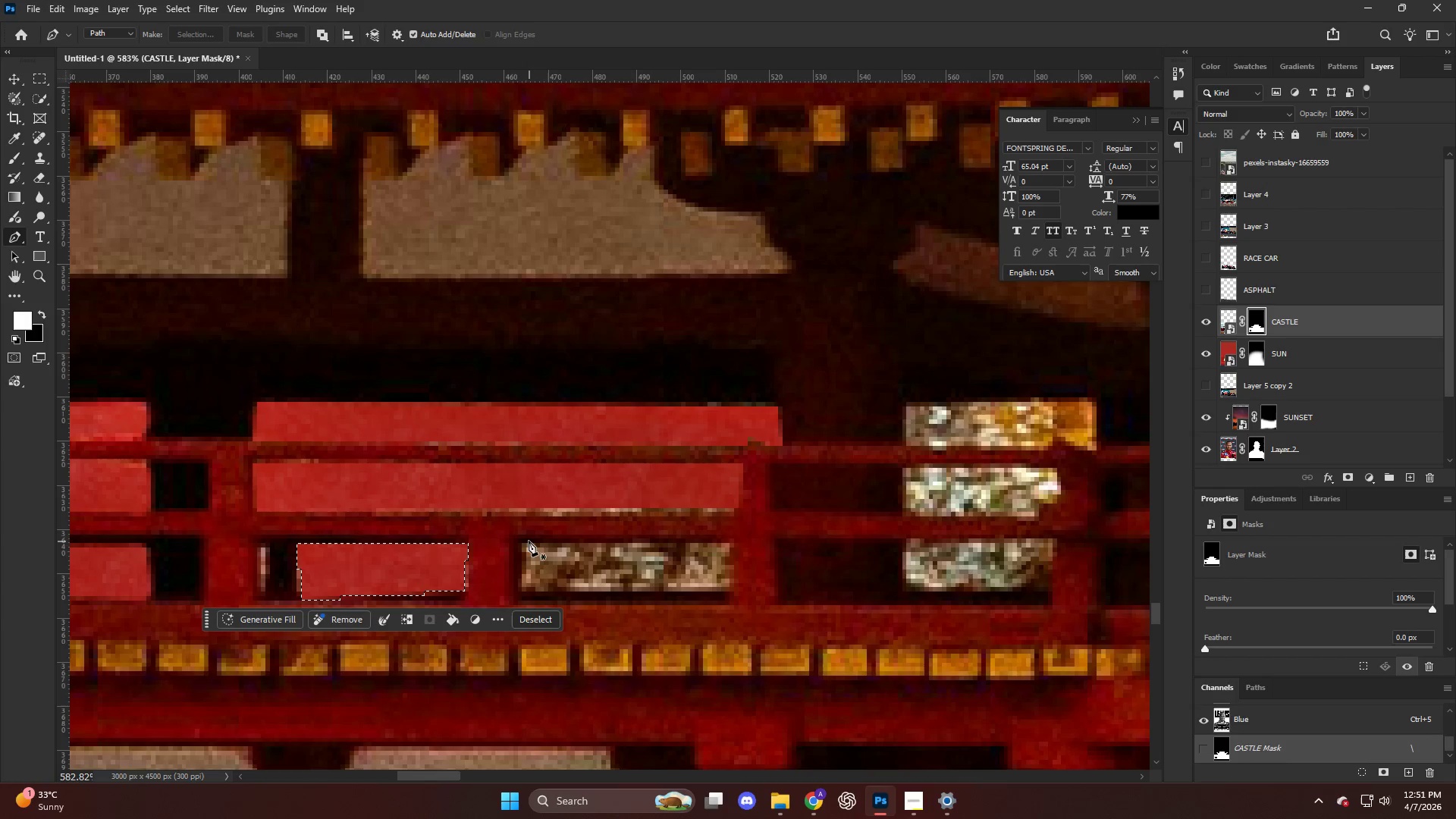 
left_click([522, 540])
 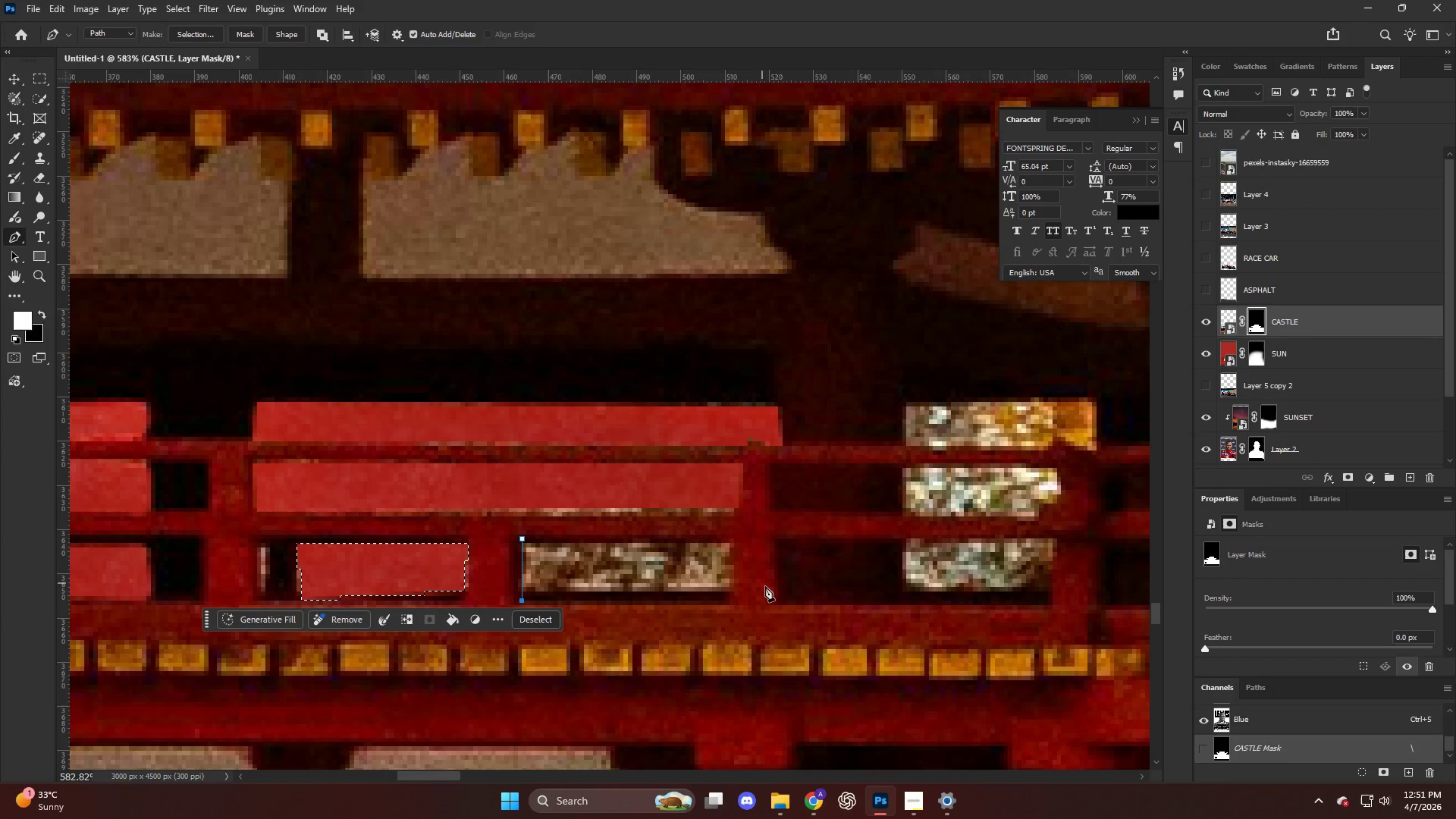 
left_click([730, 588])
 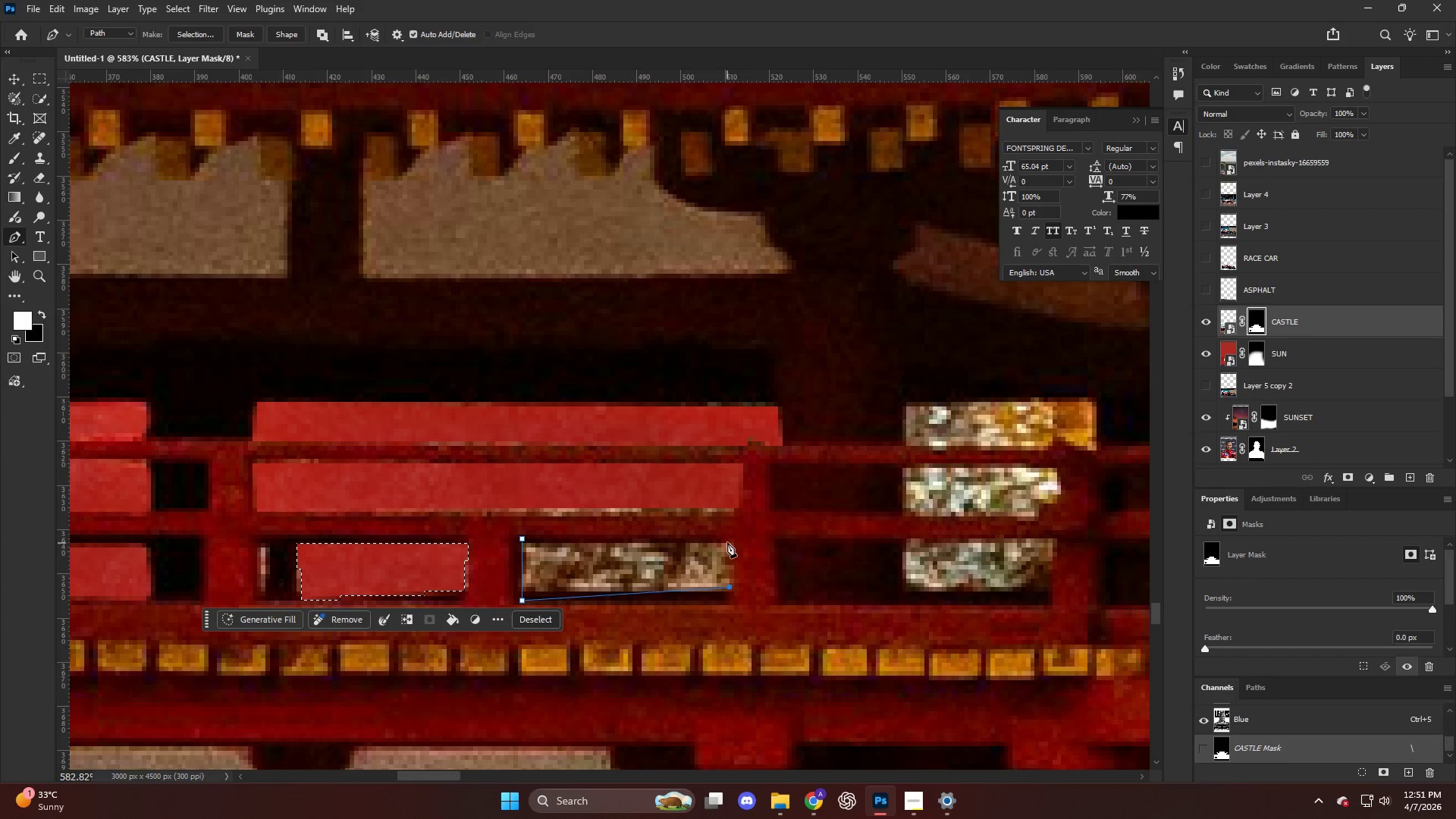 
left_click([728, 542])
 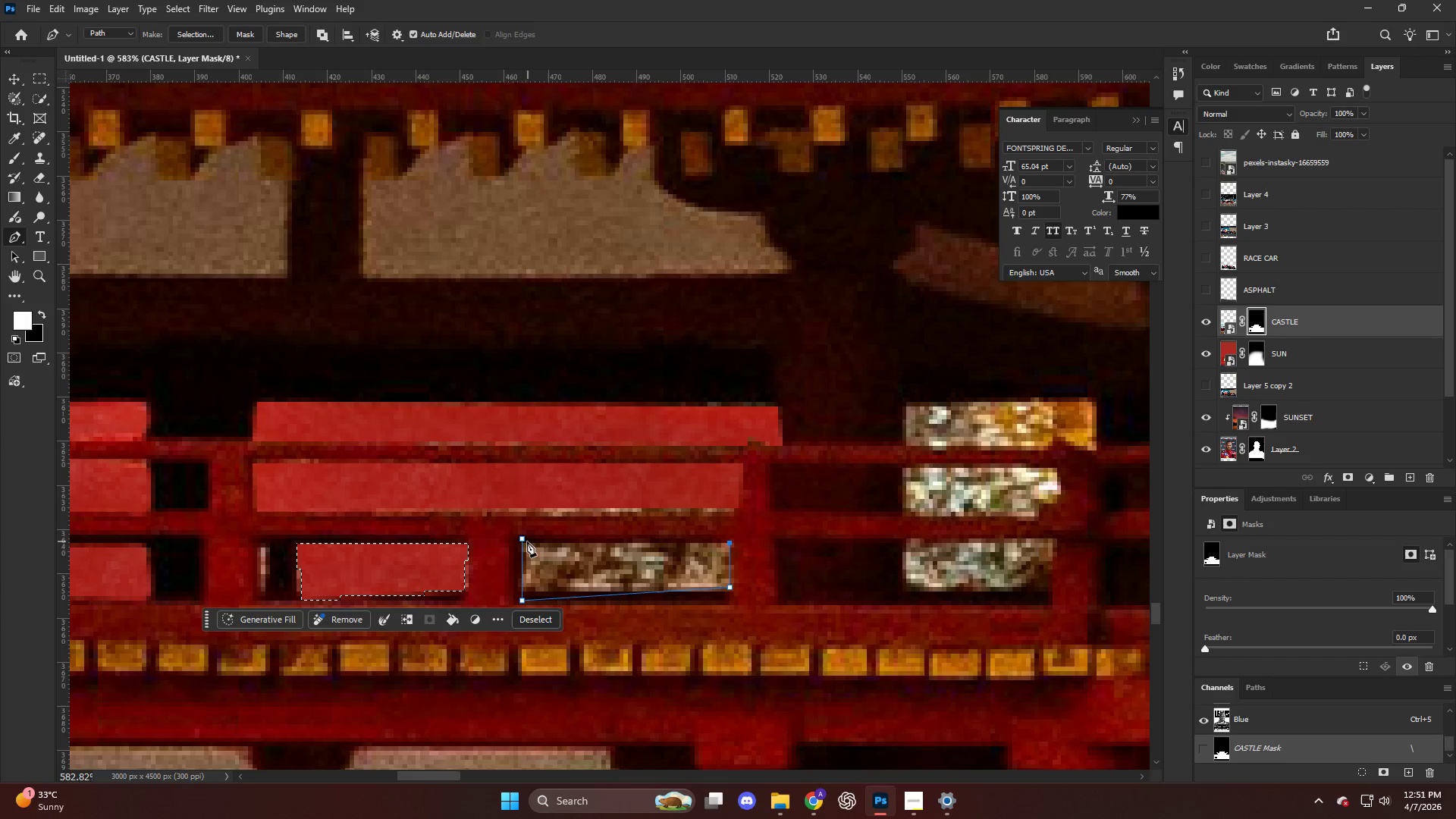 
left_click([523, 536])
 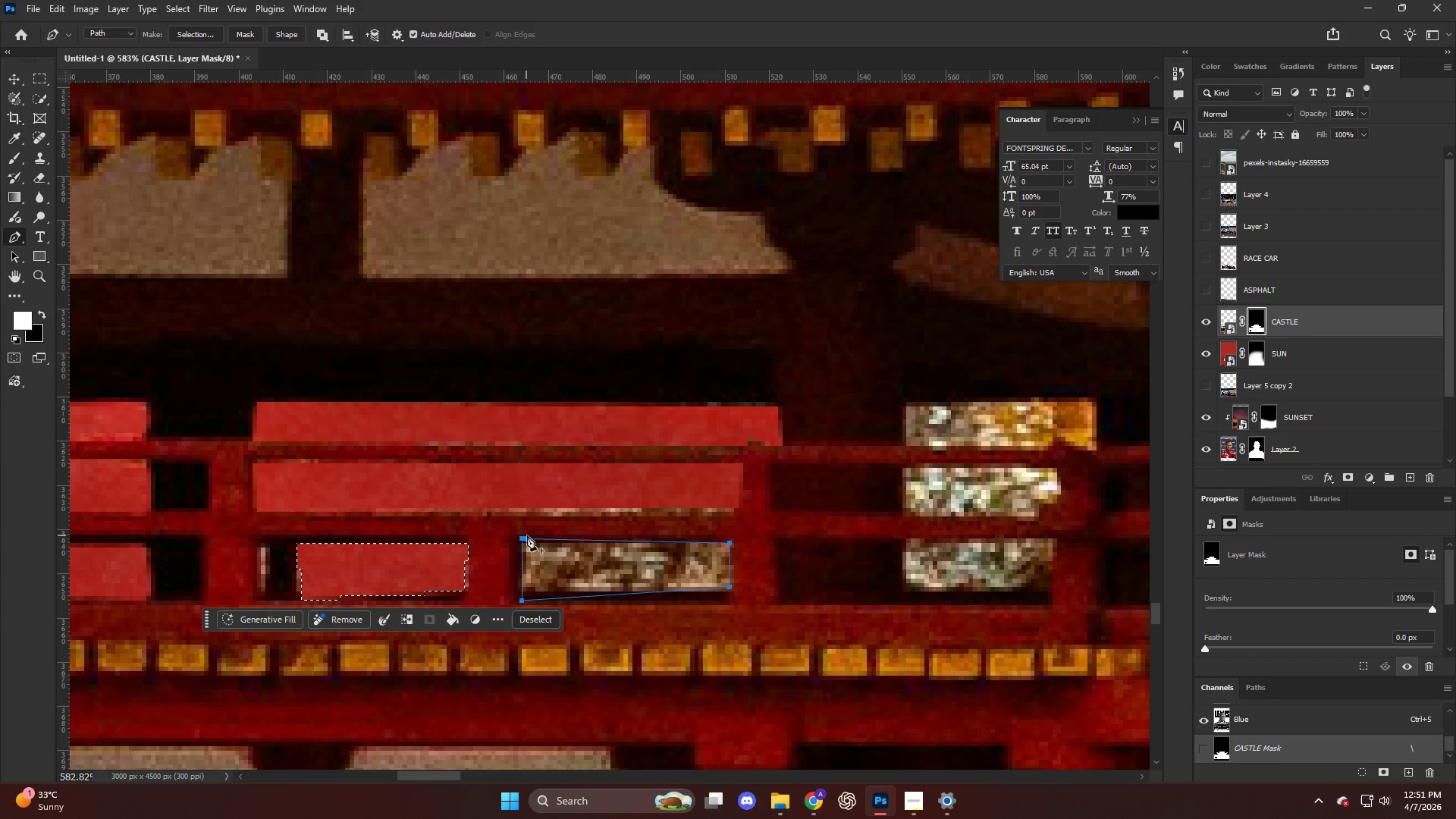 
key(Control+Shift+NumpadEnter)
 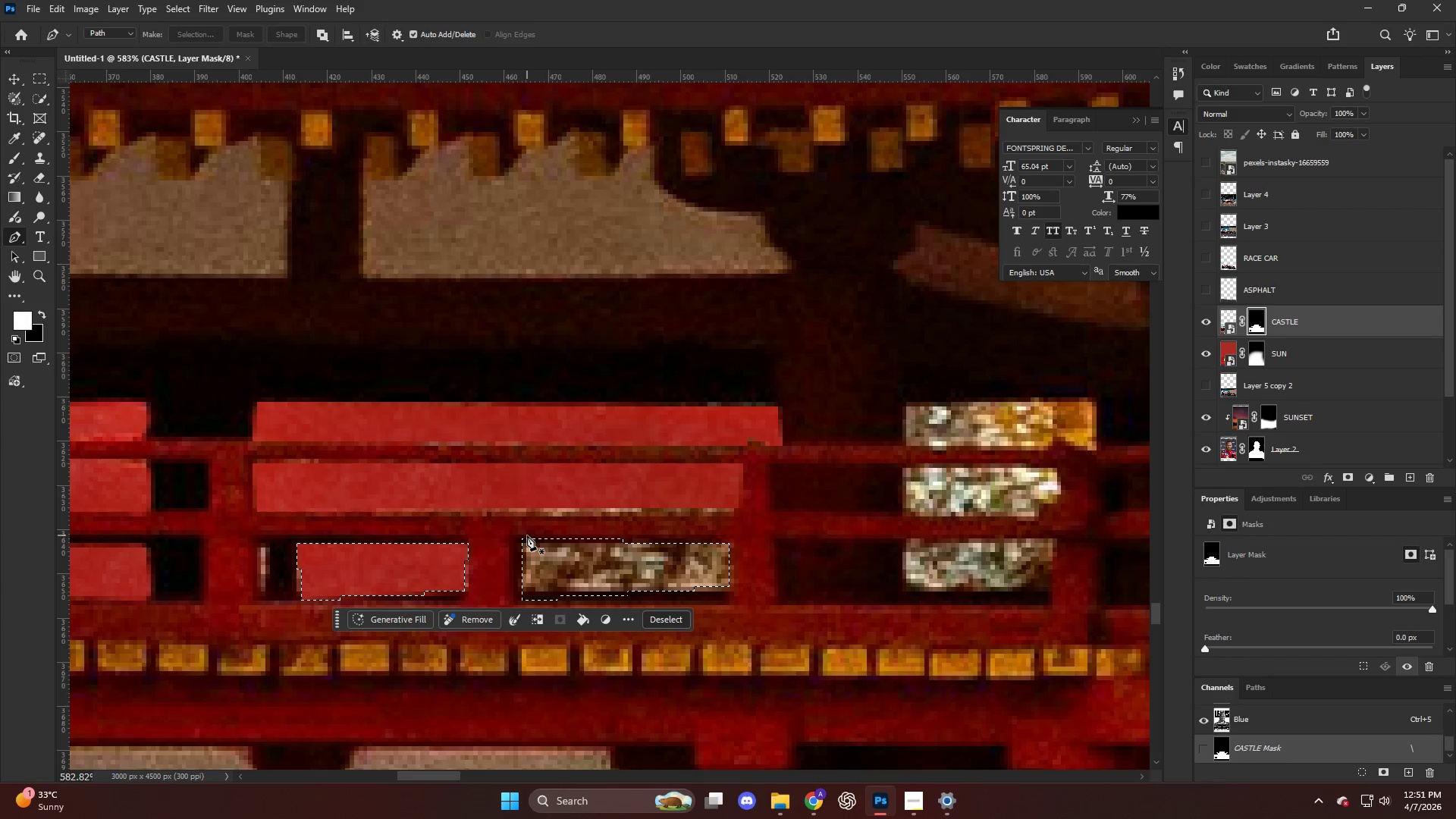 
key(Insert)
 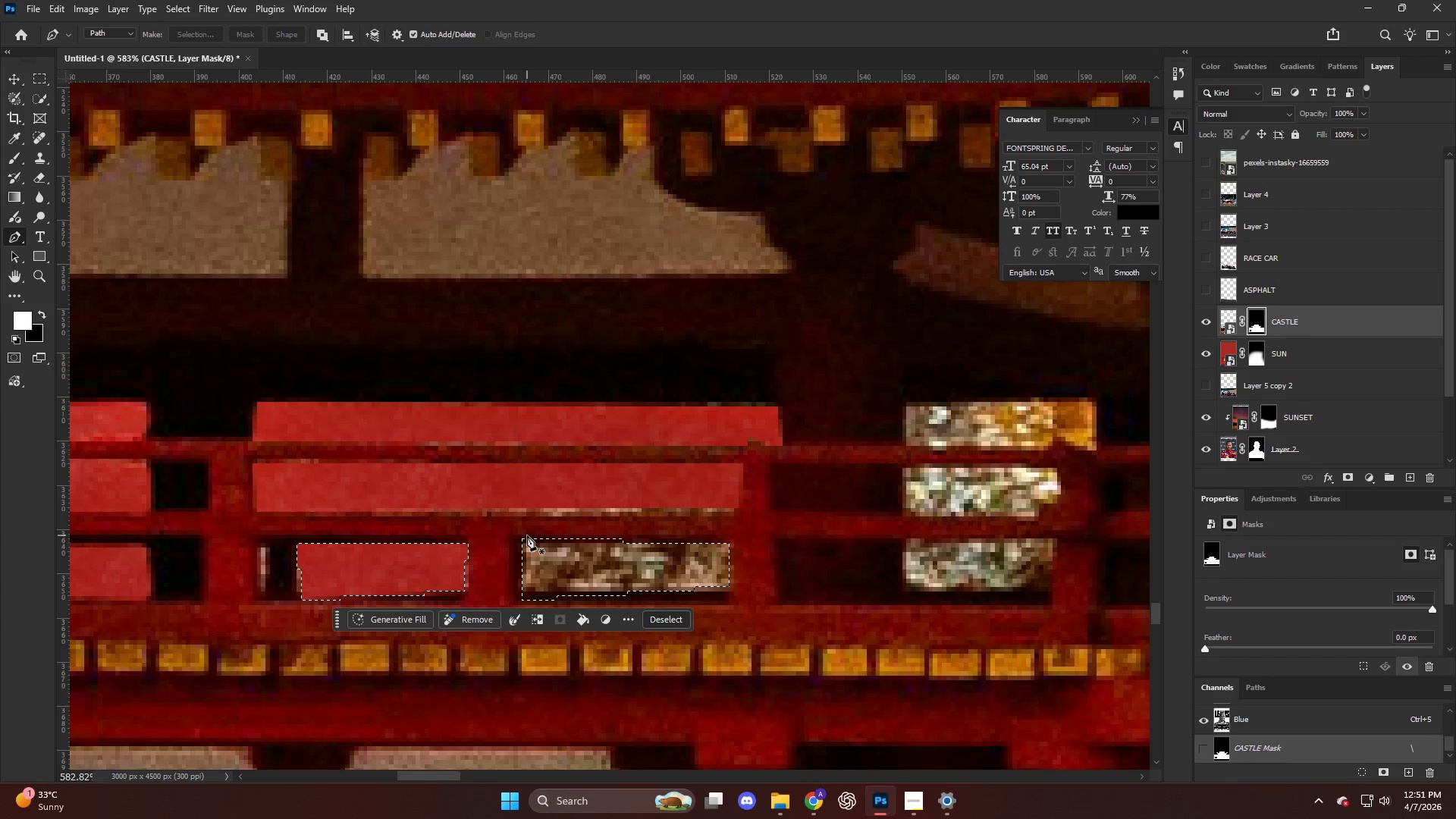 
key(Backspace)
 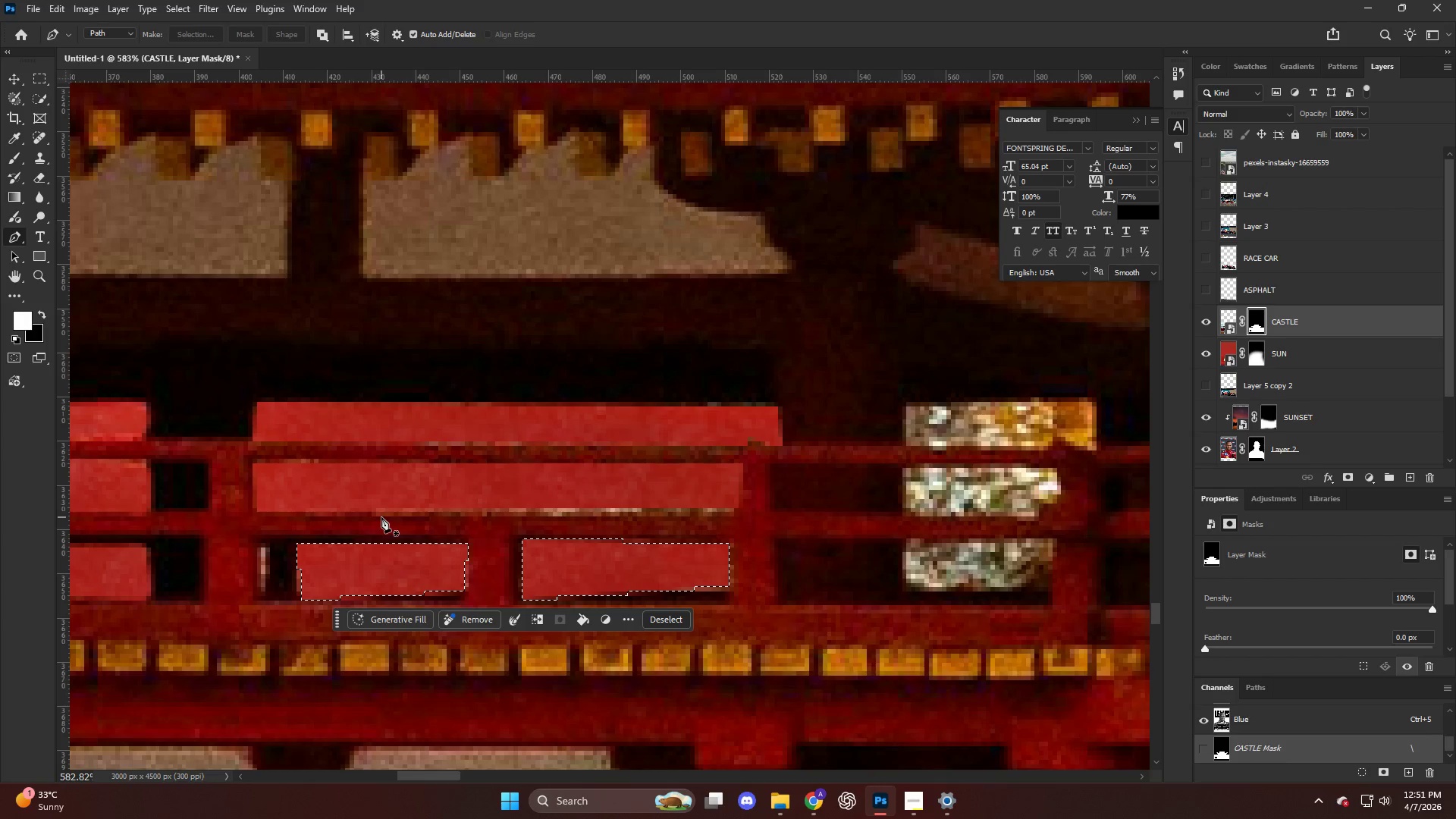 
key(Control+D)
 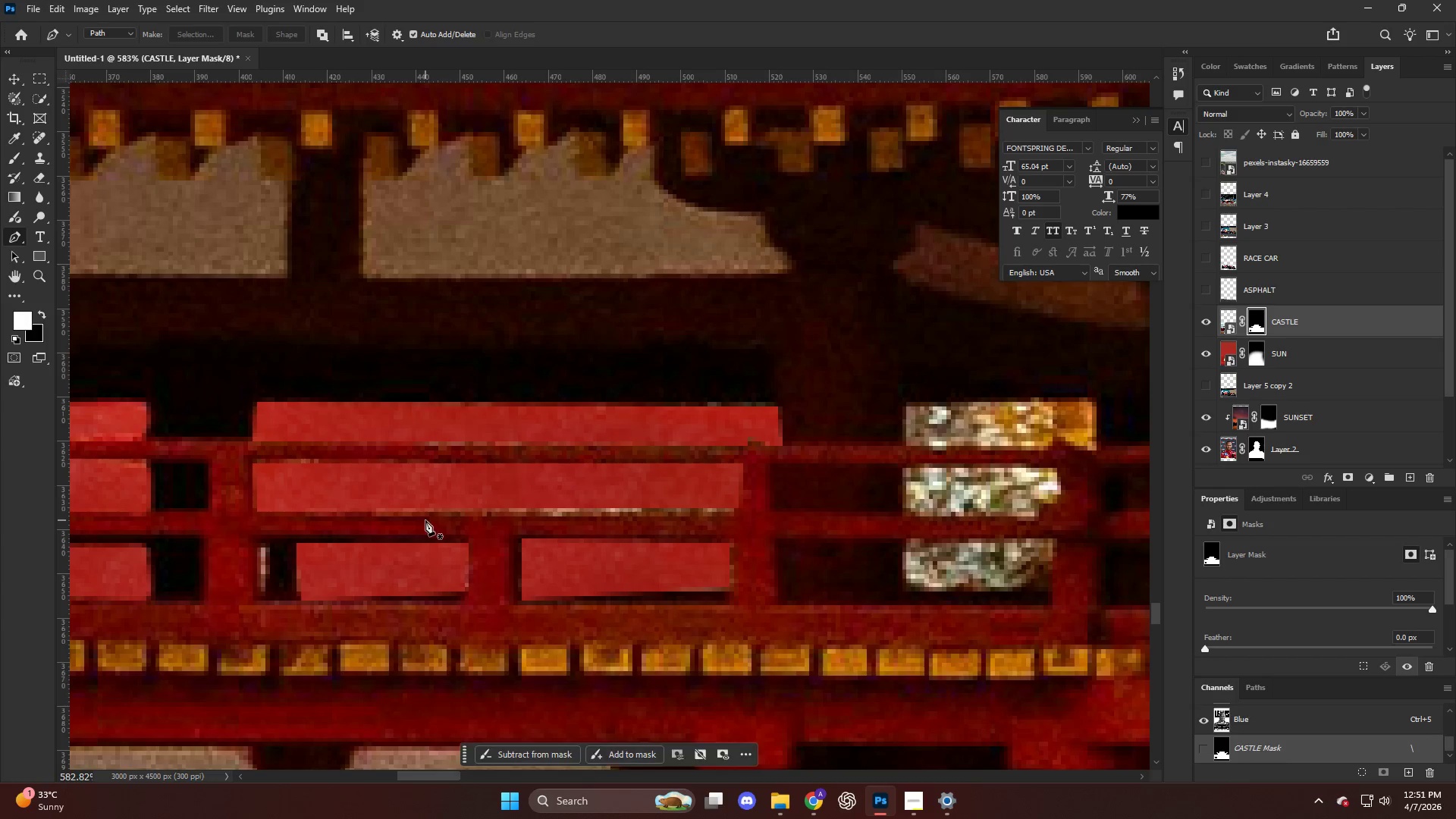 
key(E)
 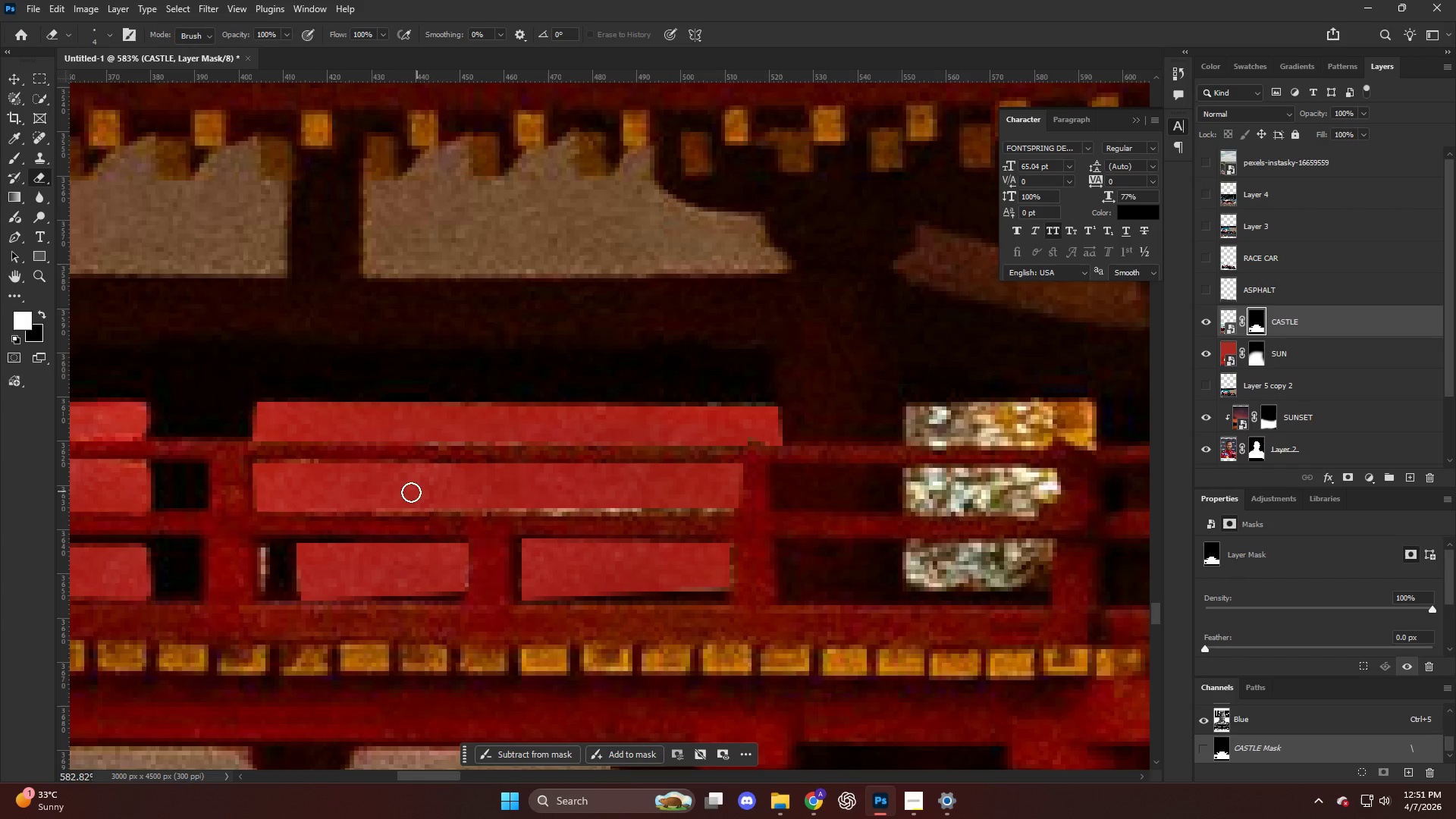 
key(Alt+AltLeft)
 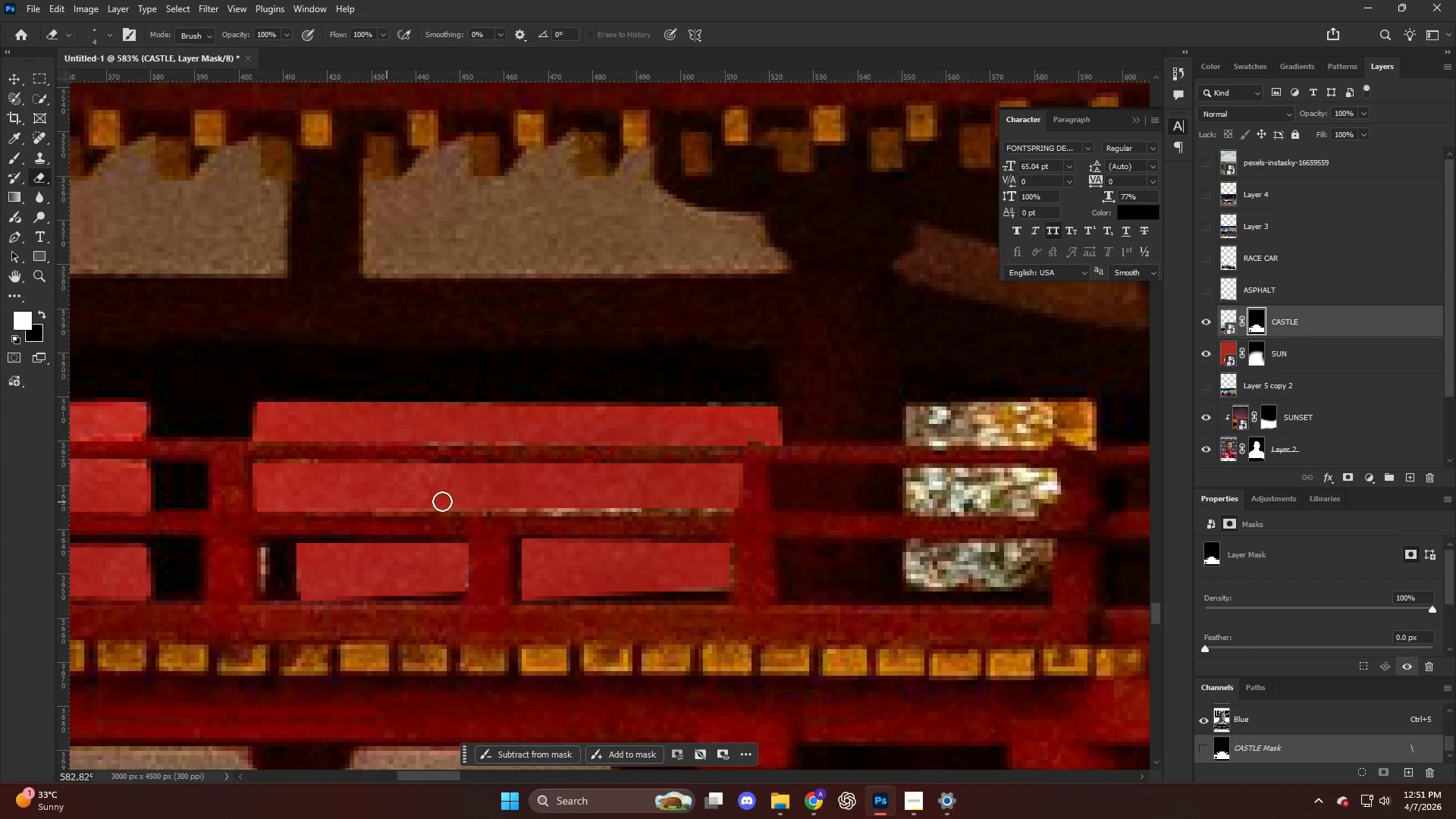 
hold_key(key=ShiftLeft, duration=0.89)
 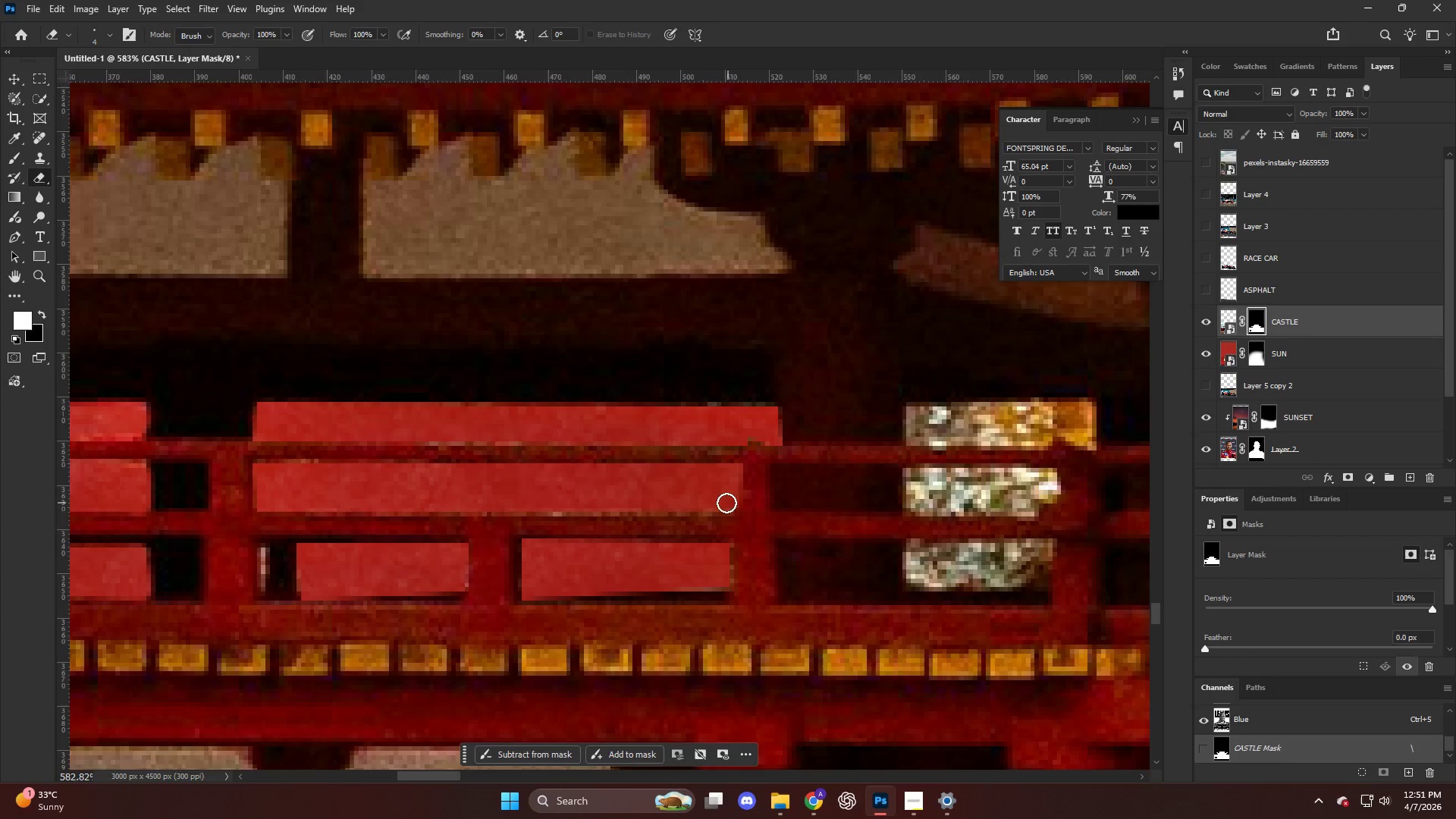 
hold_key(key=AltLeft, duration=0.41)
hold_key(key=ControlLeft, duration=0.31)
hold_key(key=AltLeft, duration=0.78)
scroll: coordinate [720, 498], scroll_direction: down, amount: 4.0
 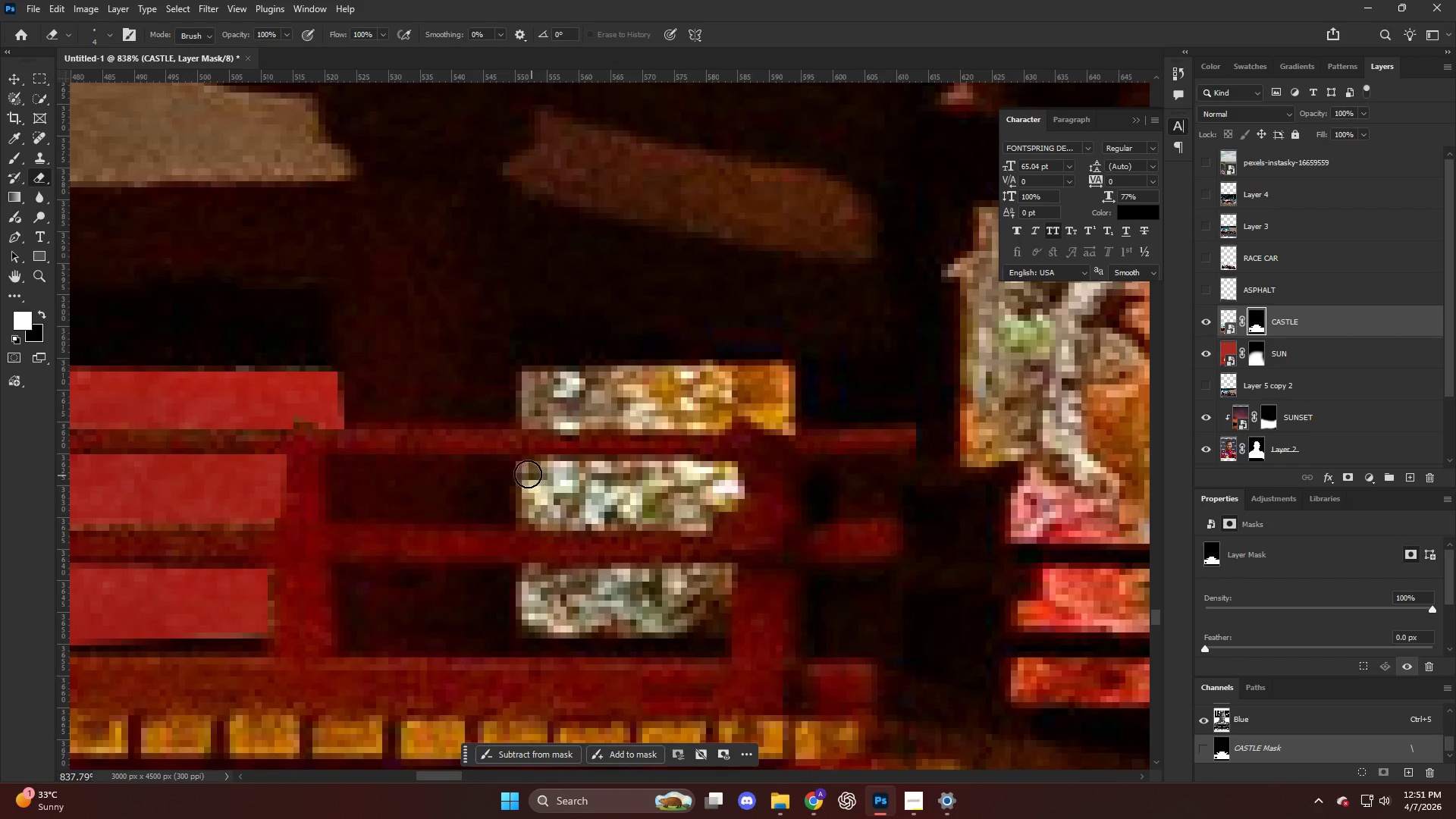 
key(P)
 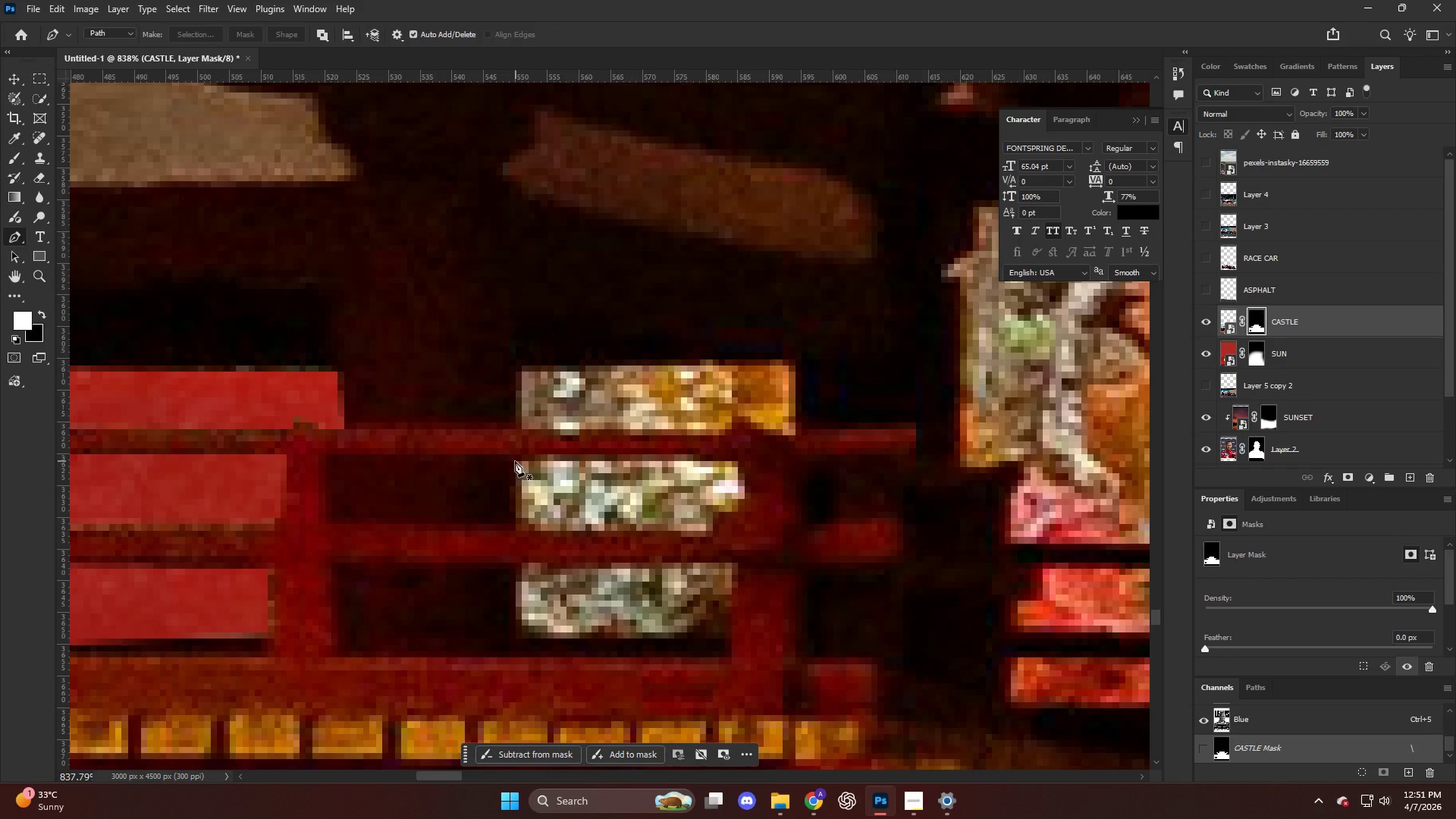 
left_click([514, 461])
 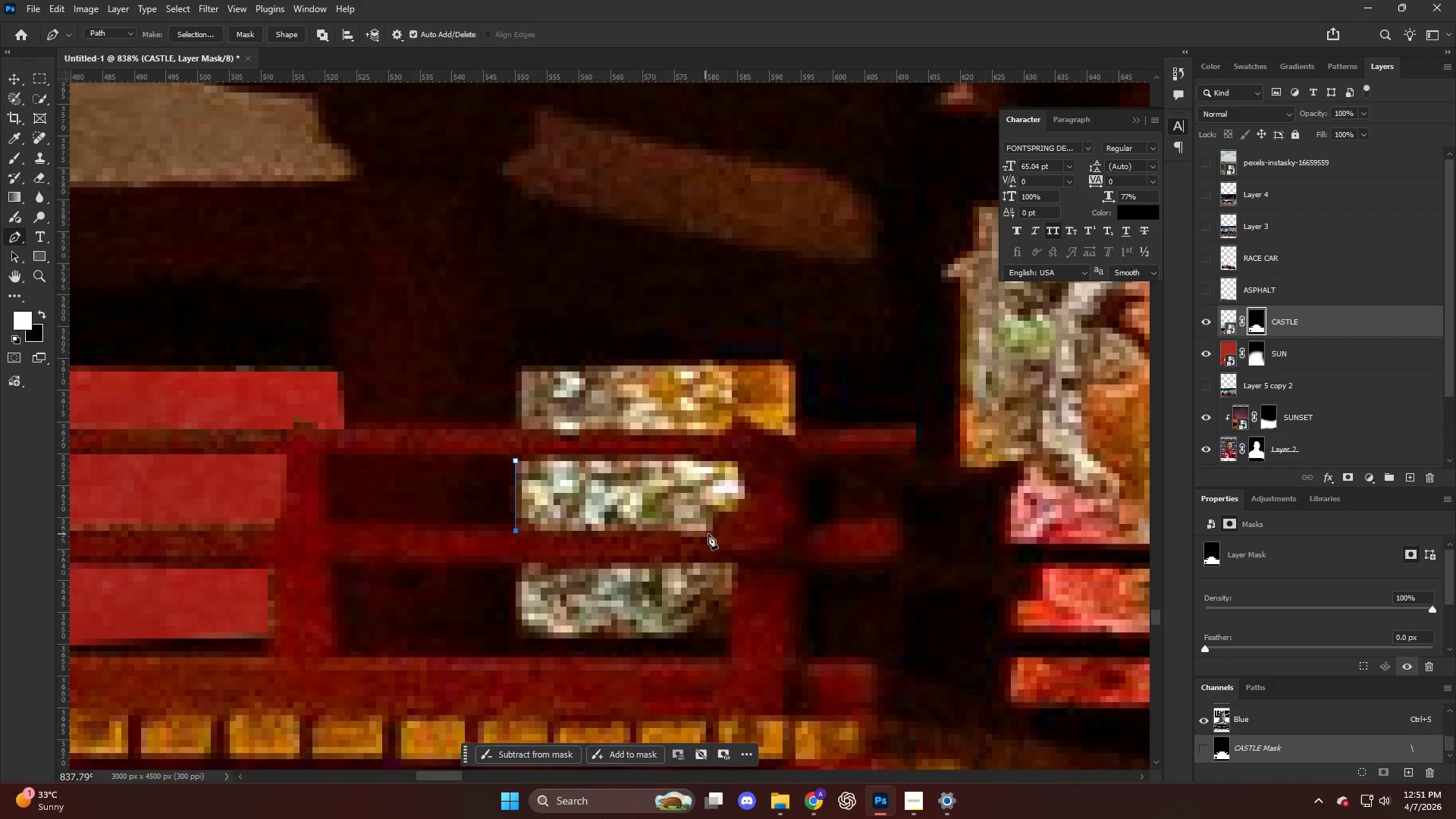 
left_click_drag(start_coordinate=[712, 513], to_coordinate=[716, 513])
 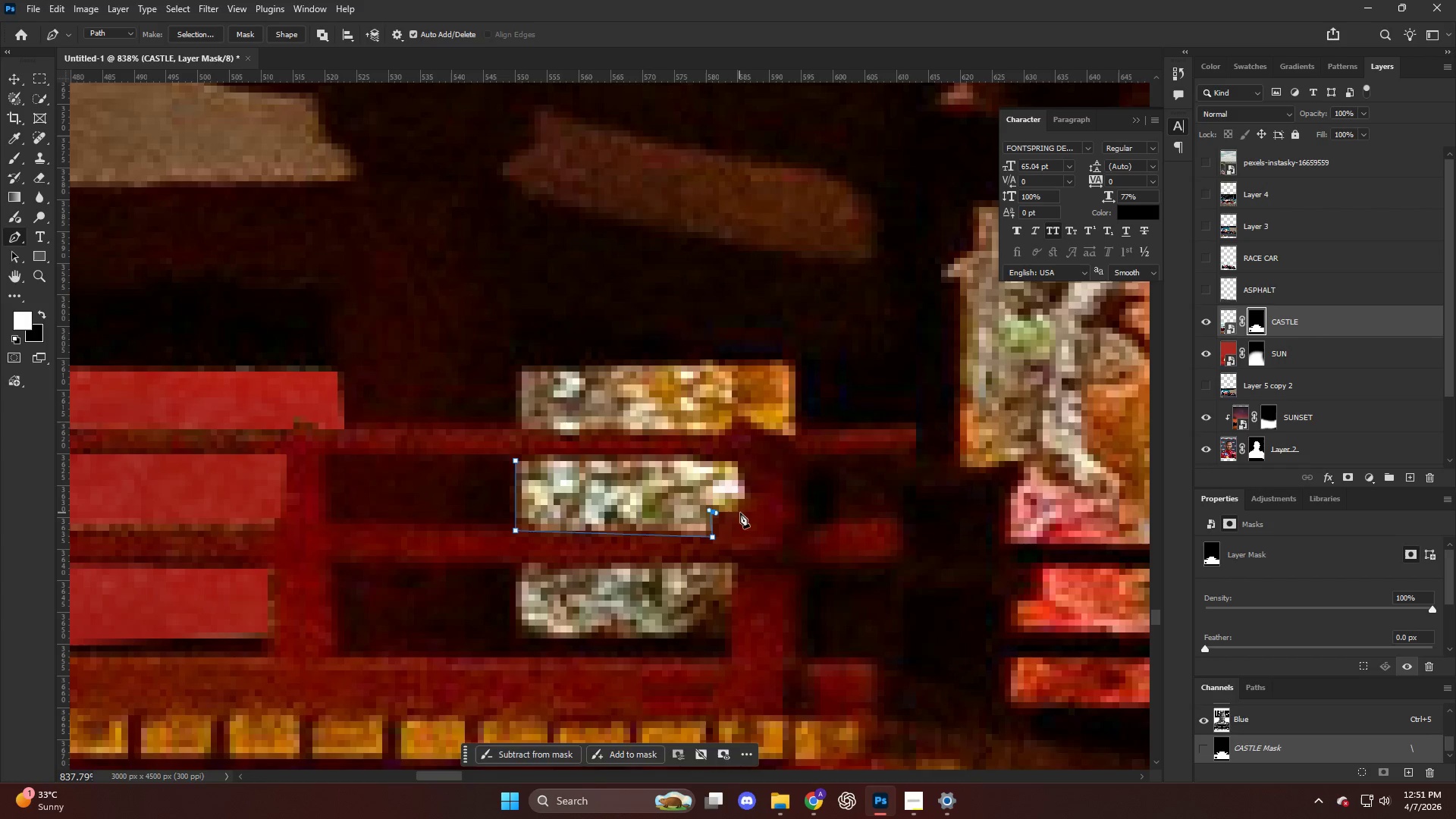 
left_click_drag(start_coordinate=[742, 513], to_coordinate=[746, 511])
 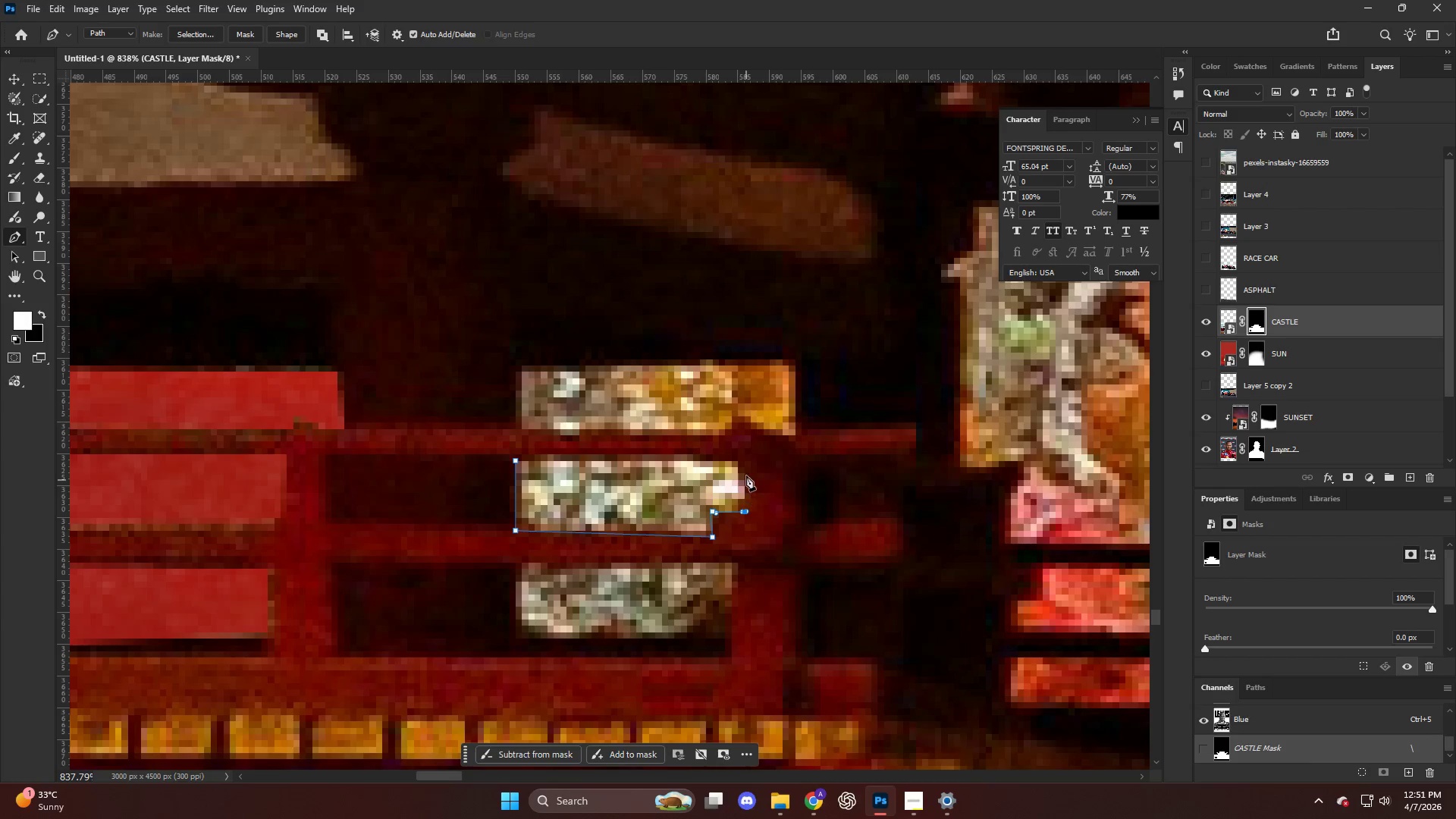 
left_click_drag(start_coordinate=[746, 475], to_coordinate=[745, 470])
 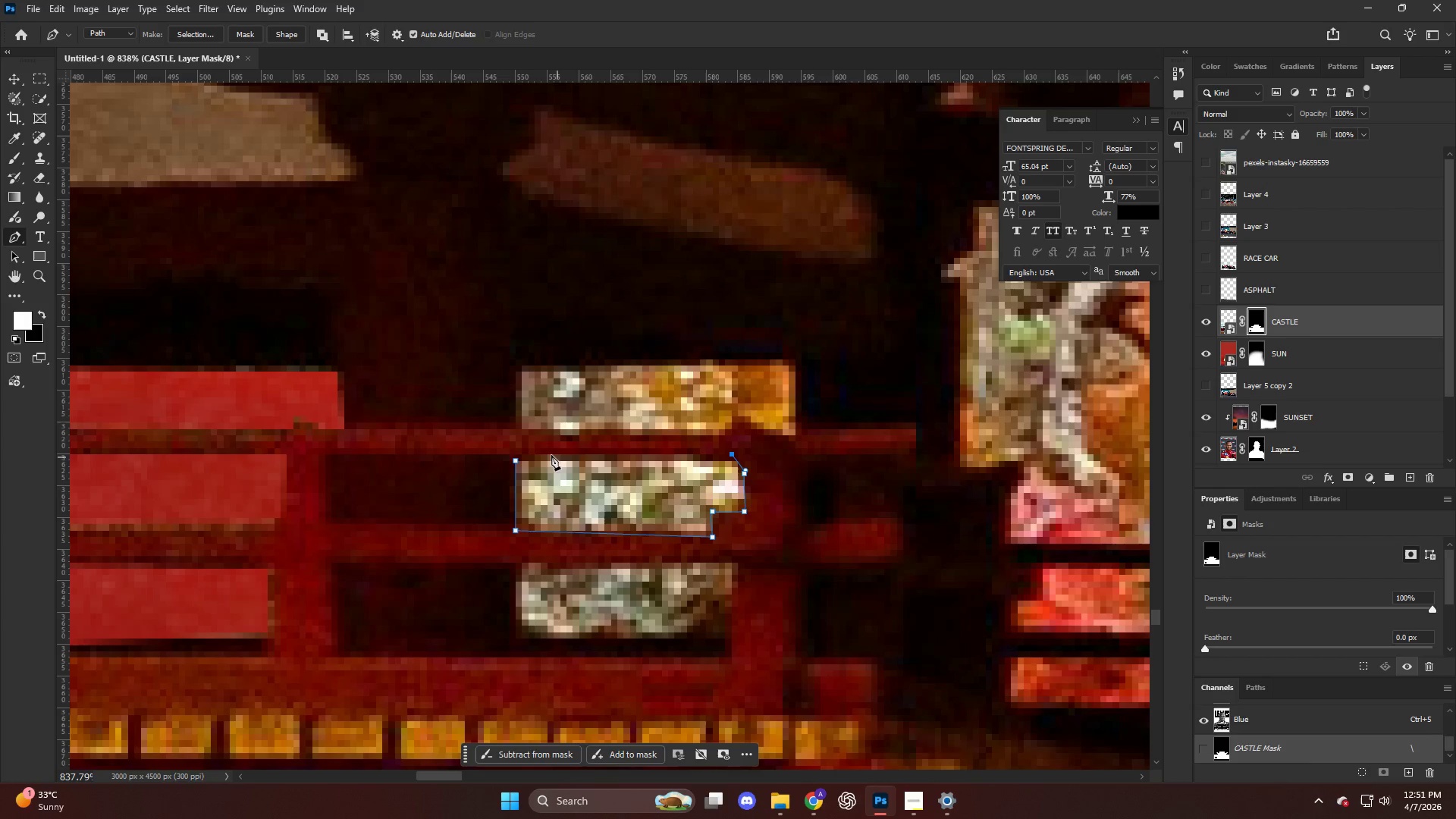 
left_click([537, 450])
 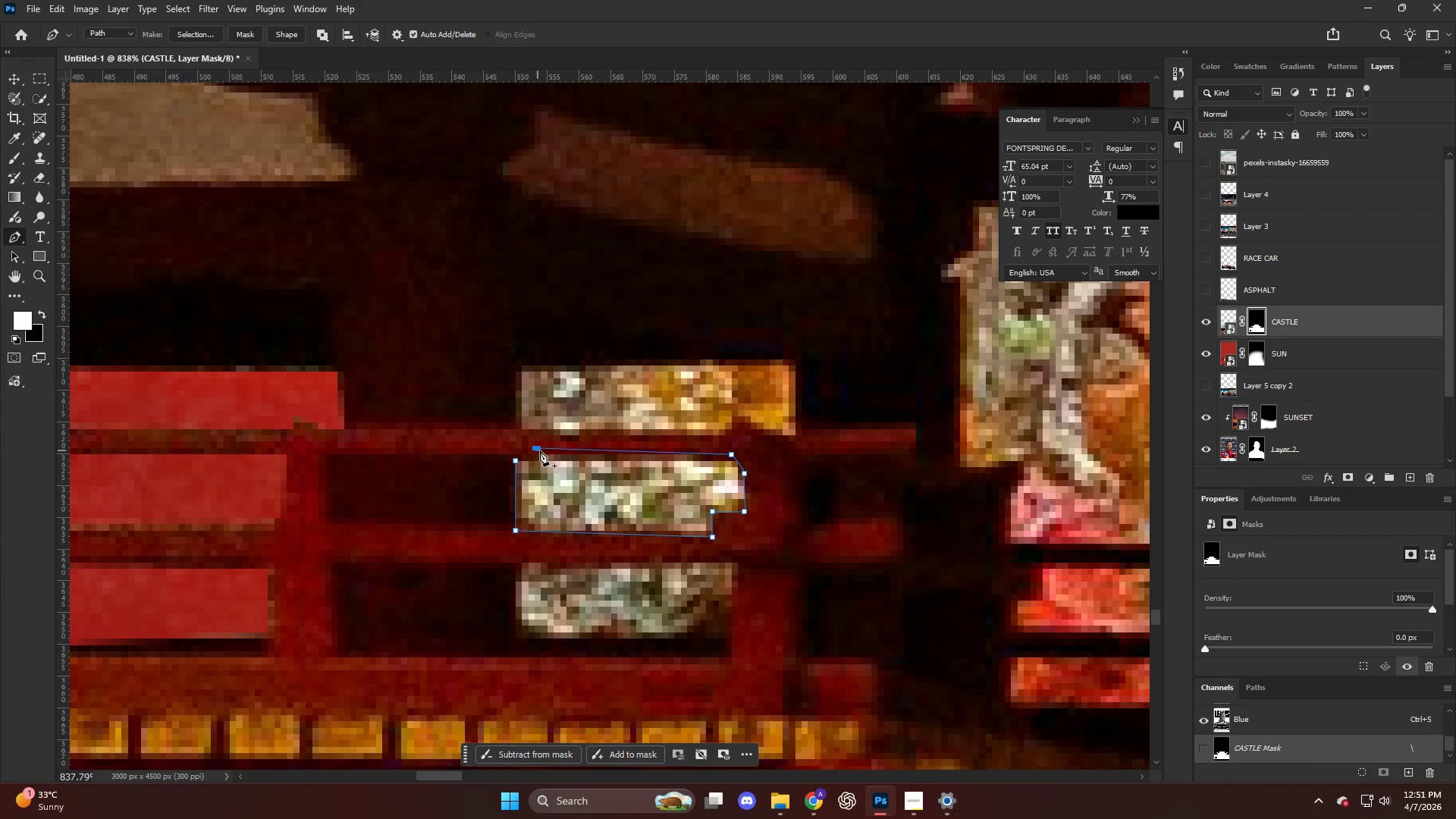 
key(Control+Shift+ShiftLeft)
 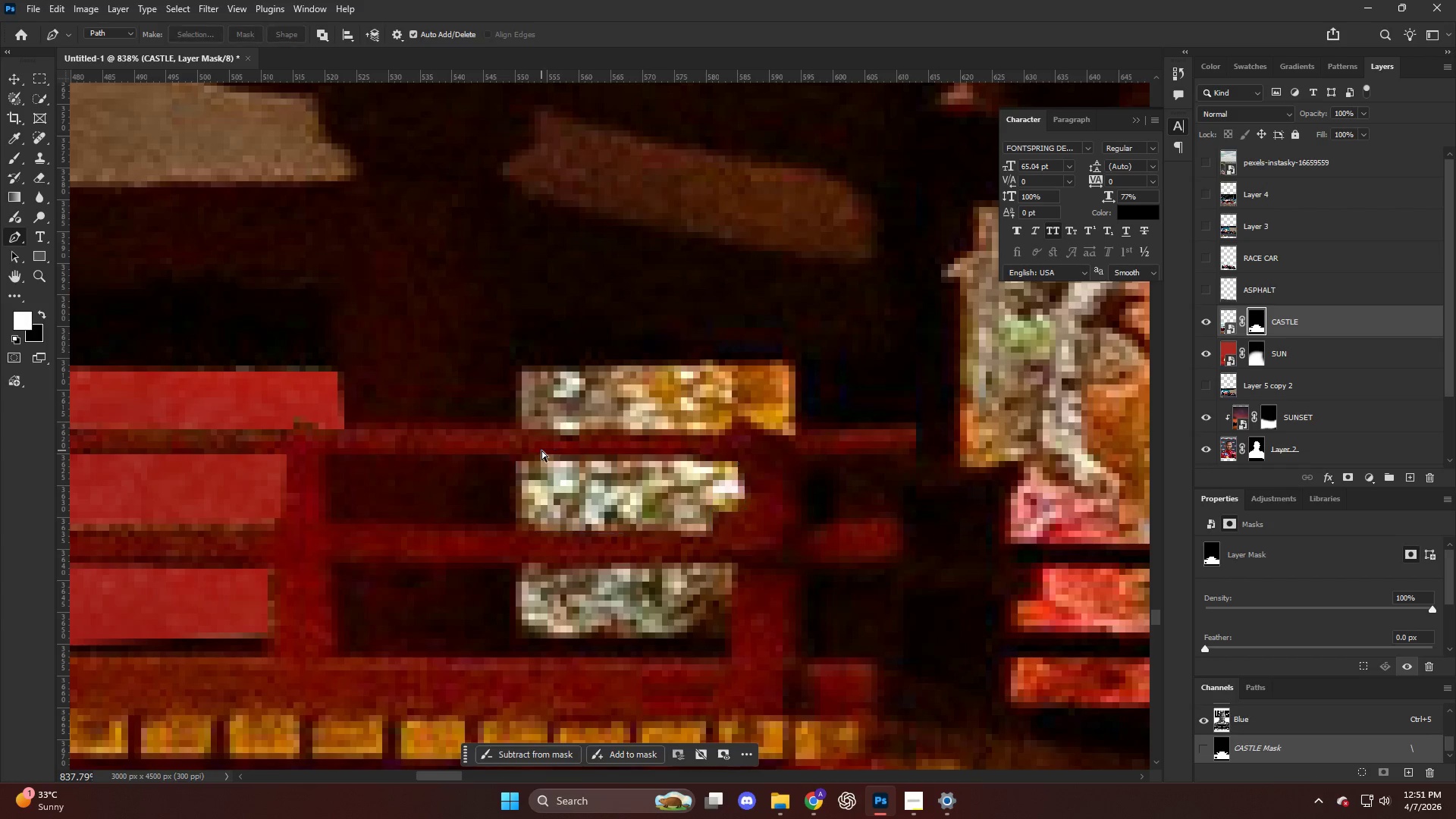 
key(Control+Shift+NumpadEnter)
 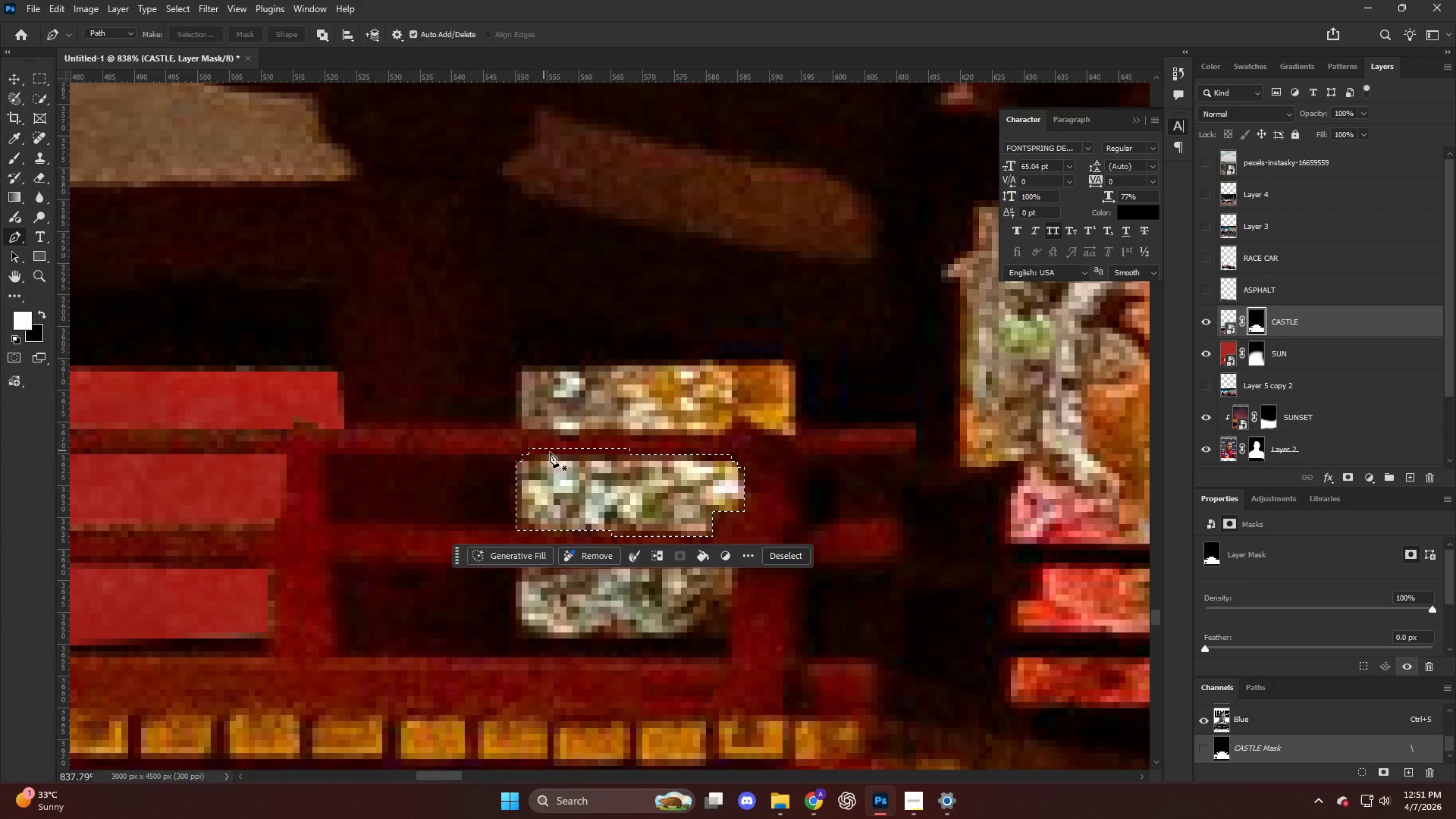 
key(Backspace)
 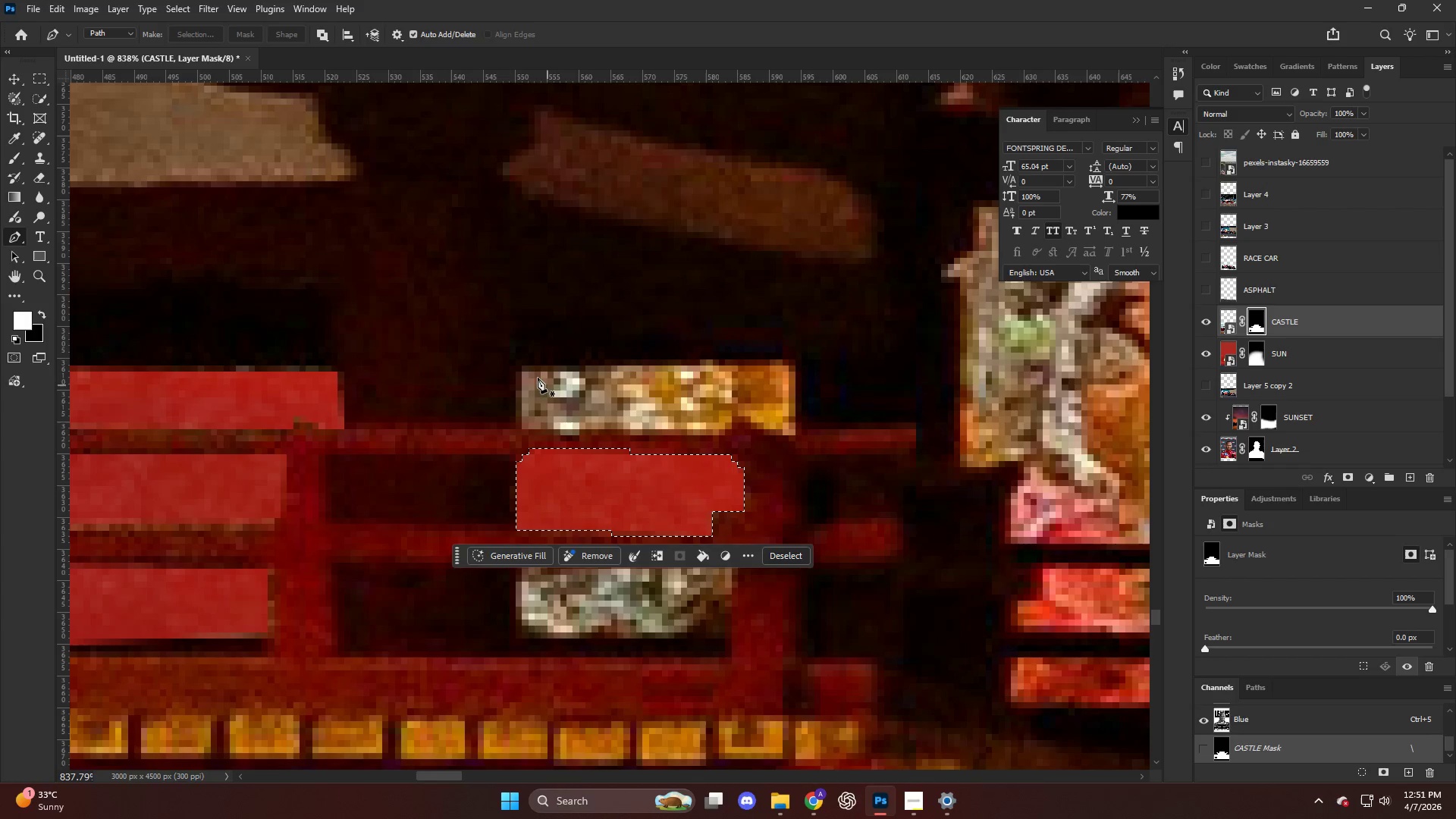 
key(Control+ControlLeft)
 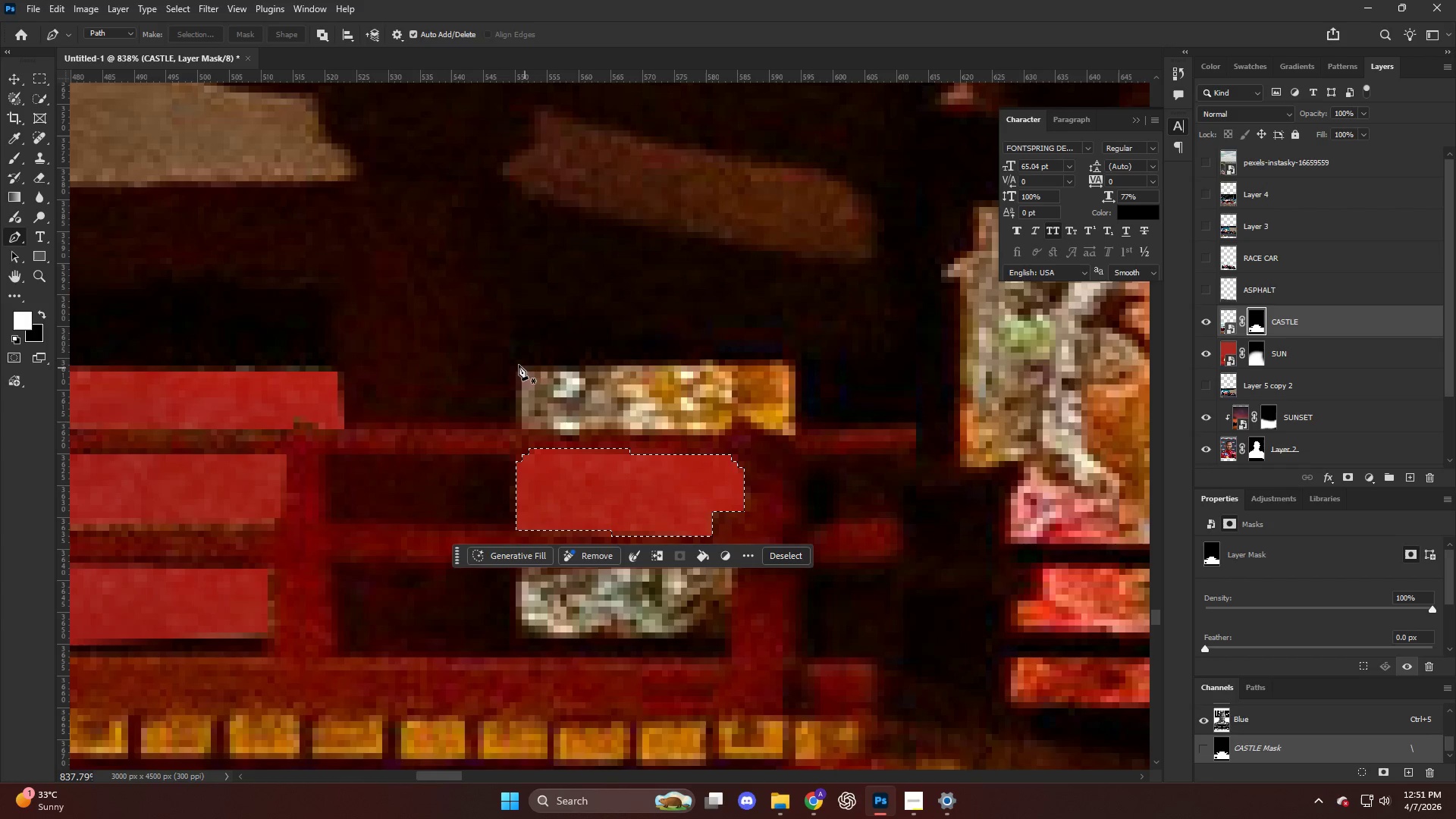 
left_click([515, 364])
 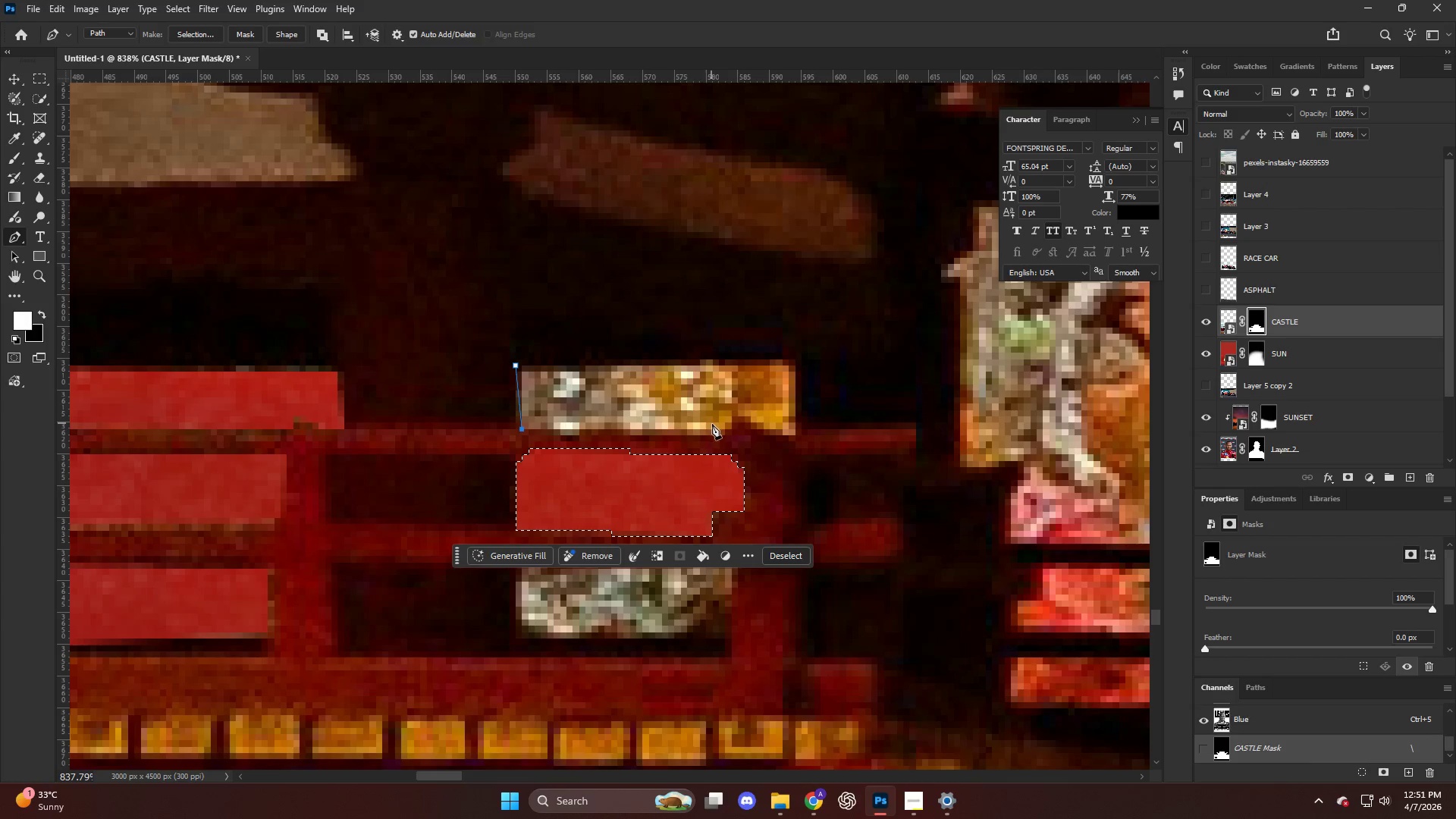 
left_click([729, 430])
 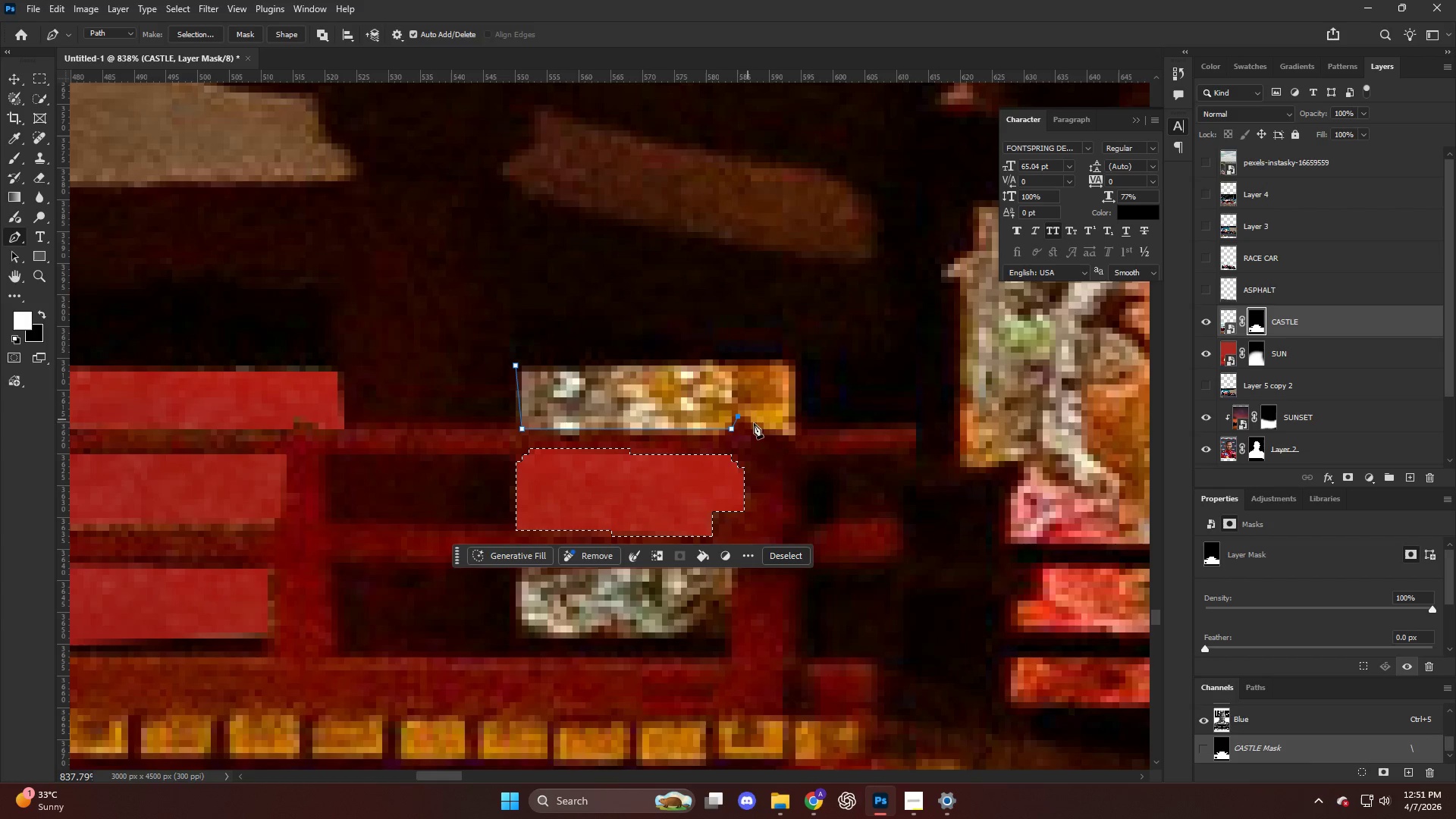 
left_click_drag(start_coordinate=[776, 431], to_coordinate=[780, 432])
 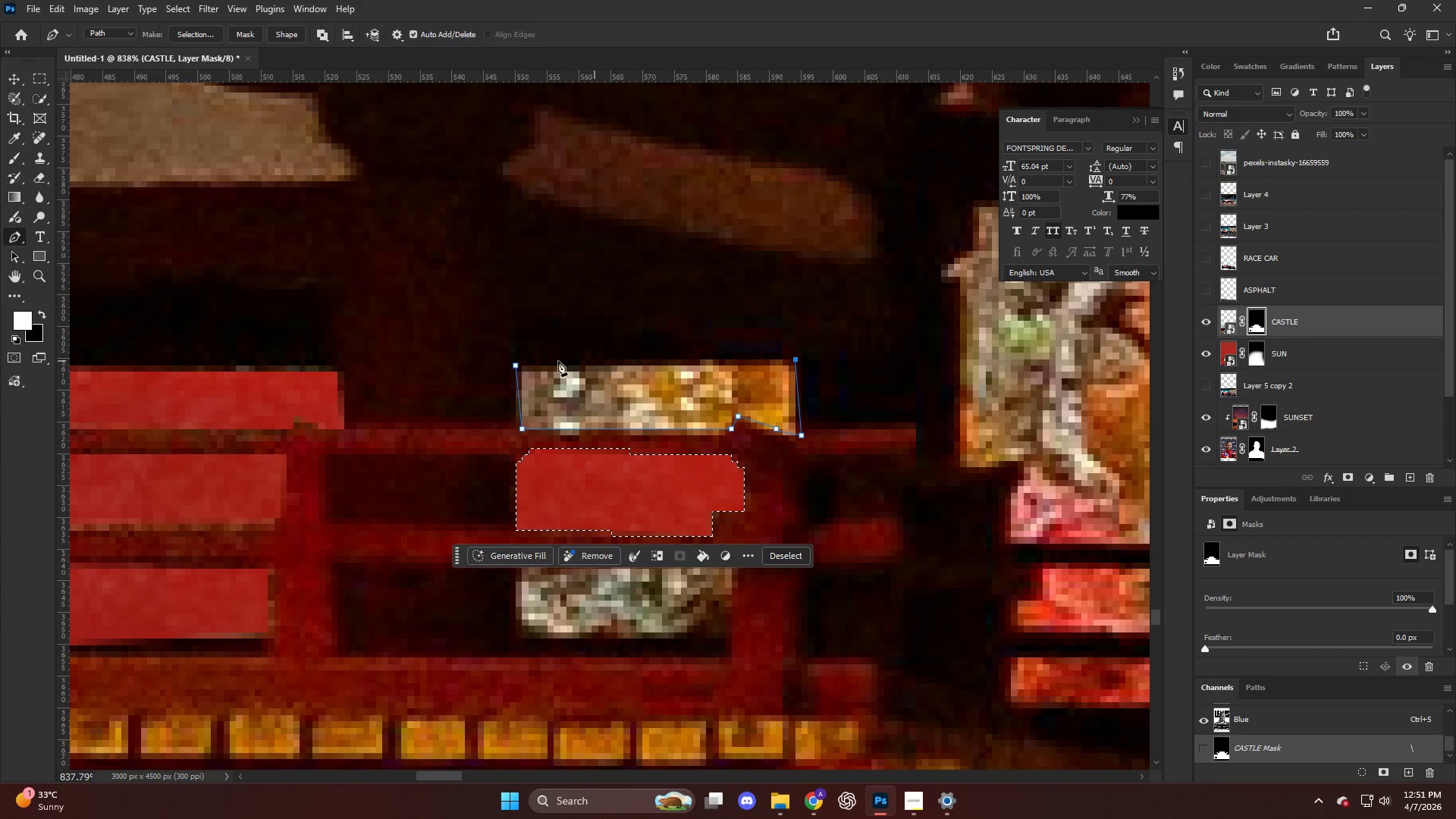 
left_click([516, 366])
 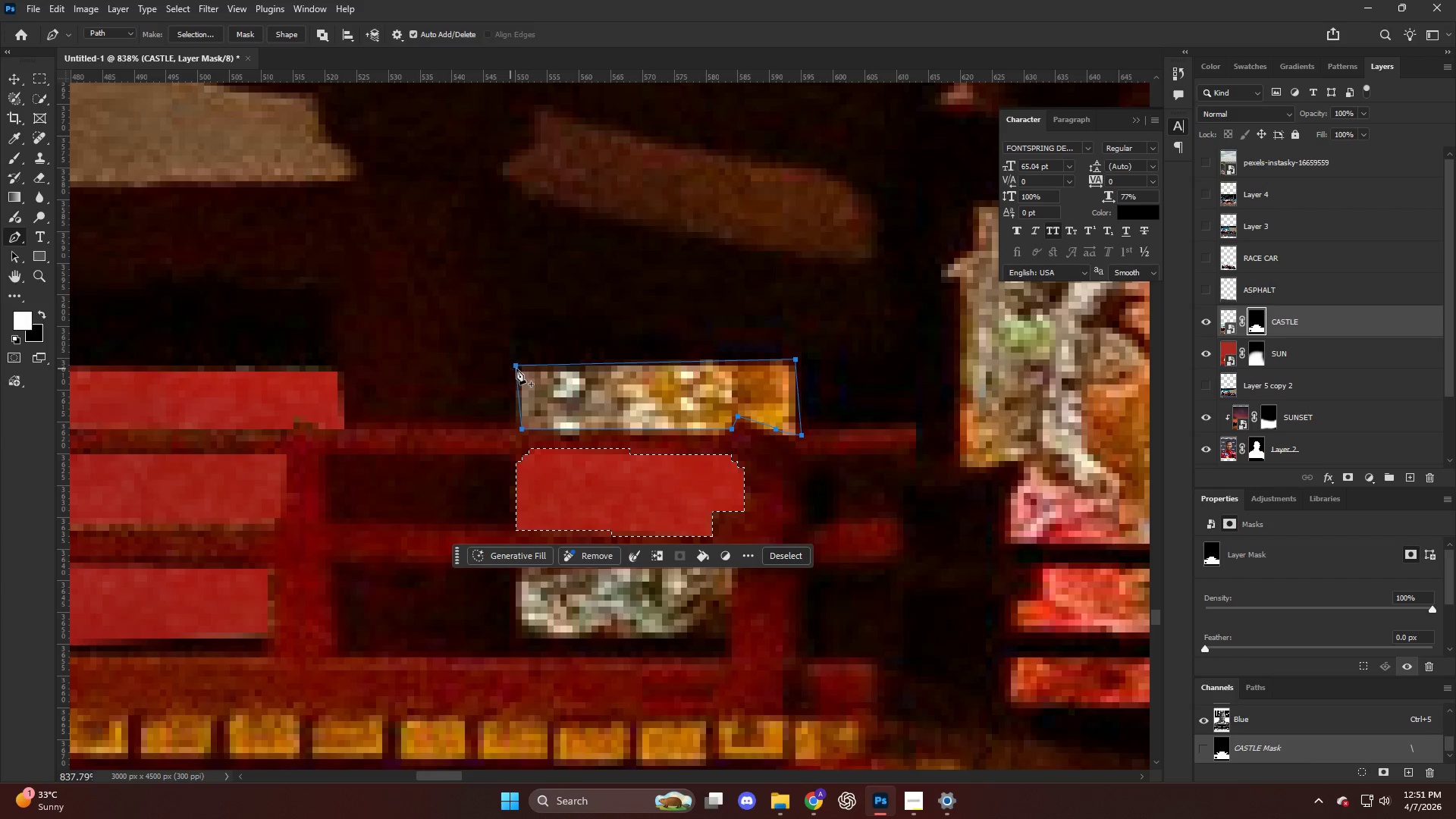 
key(Control+Shift+ShiftLeft)
 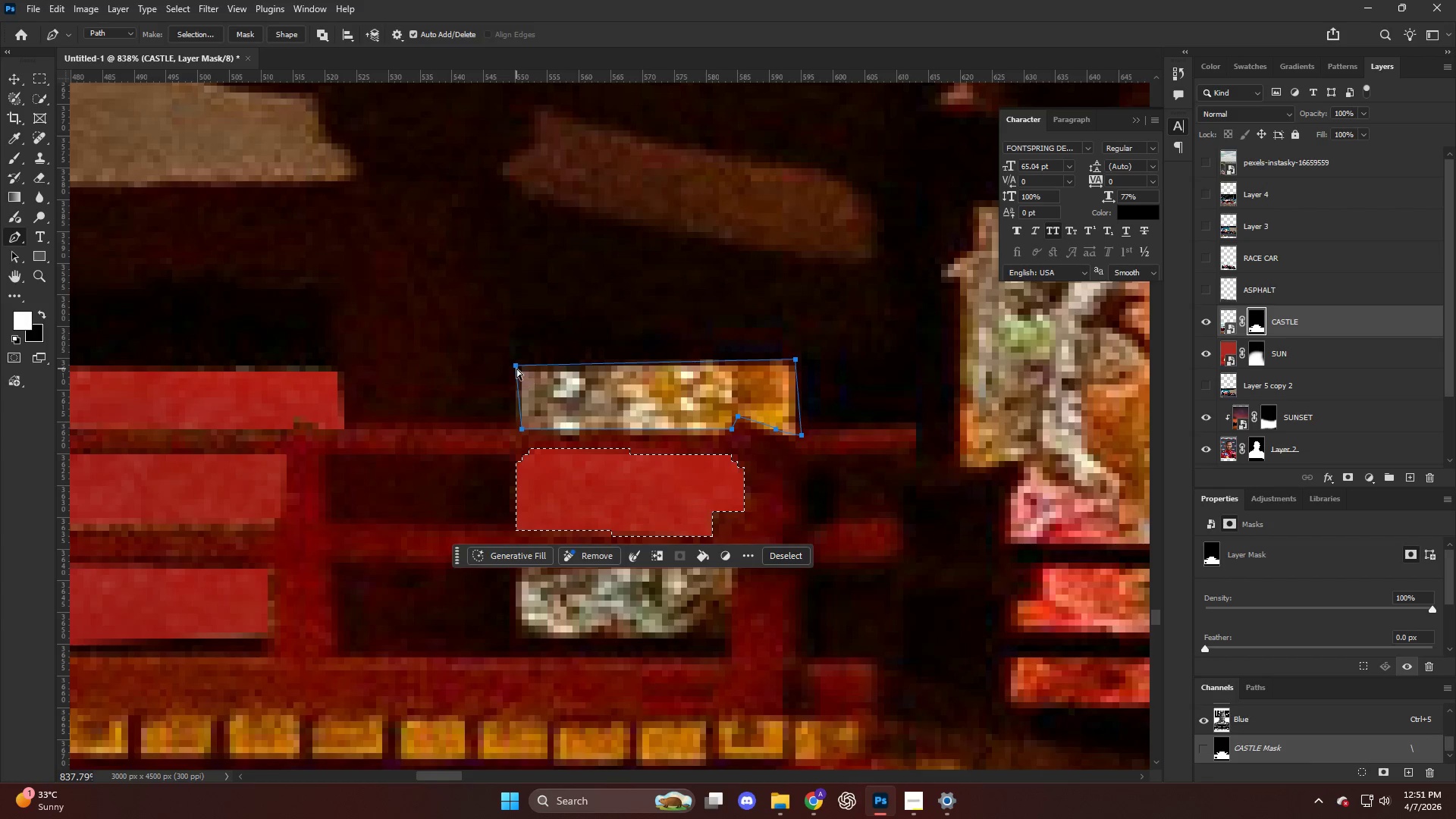 
key(Control+Shift+NumpadEnter)
 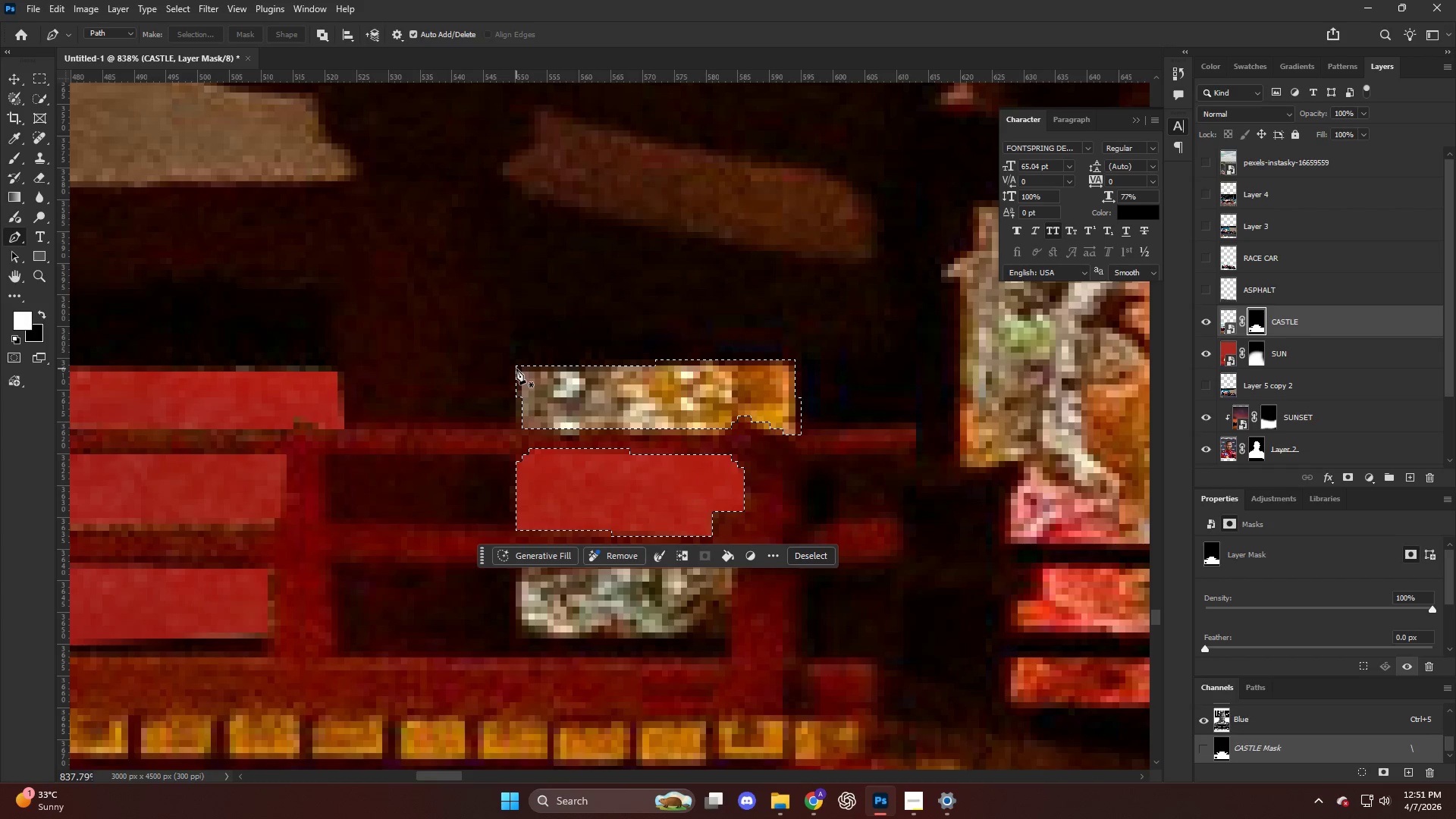 
key(Backspace)
 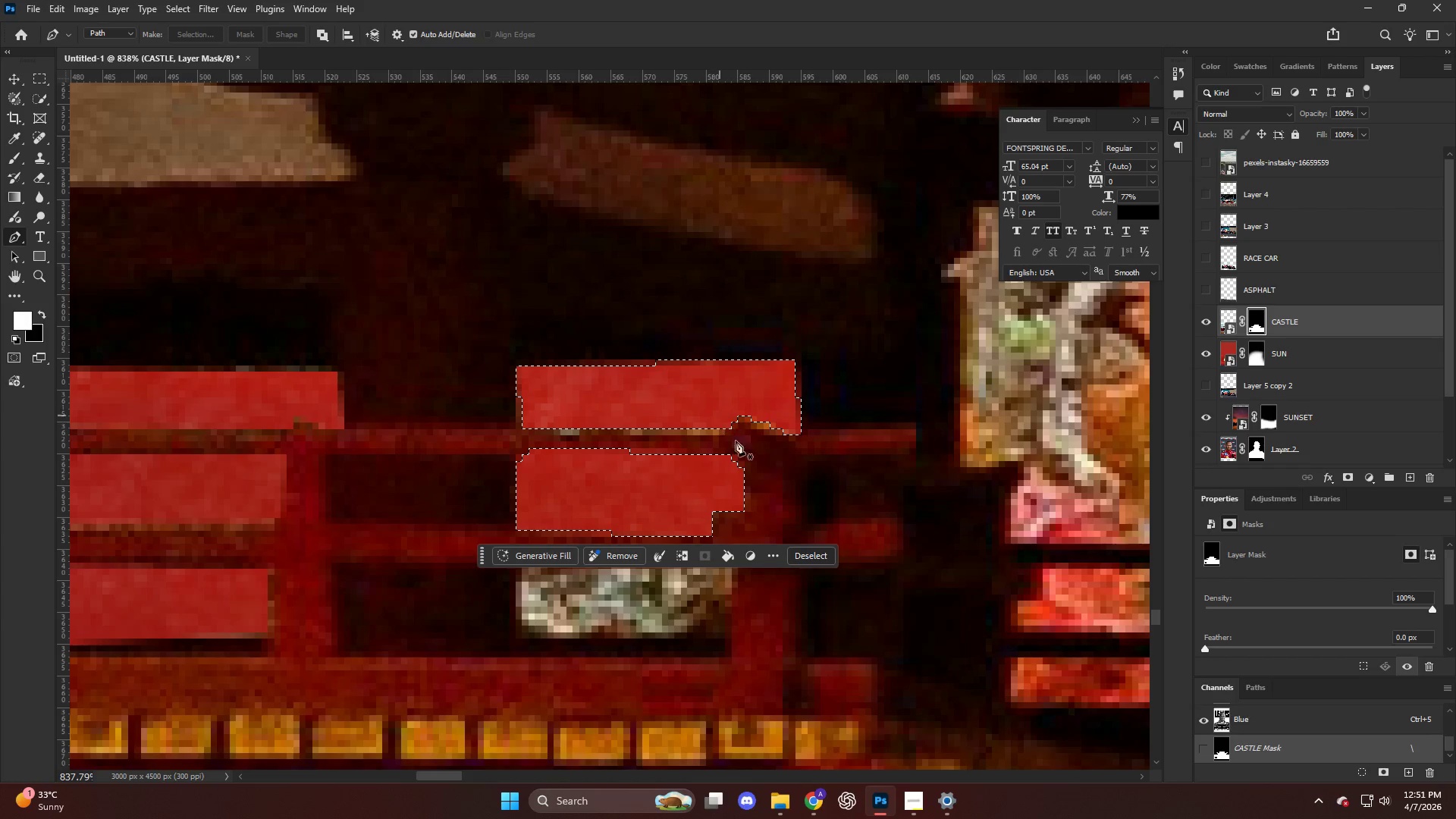 
scroll: coordinate [626, 582], scroll_direction: down, amount: 2.0
 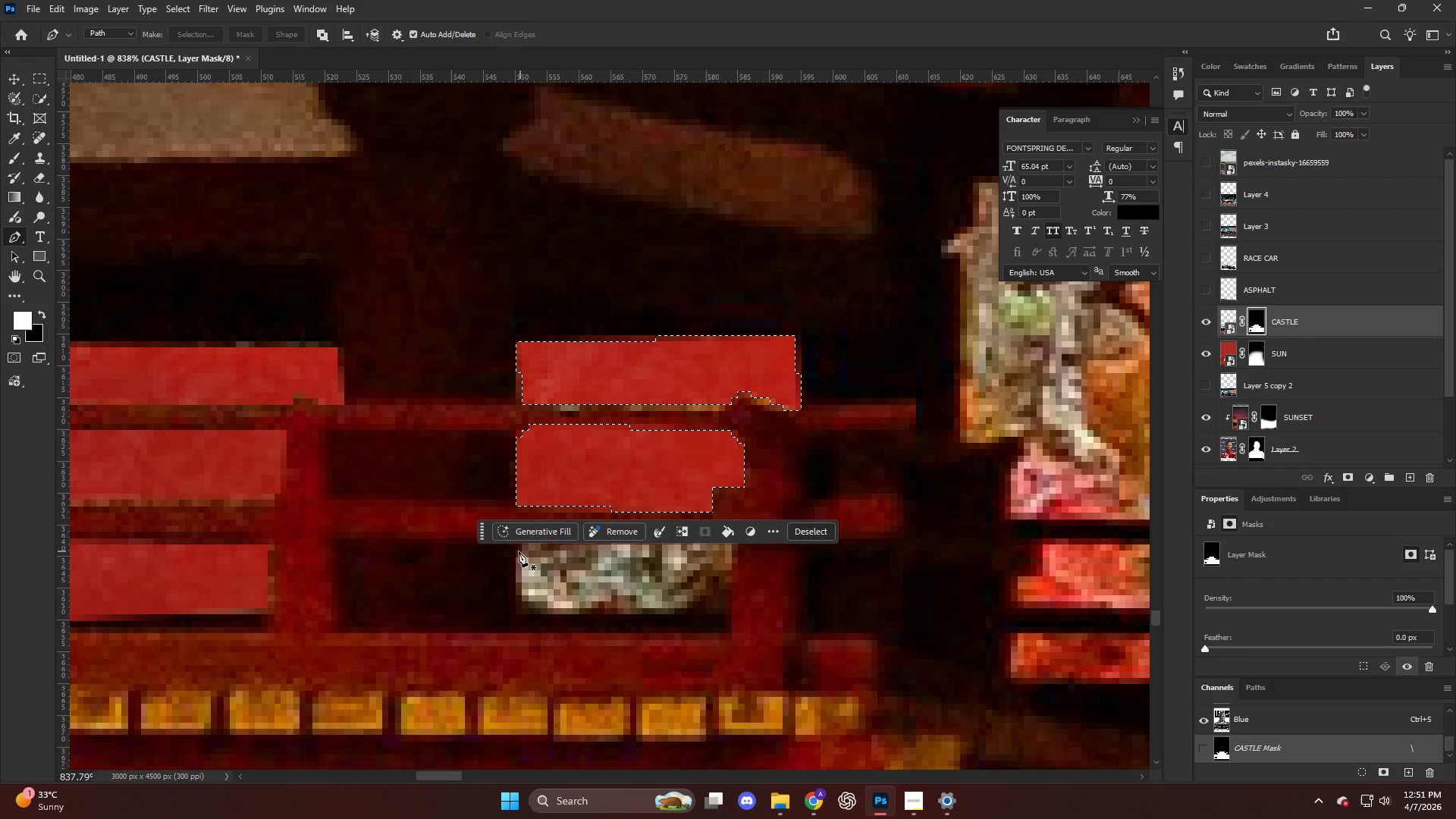 
left_click([512, 546])
 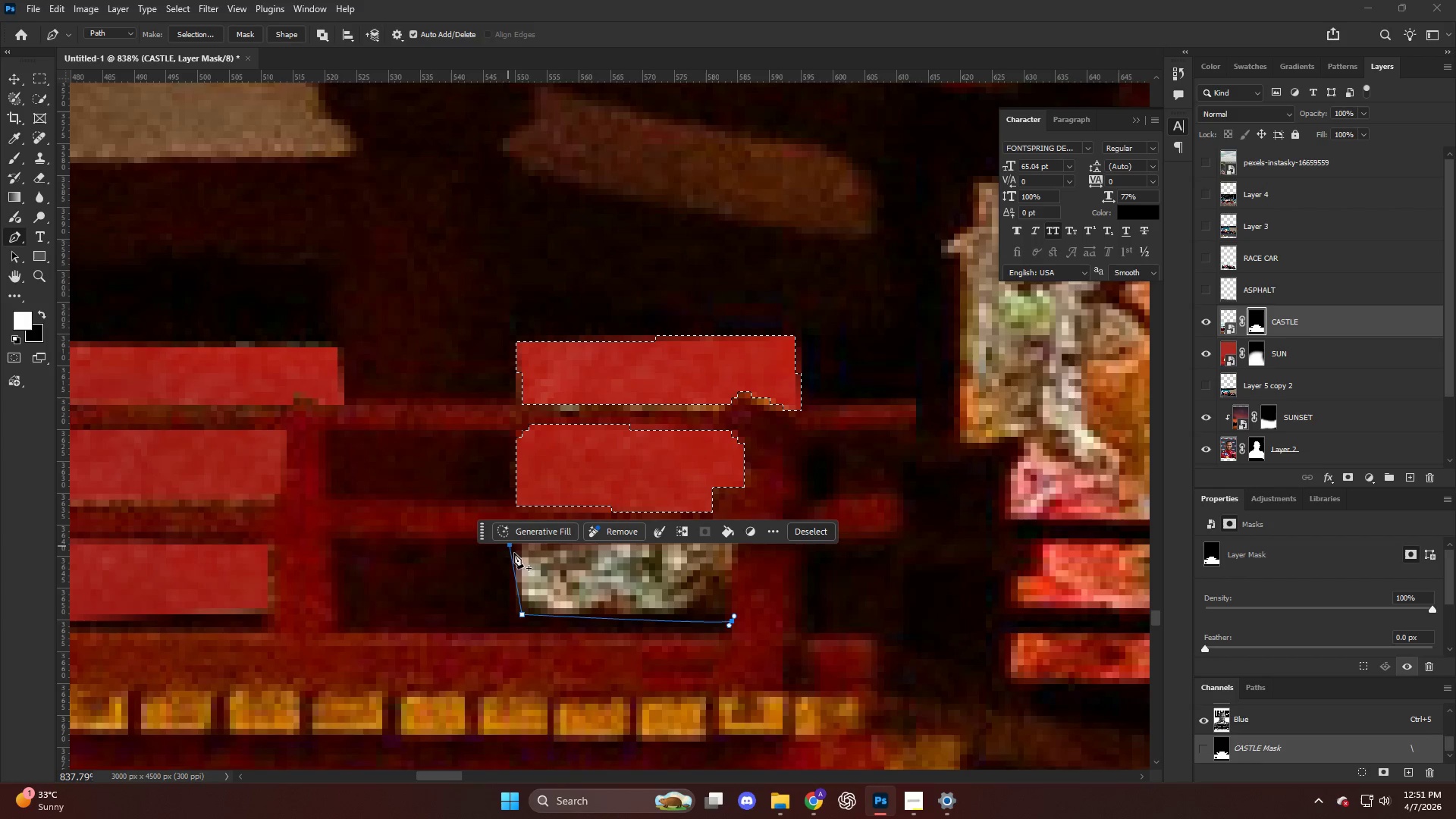 
left_click_drag(start_coordinate=[736, 548], to_coordinate=[738, 543])
 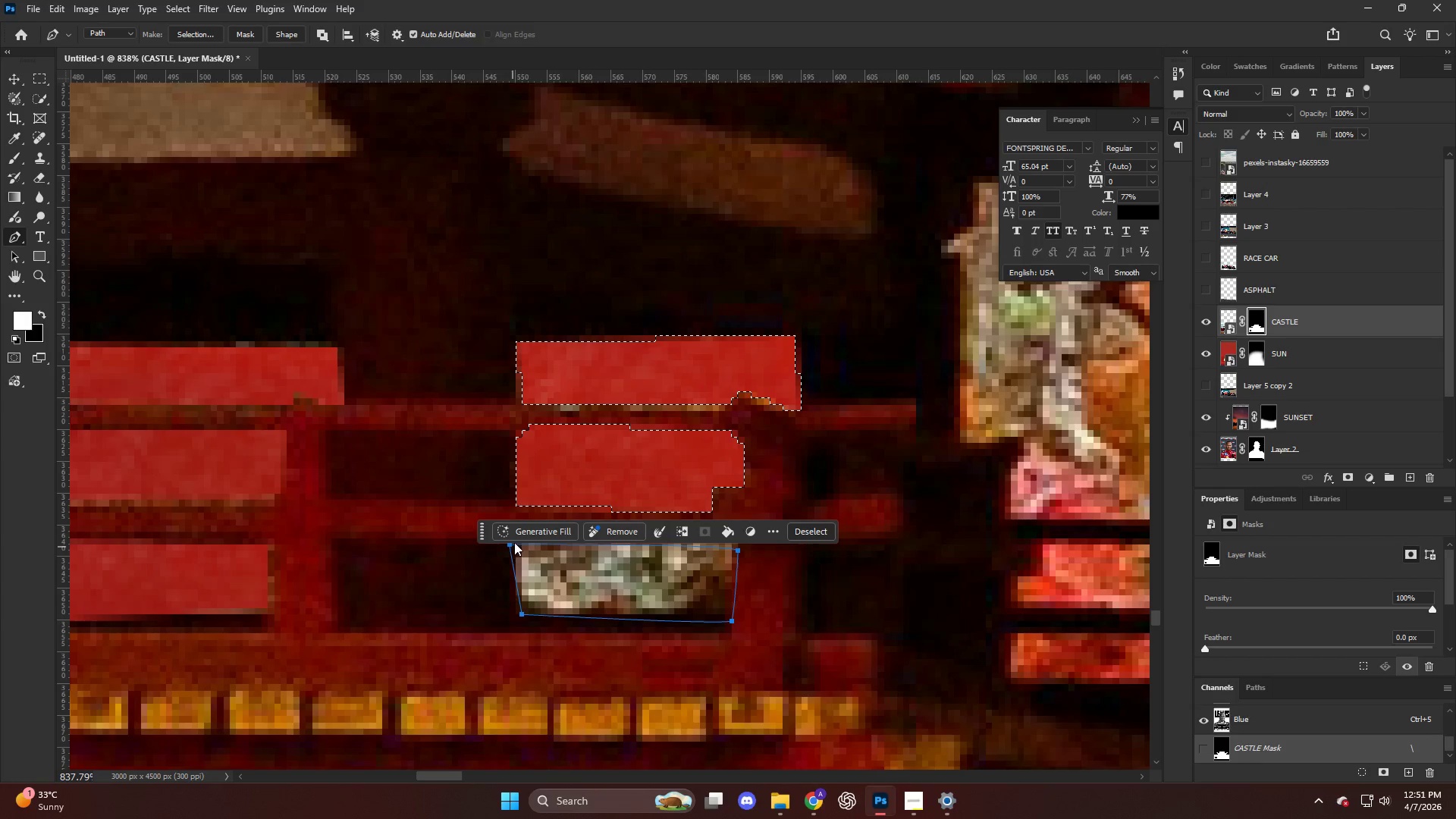 
key(Control+Shift+ShiftLeft)
 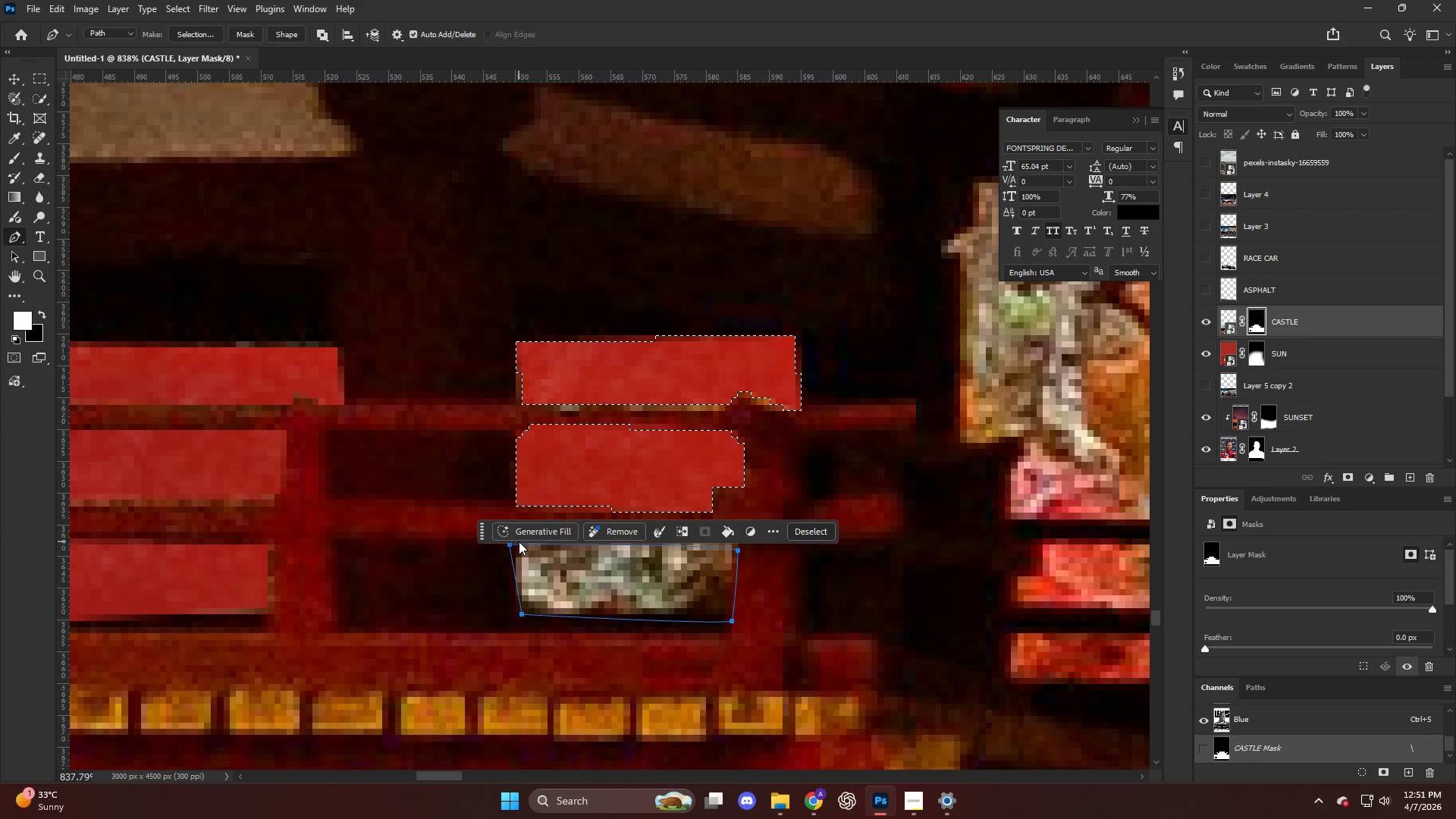 
key(Control+Shift+NumpadEnter)
 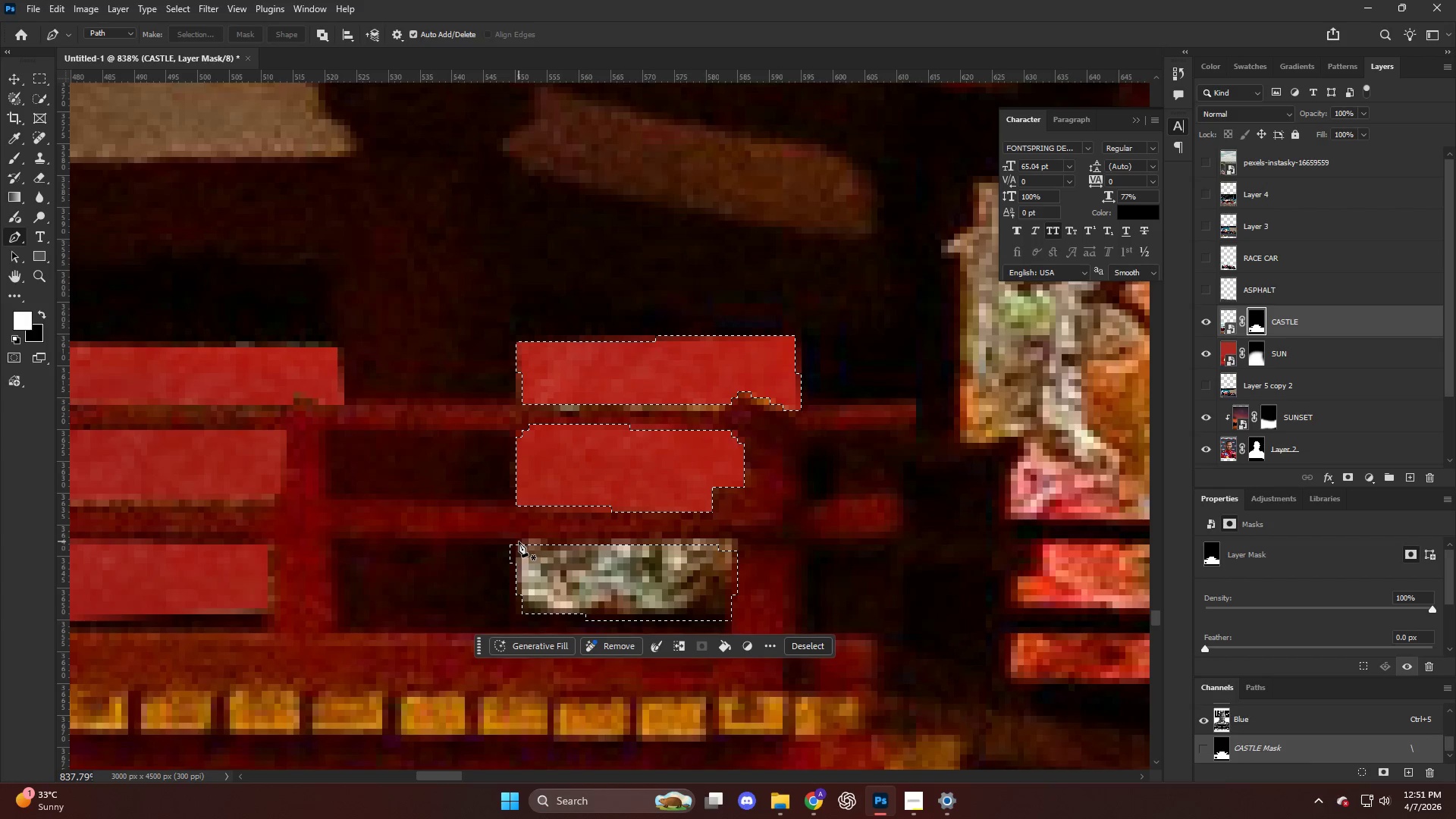 
key(Backspace)
 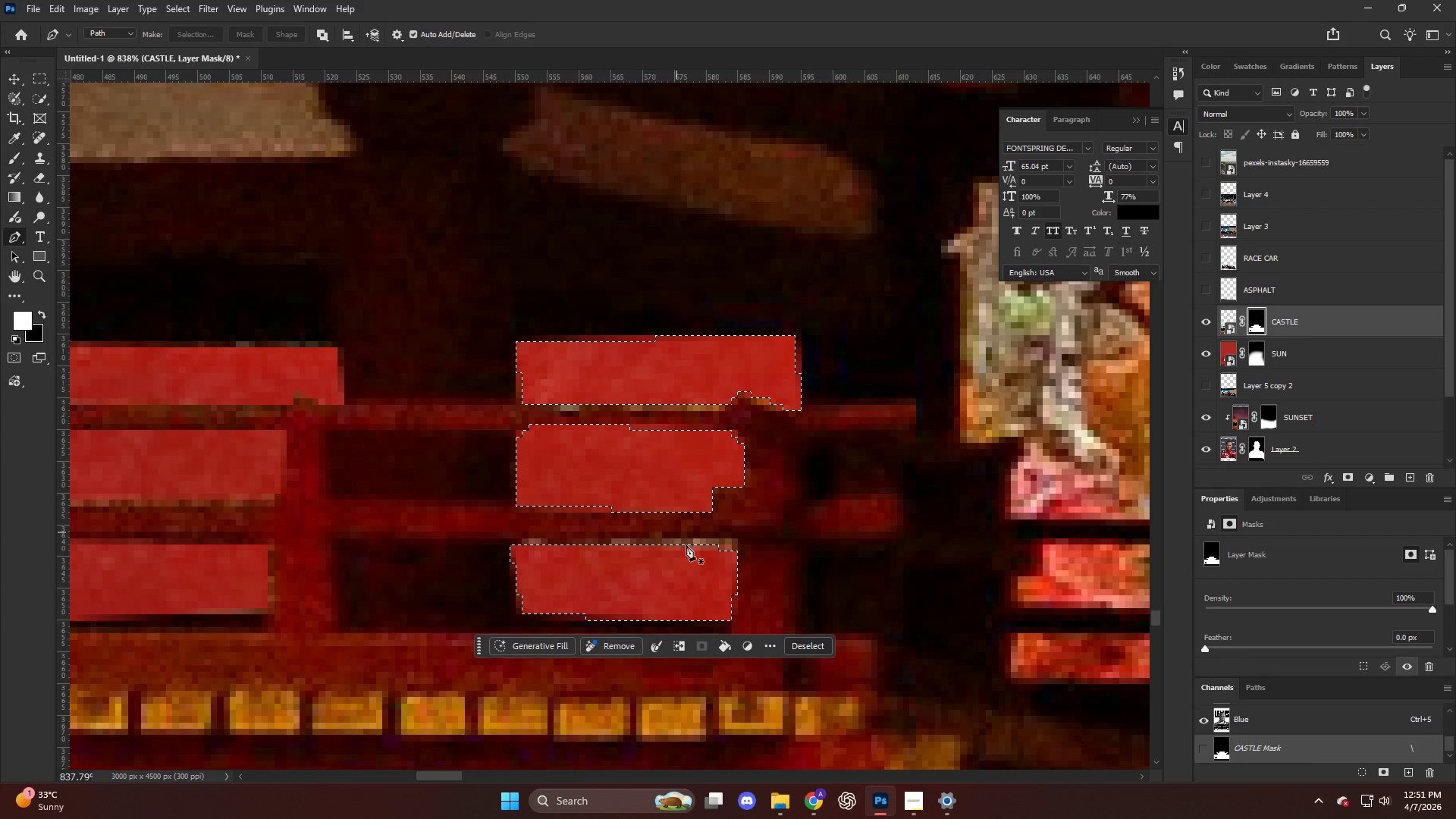 
key(Control+ControlLeft)
 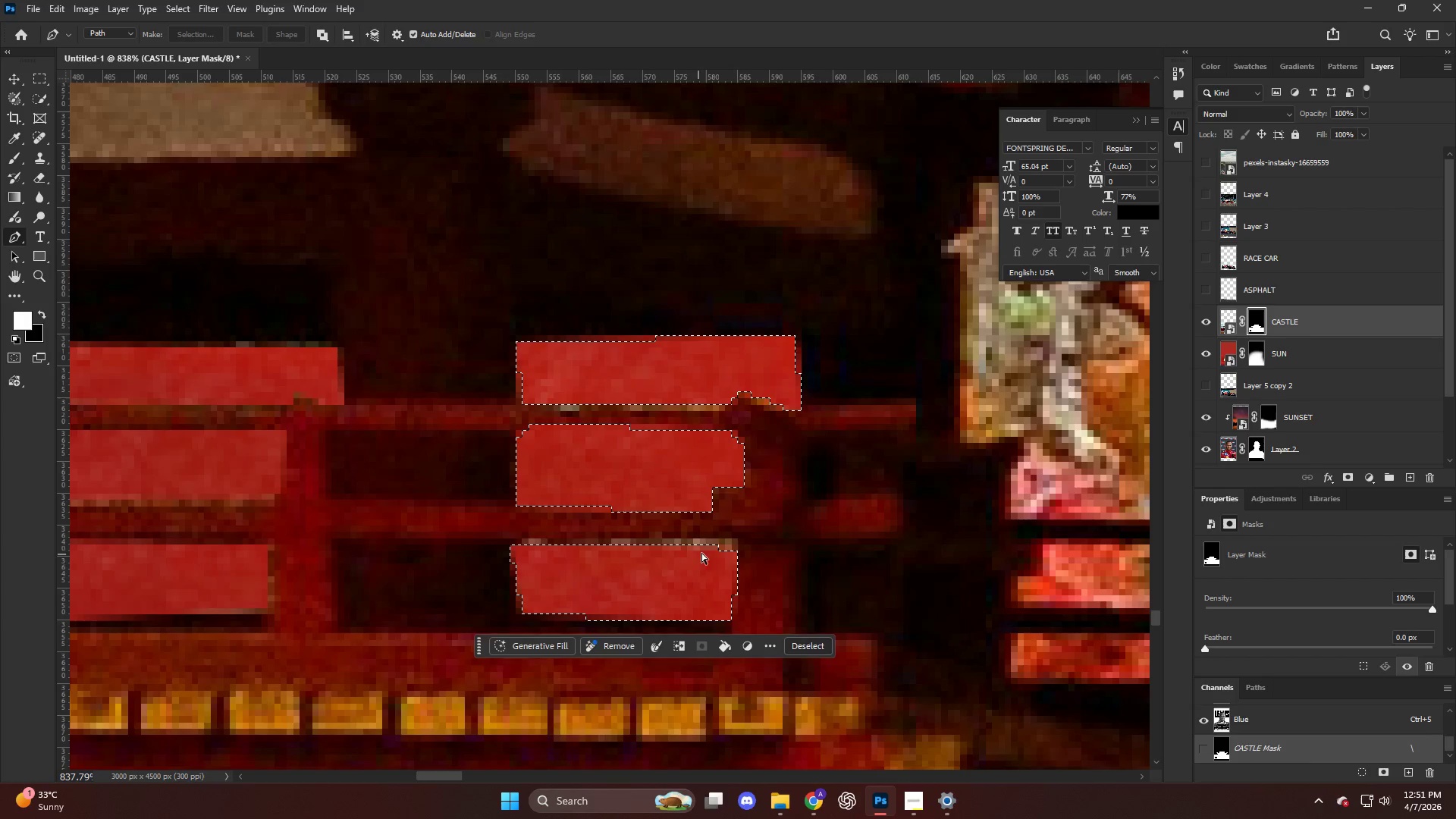 
key(Control+D)
 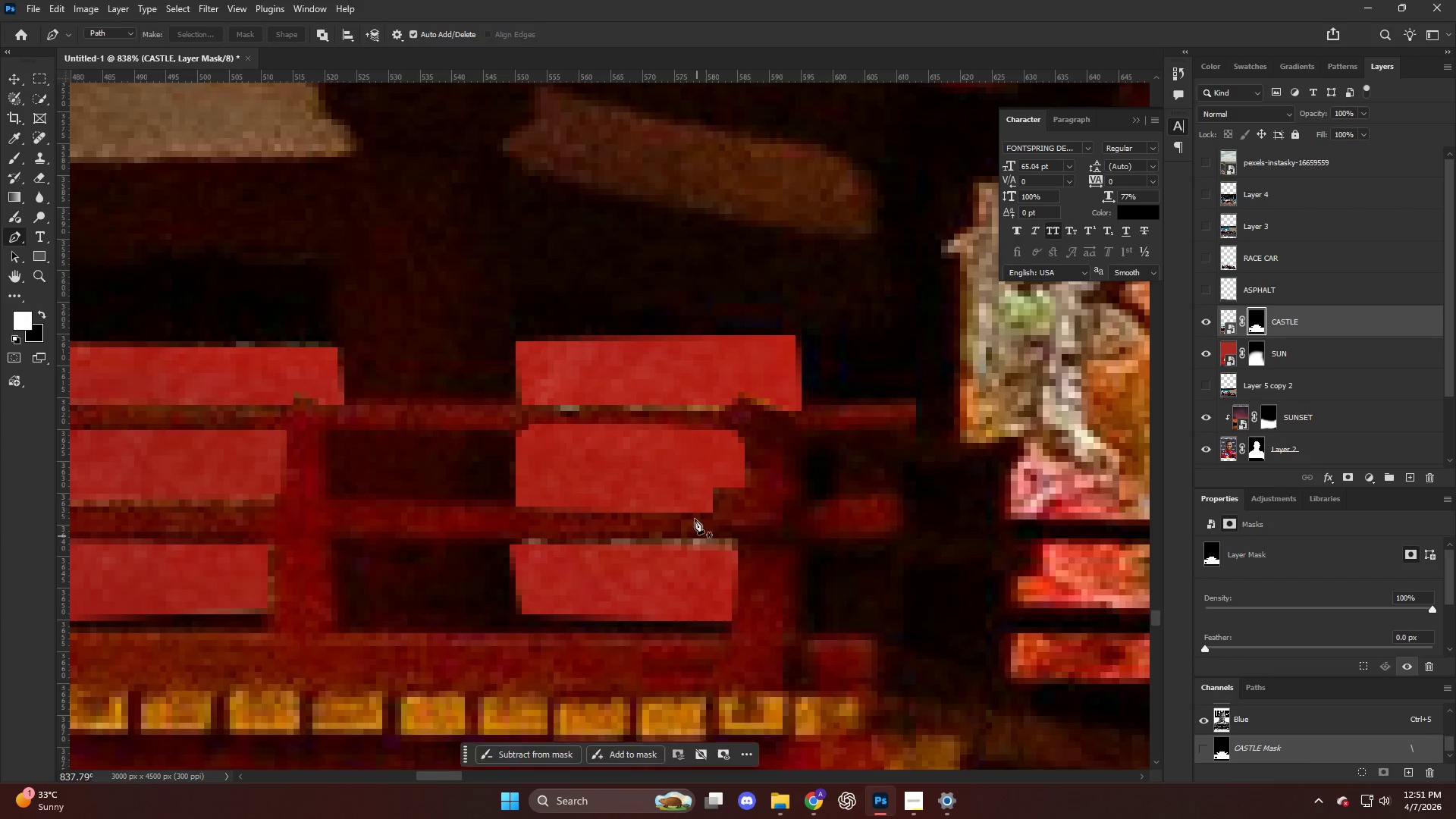 
hold_key(key=AltLeft, duration=1.0)
scroll: coordinate [706, 476], scroll_direction: down, amount: 32.0
 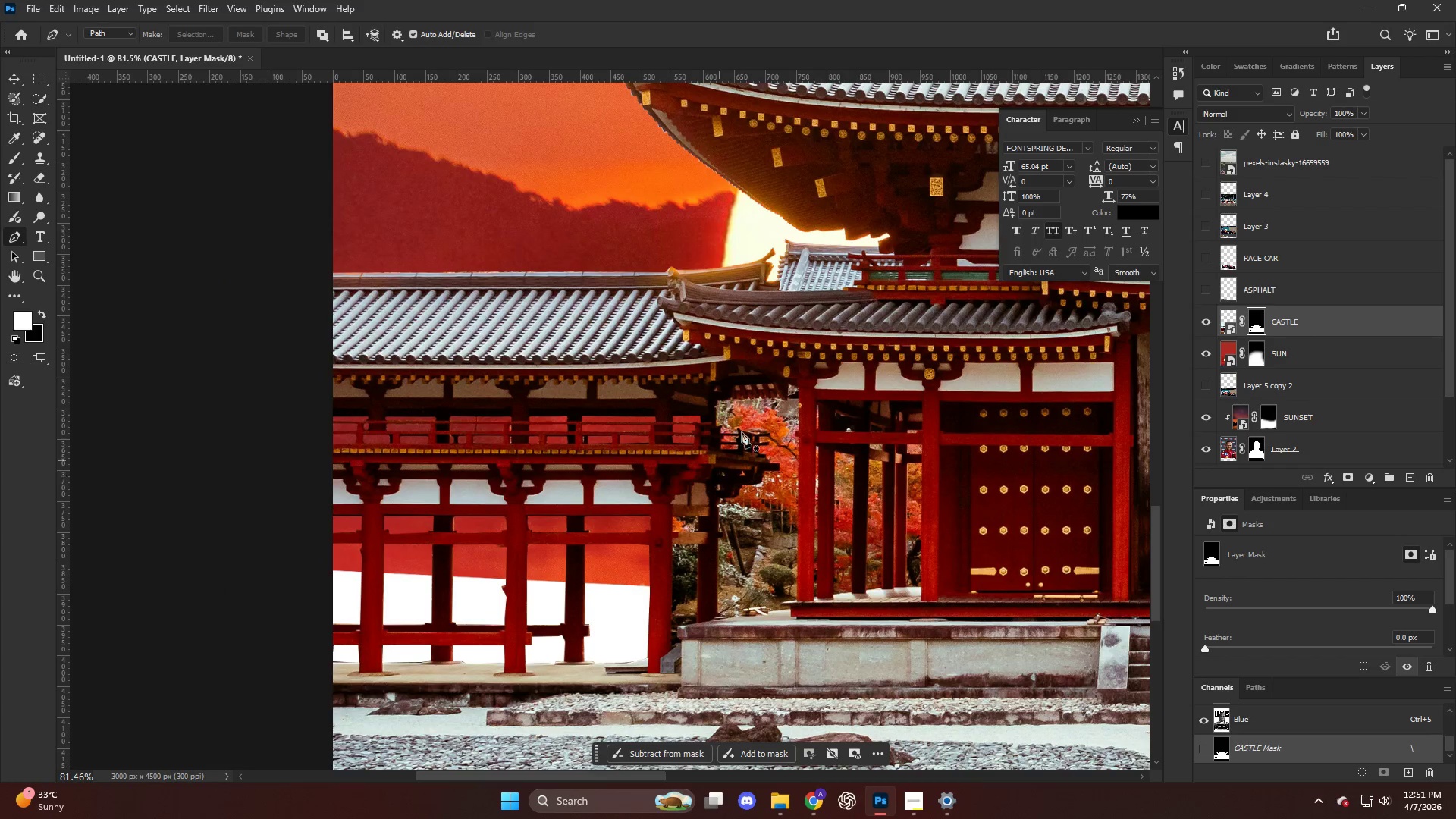 
hold_key(key=AltLeft, duration=0.41)
scroll: coordinate [754, 400], scroll_direction: up, amount: 5.0
 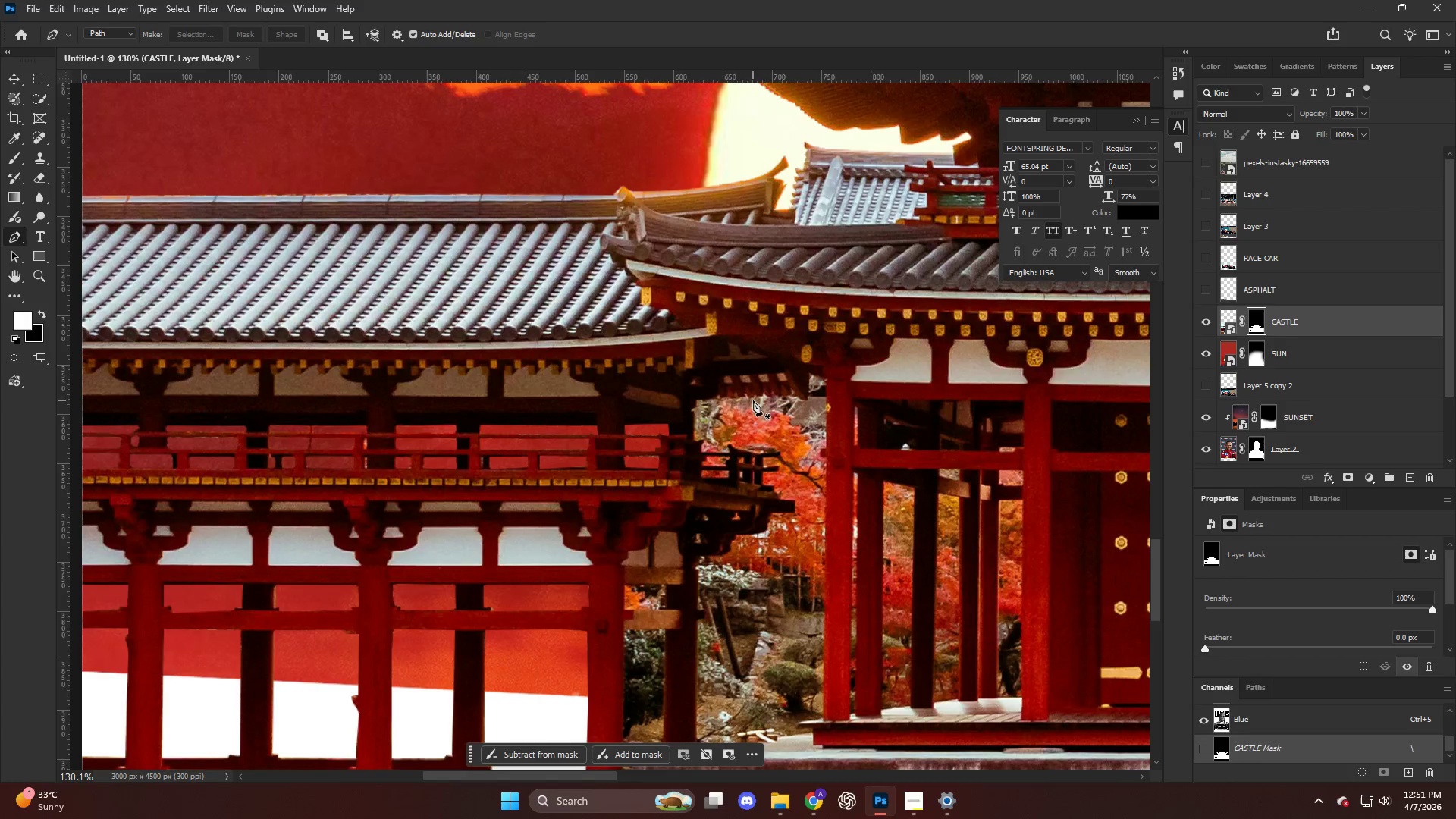 
hold_key(key=AltLeft, duration=0.59)
scroll: coordinate [708, 418], scroll_direction: down, amount: 12.0
 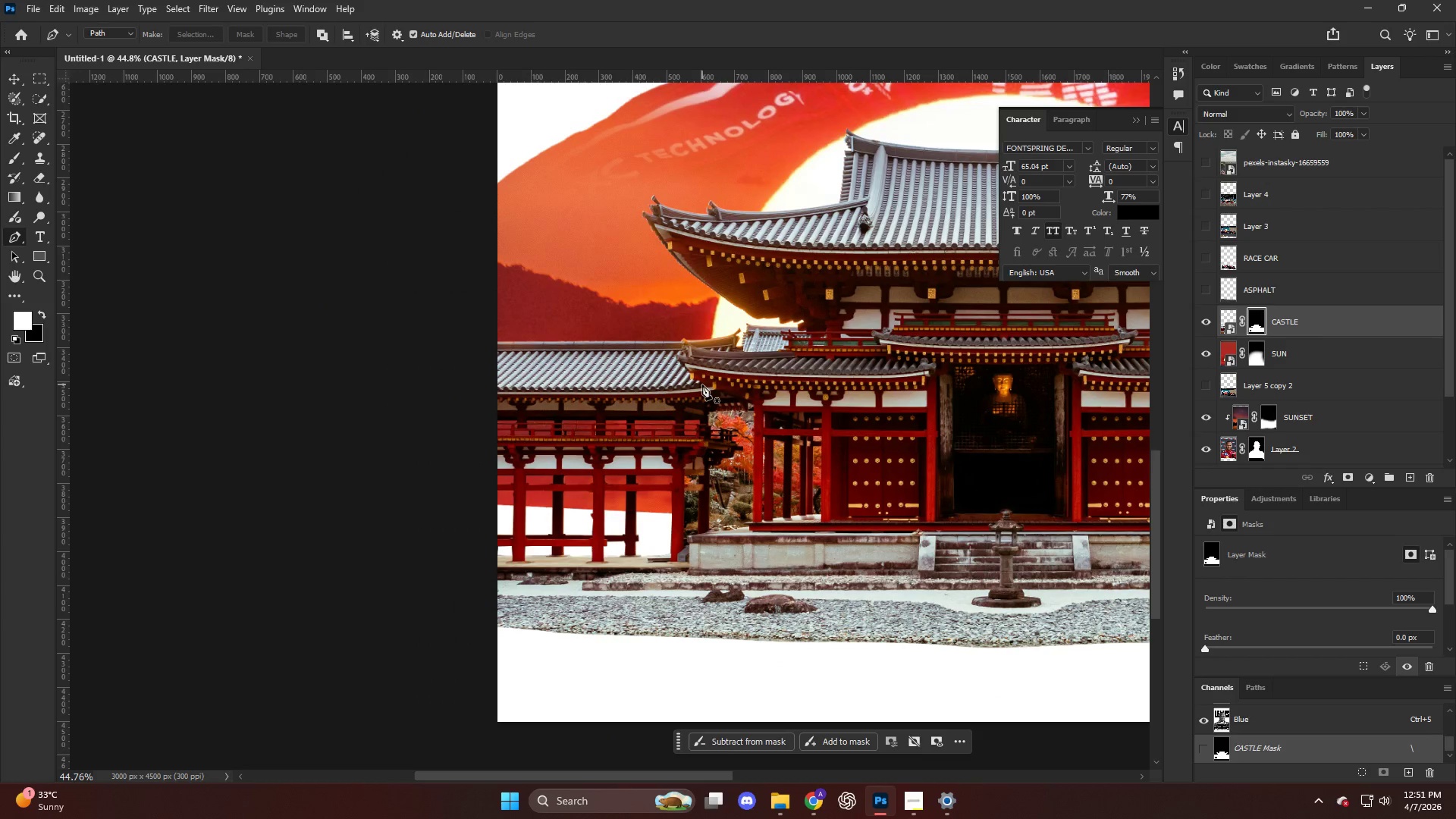 
hold_key(key=AltLeft, duration=1.11)
hold_key(key=AltLeft, duration=0.75)
hold_key(key=AltLeft, duration=1.39)
scroll: coordinate [596, 570], scroll_direction: up, amount: 22.0
 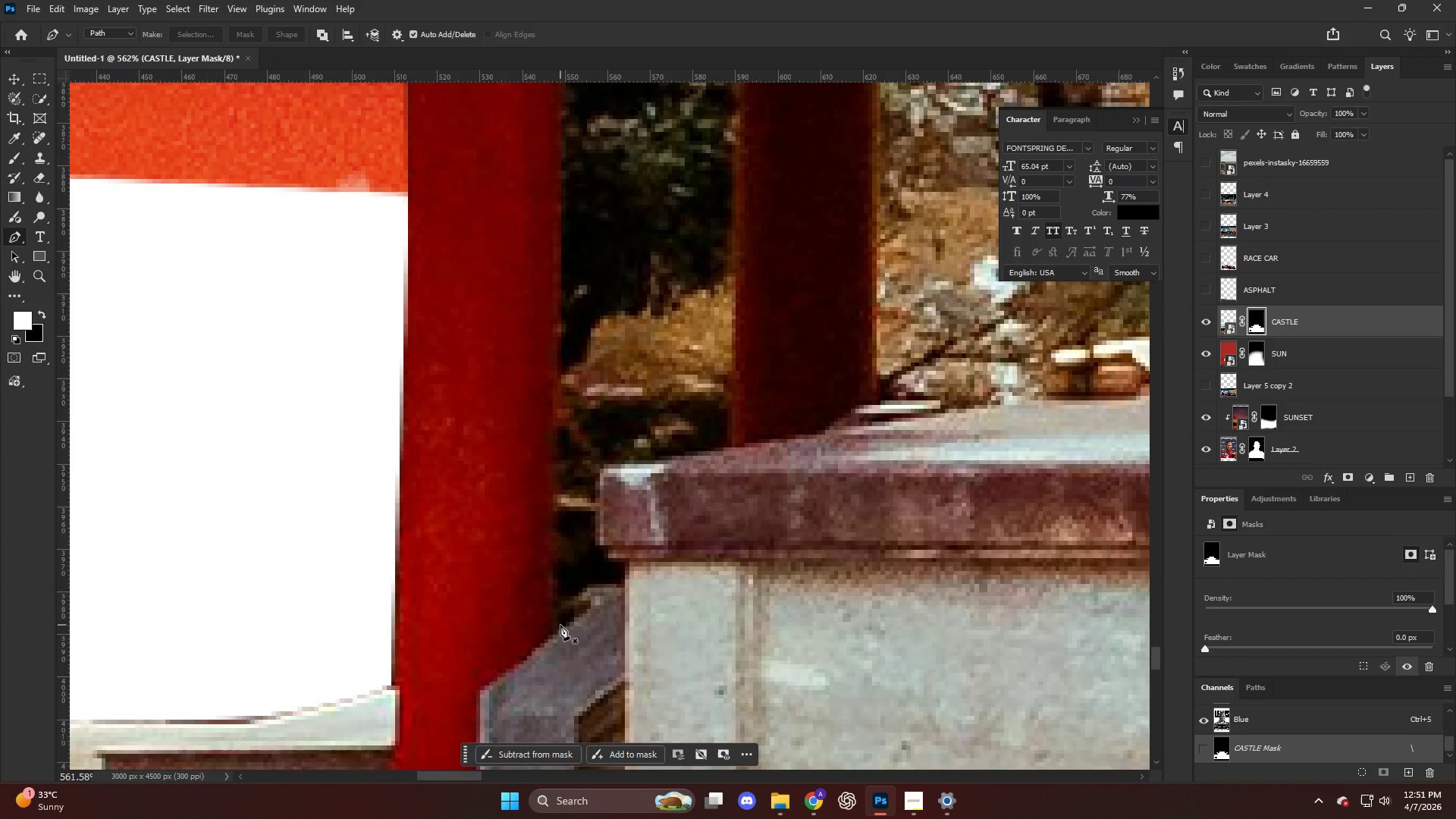 
left_click([607, 466])
 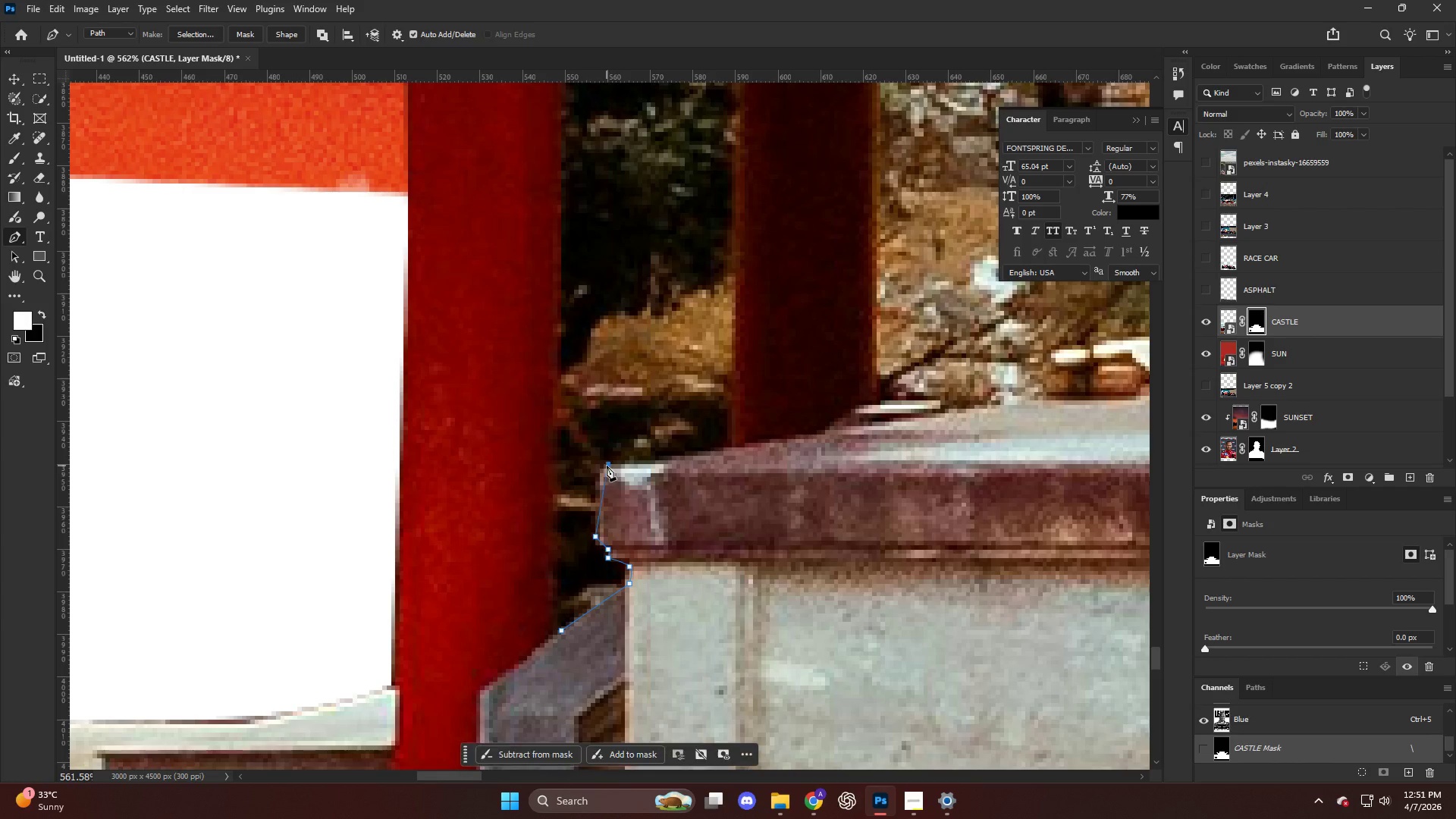 
key(Alt+AltLeft)
 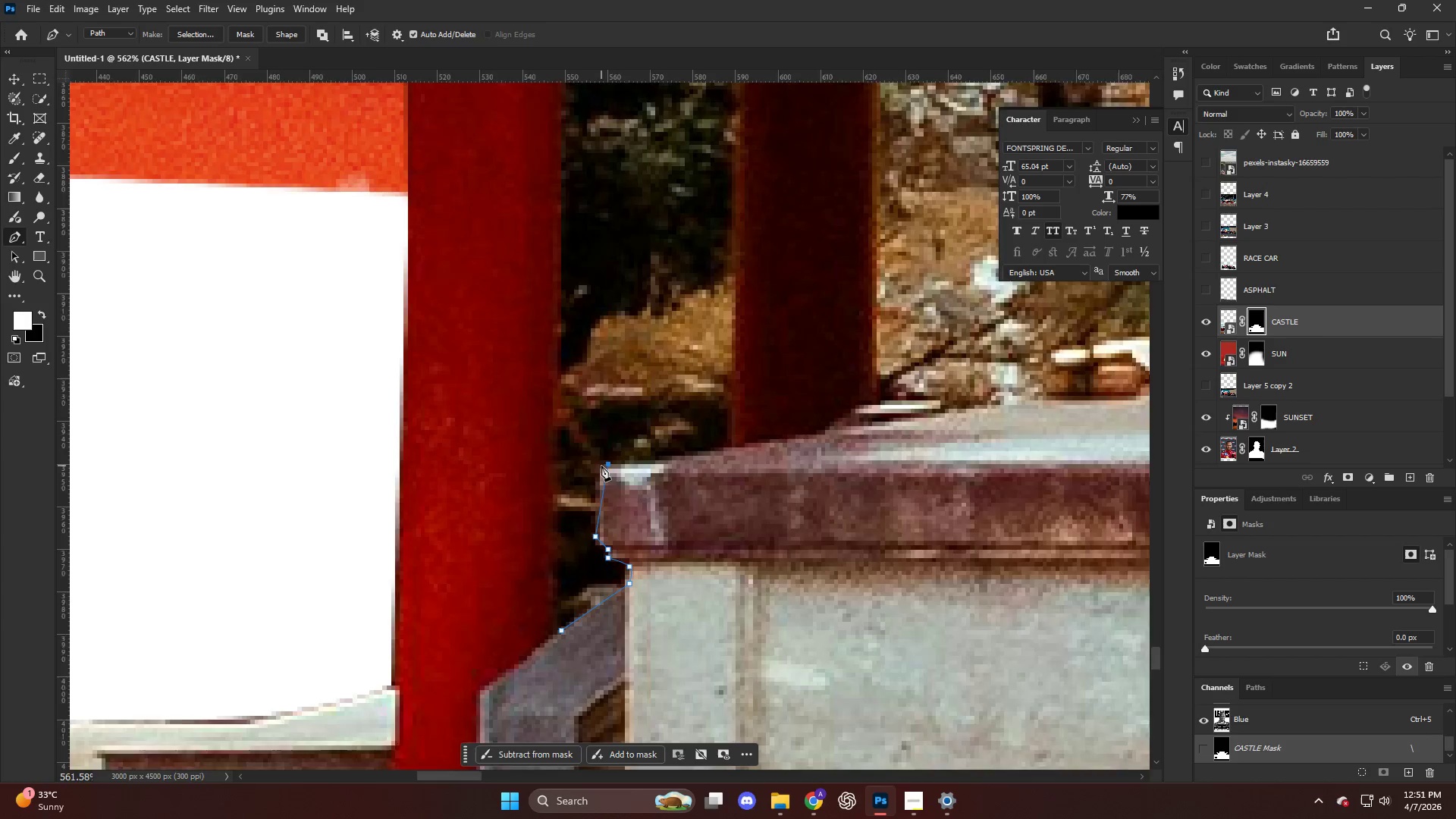 
key(Alt+AltLeft)
 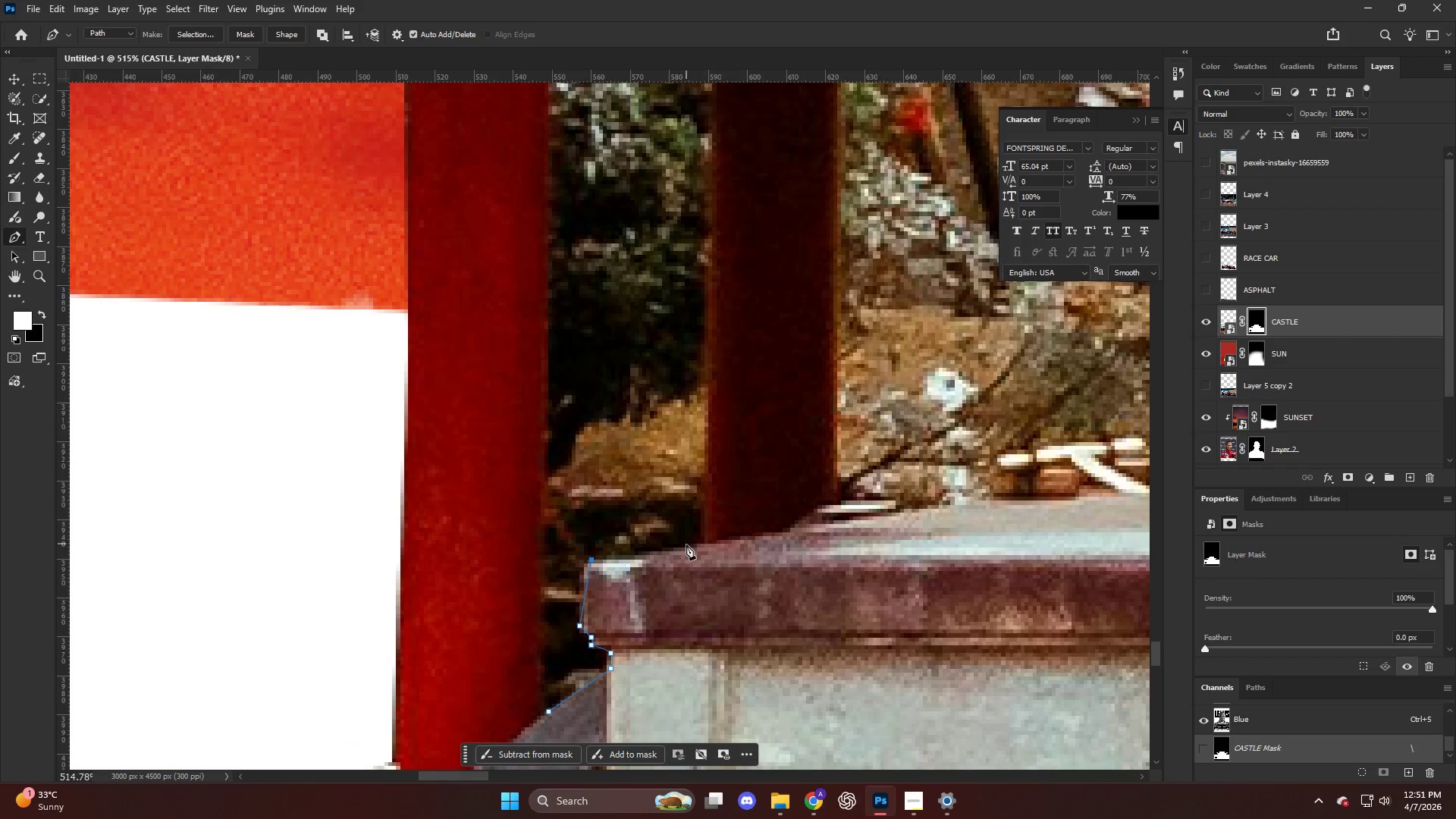 
scroll: coordinate [679, 482], scroll_direction: up, amount: 6.0
 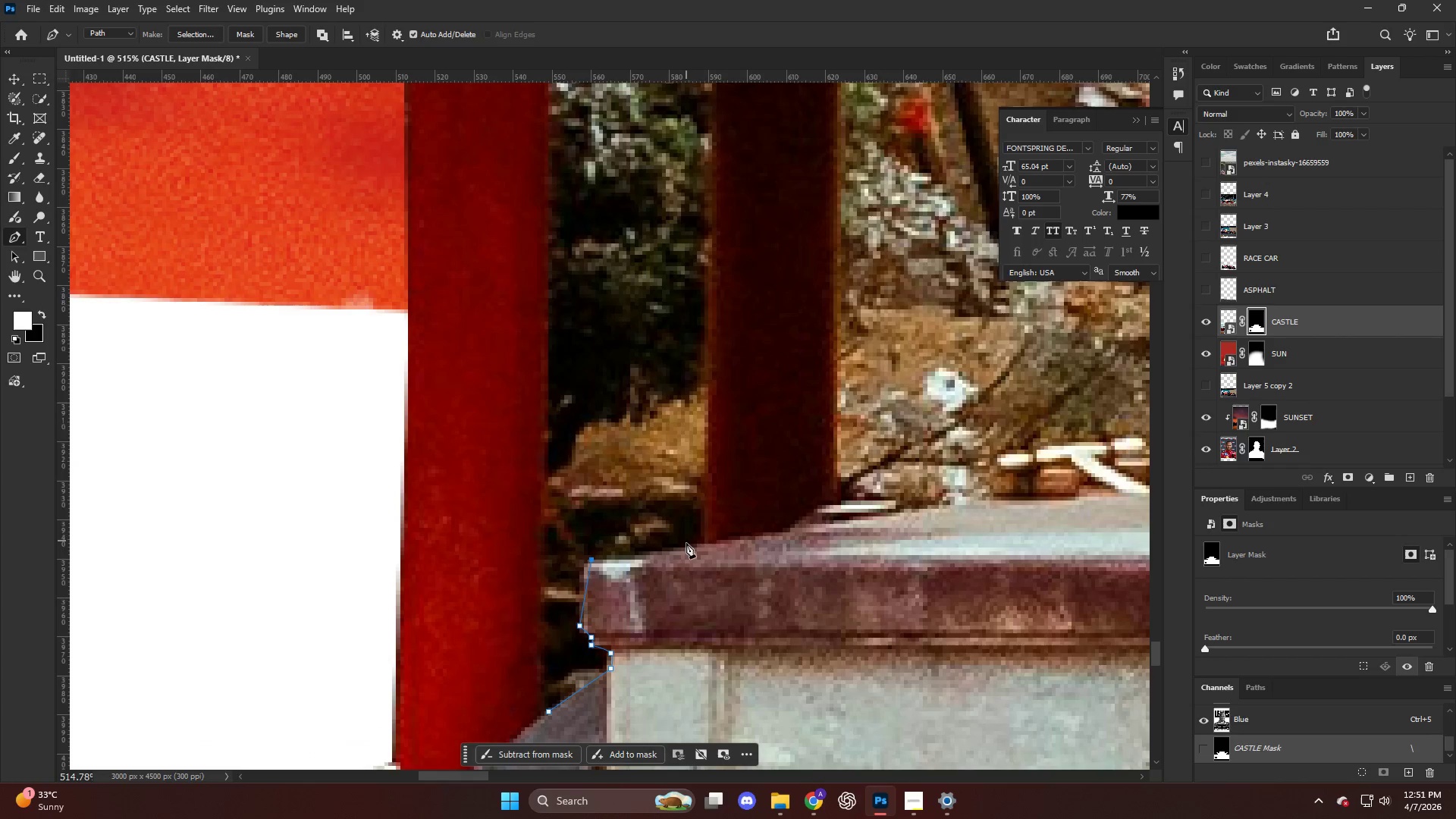 
left_click_drag(start_coordinate=[688, 548], to_coordinate=[697, 546])
 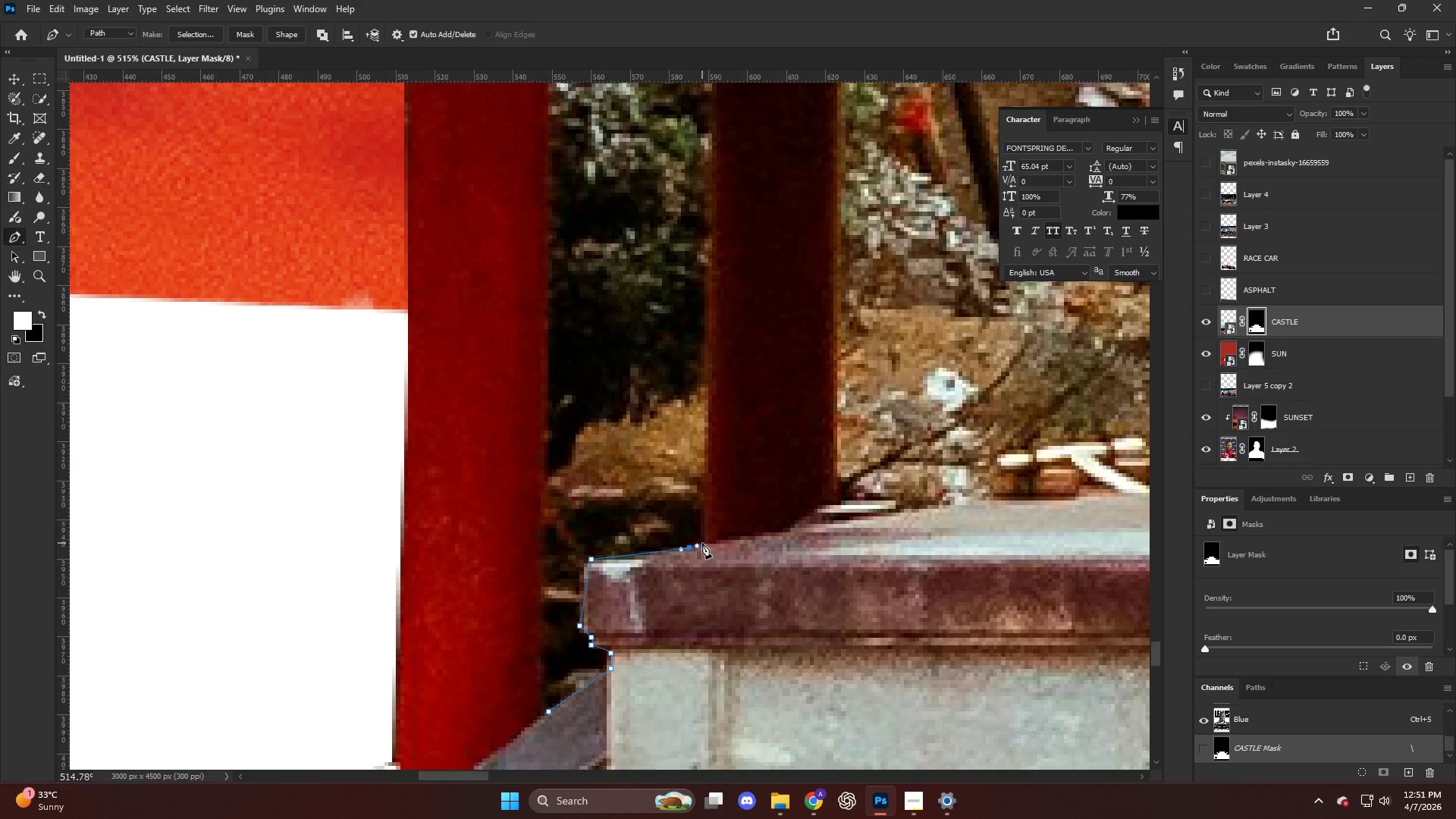 
key(Alt+AltLeft)
 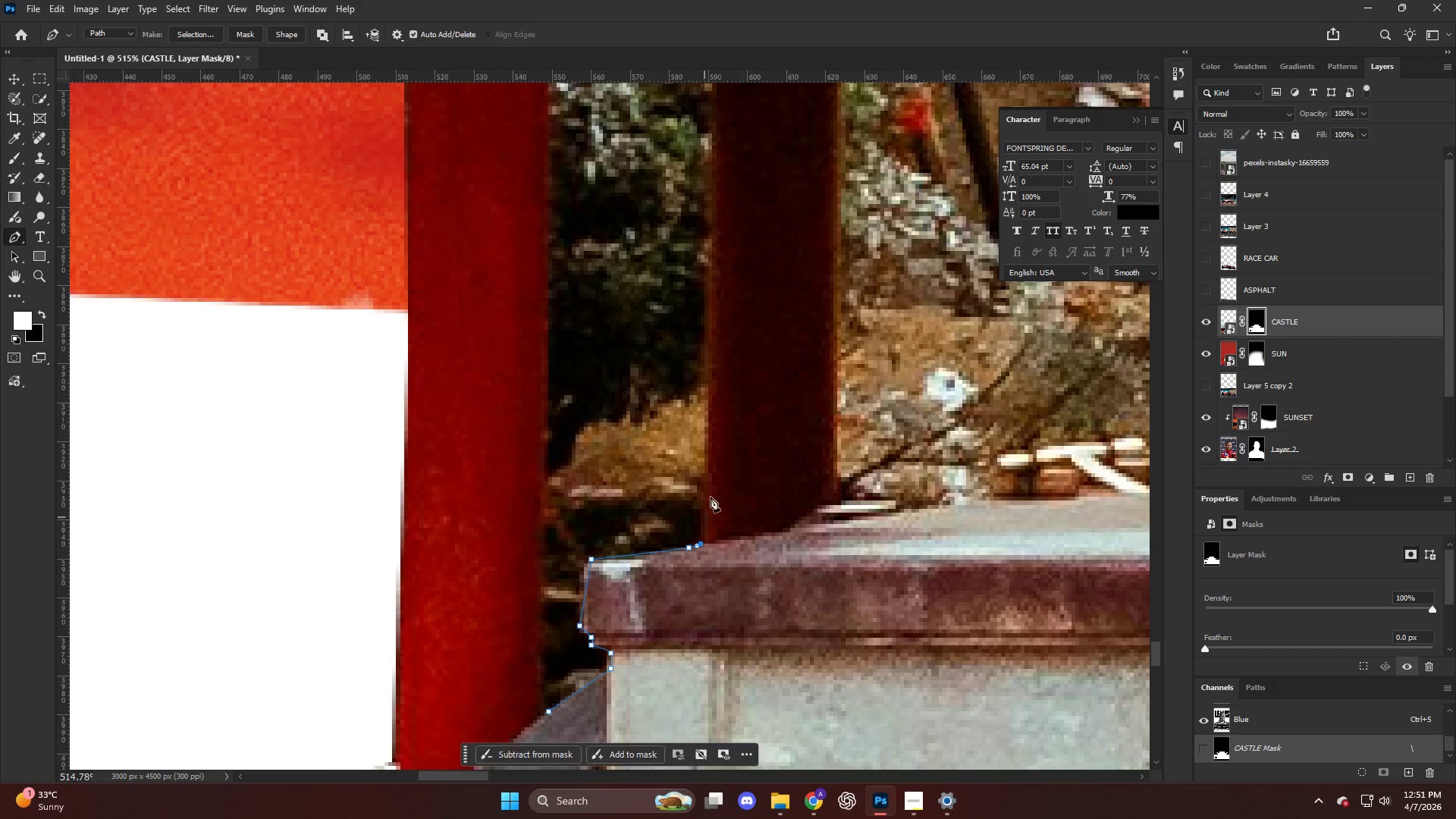 
key(Alt+AltLeft)
 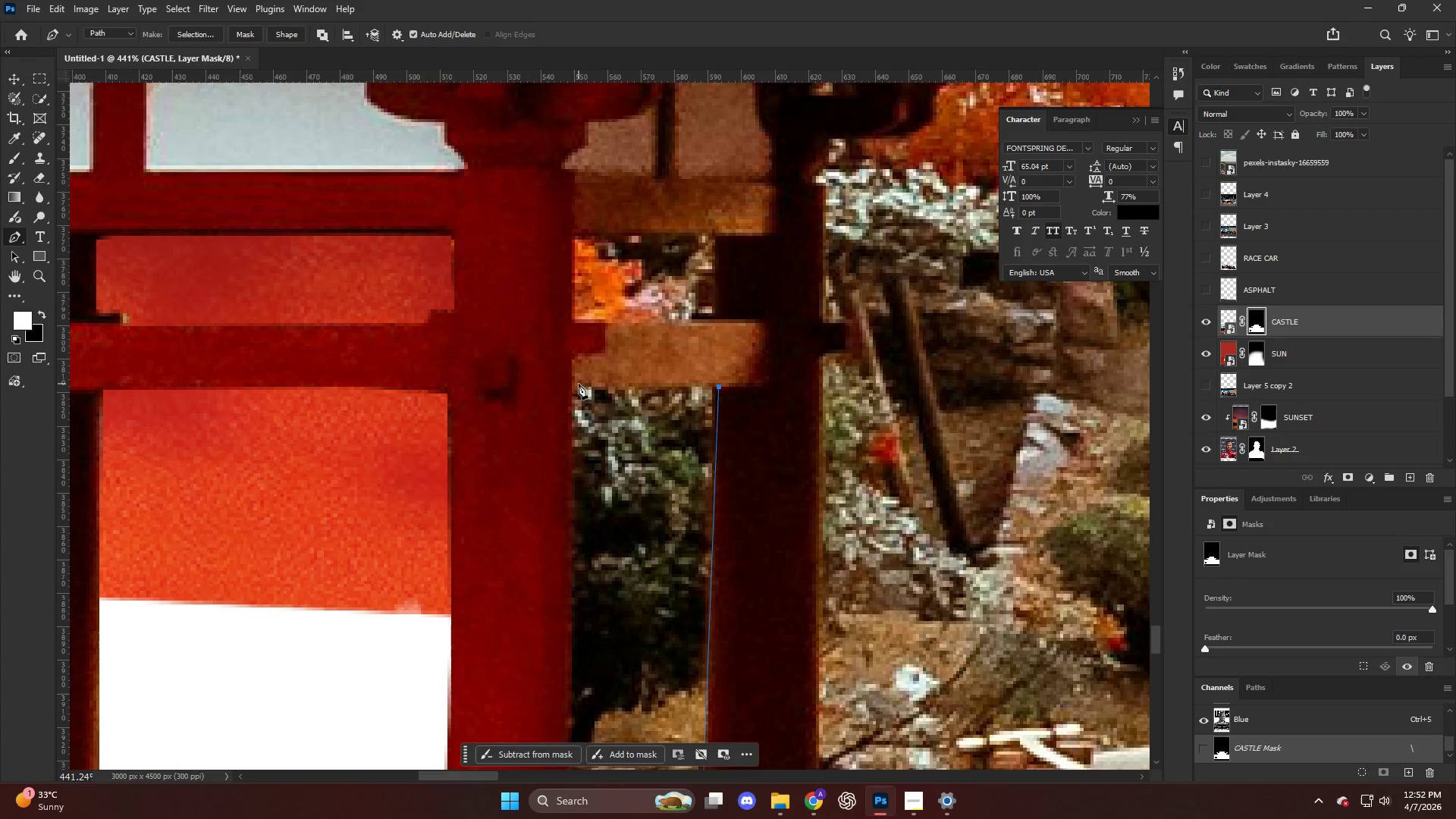 
scroll: coordinate [711, 385], scroll_direction: up, amount: 11.0
 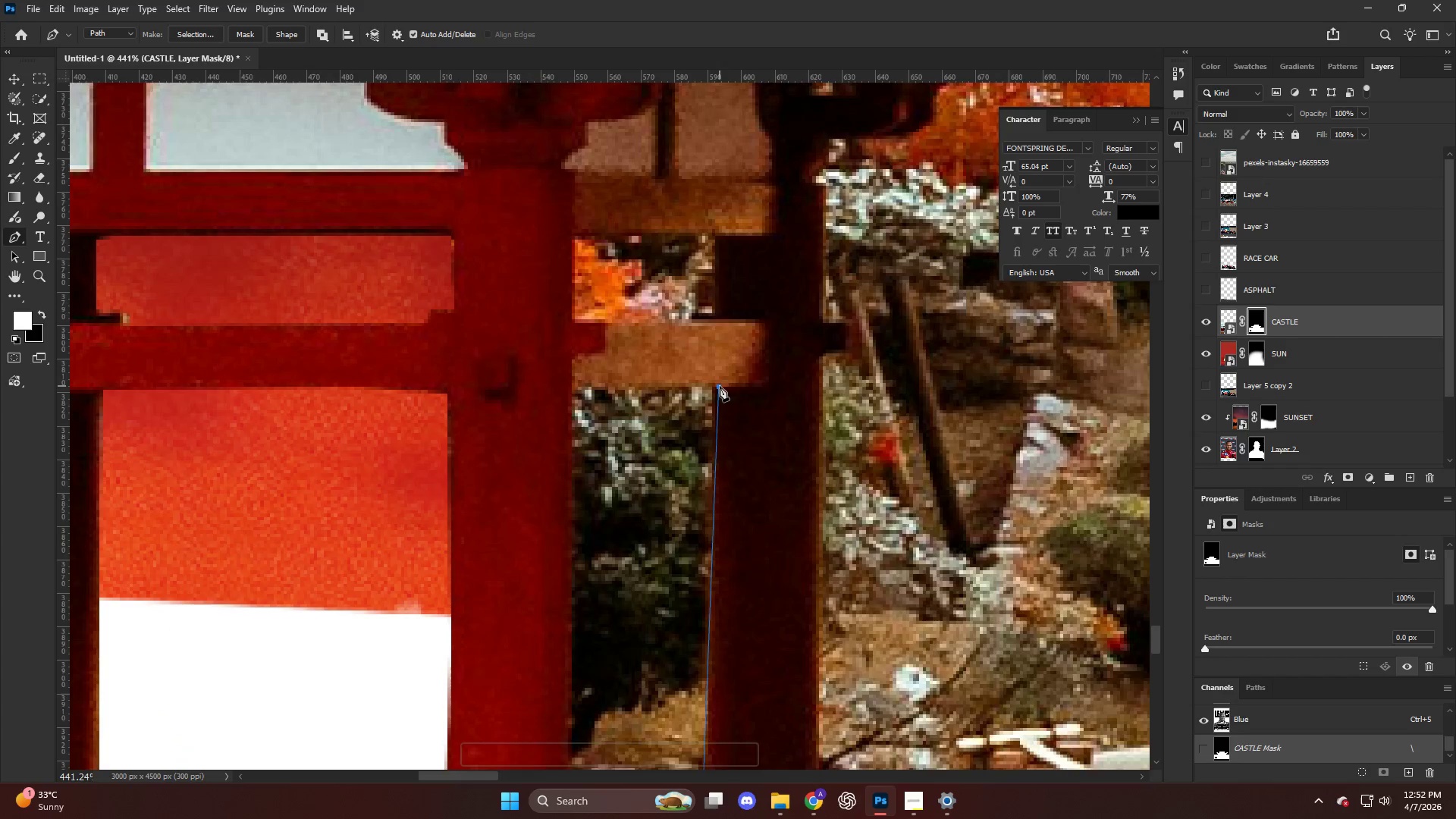 
left_click([570, 387])
 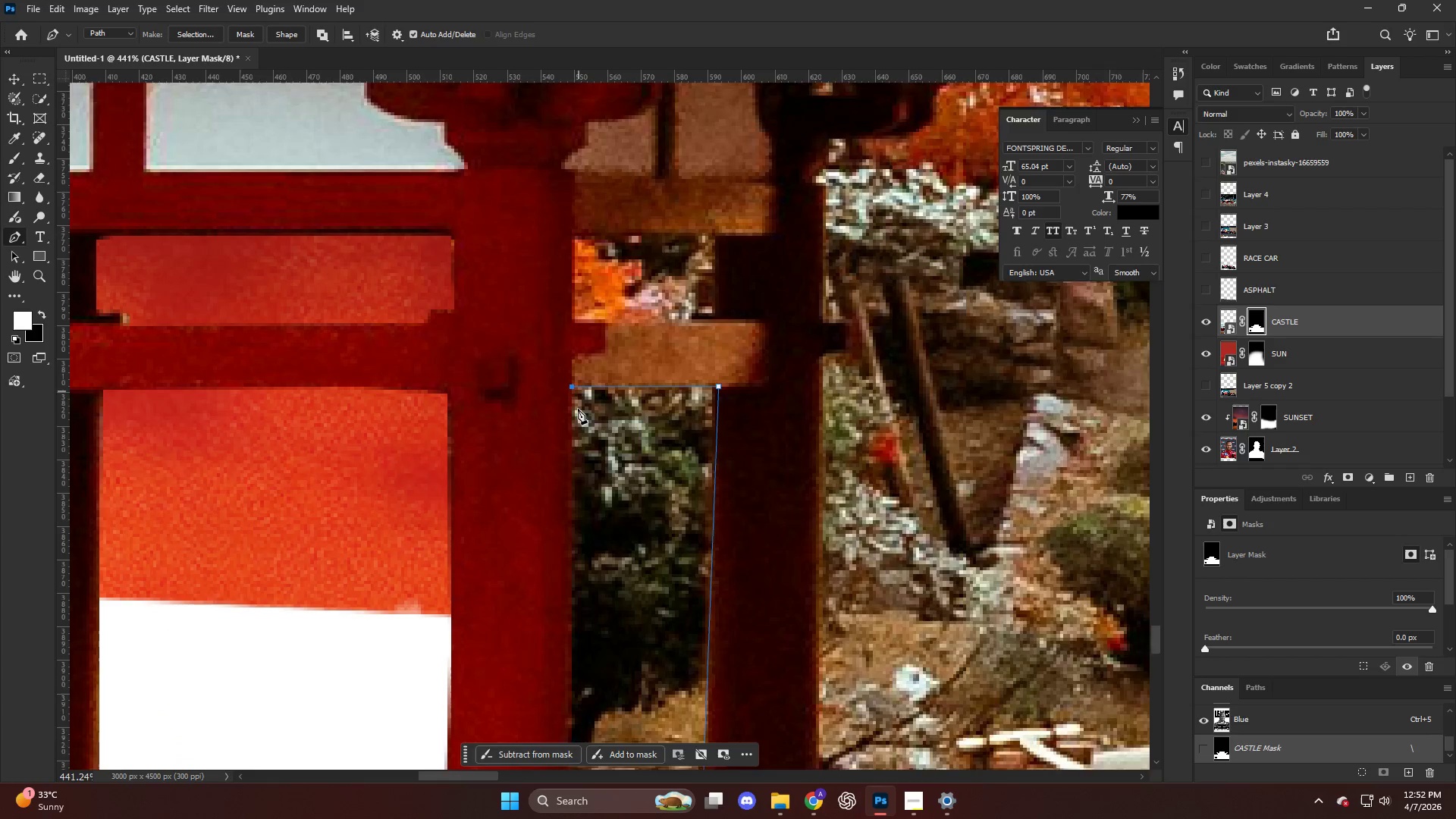 
scroll: coordinate [547, 555], scroll_direction: down, amount: 22.0
 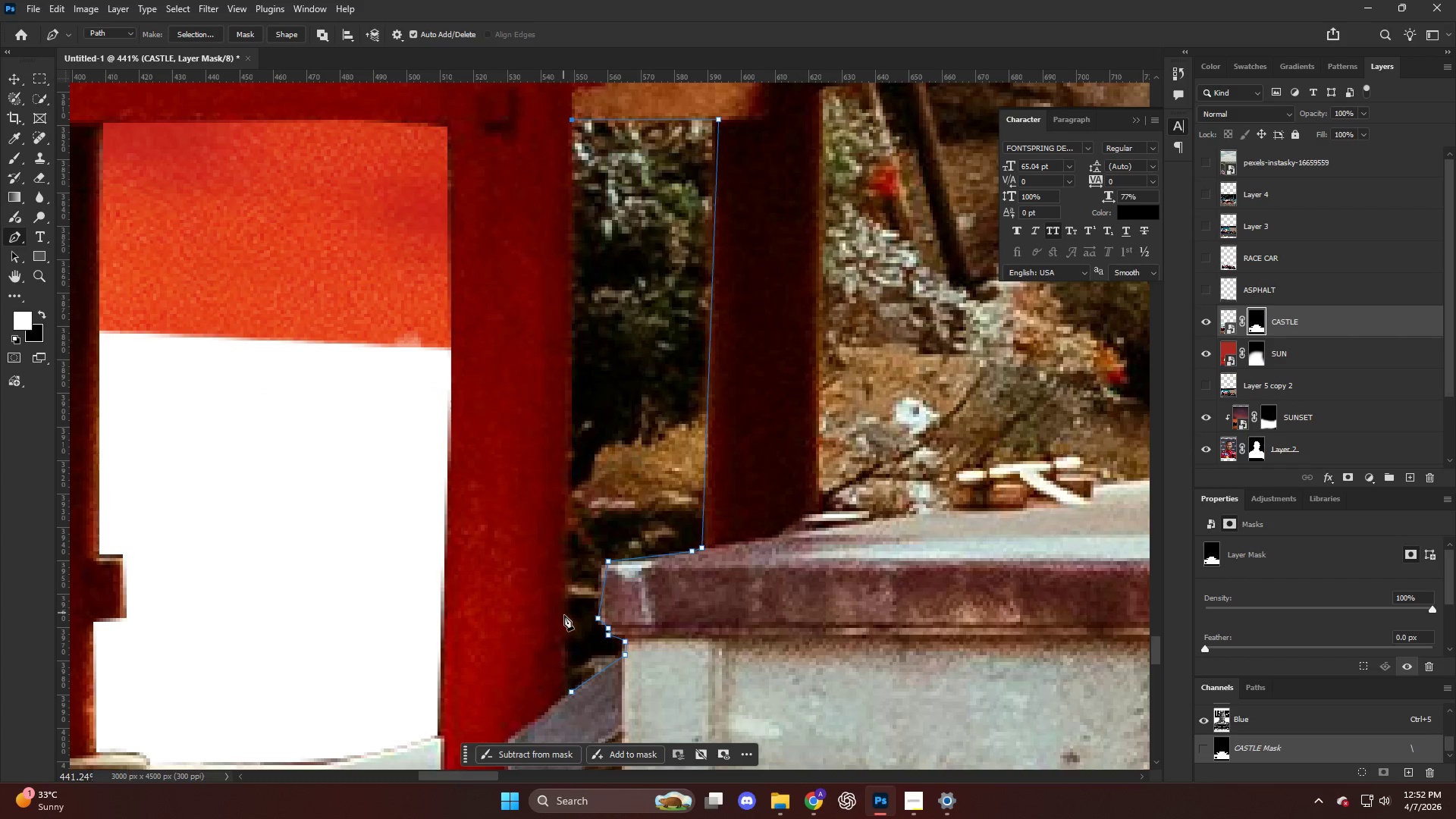 
left_click([566, 616])
 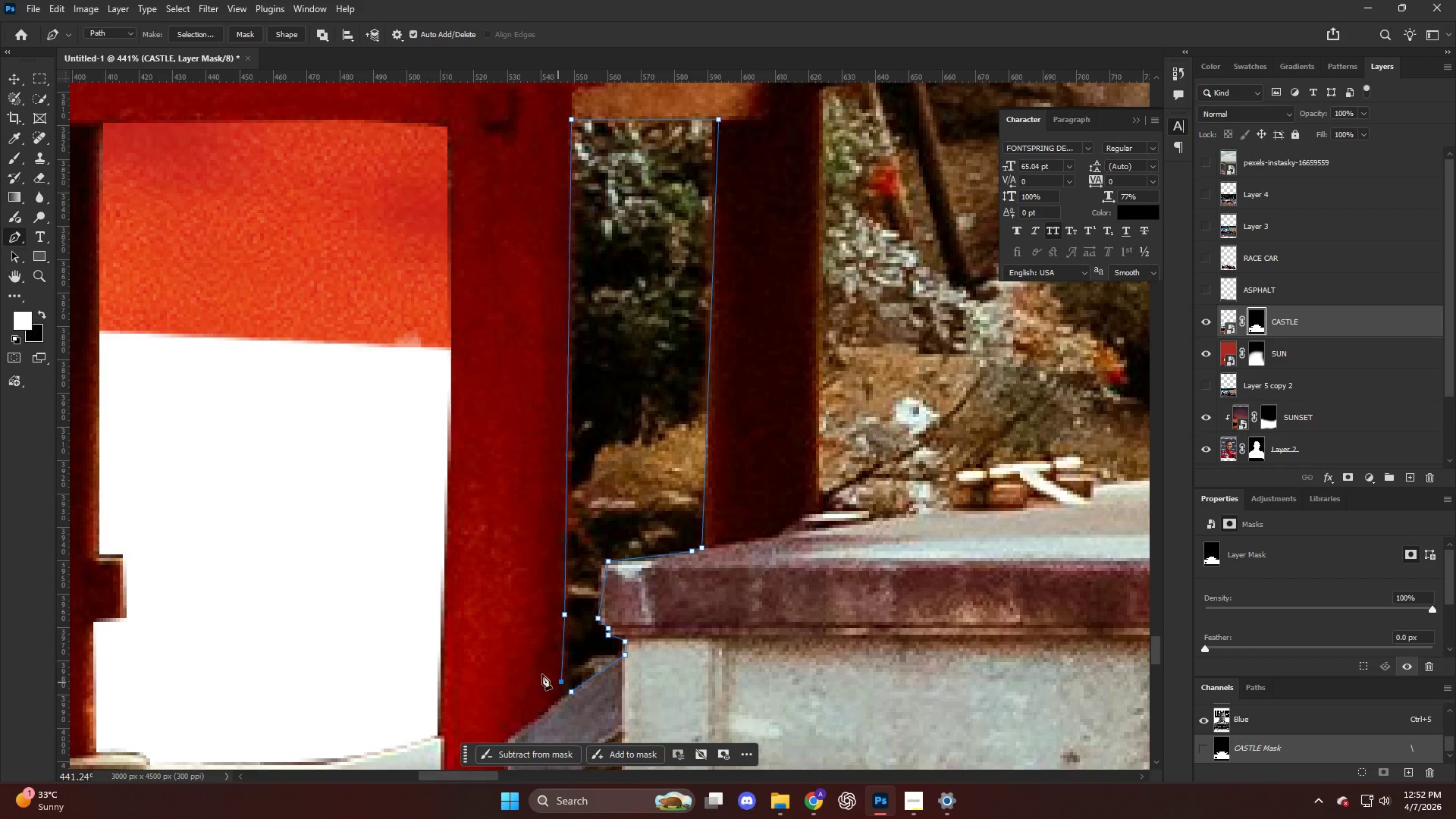 
key(NumpadEnter)
 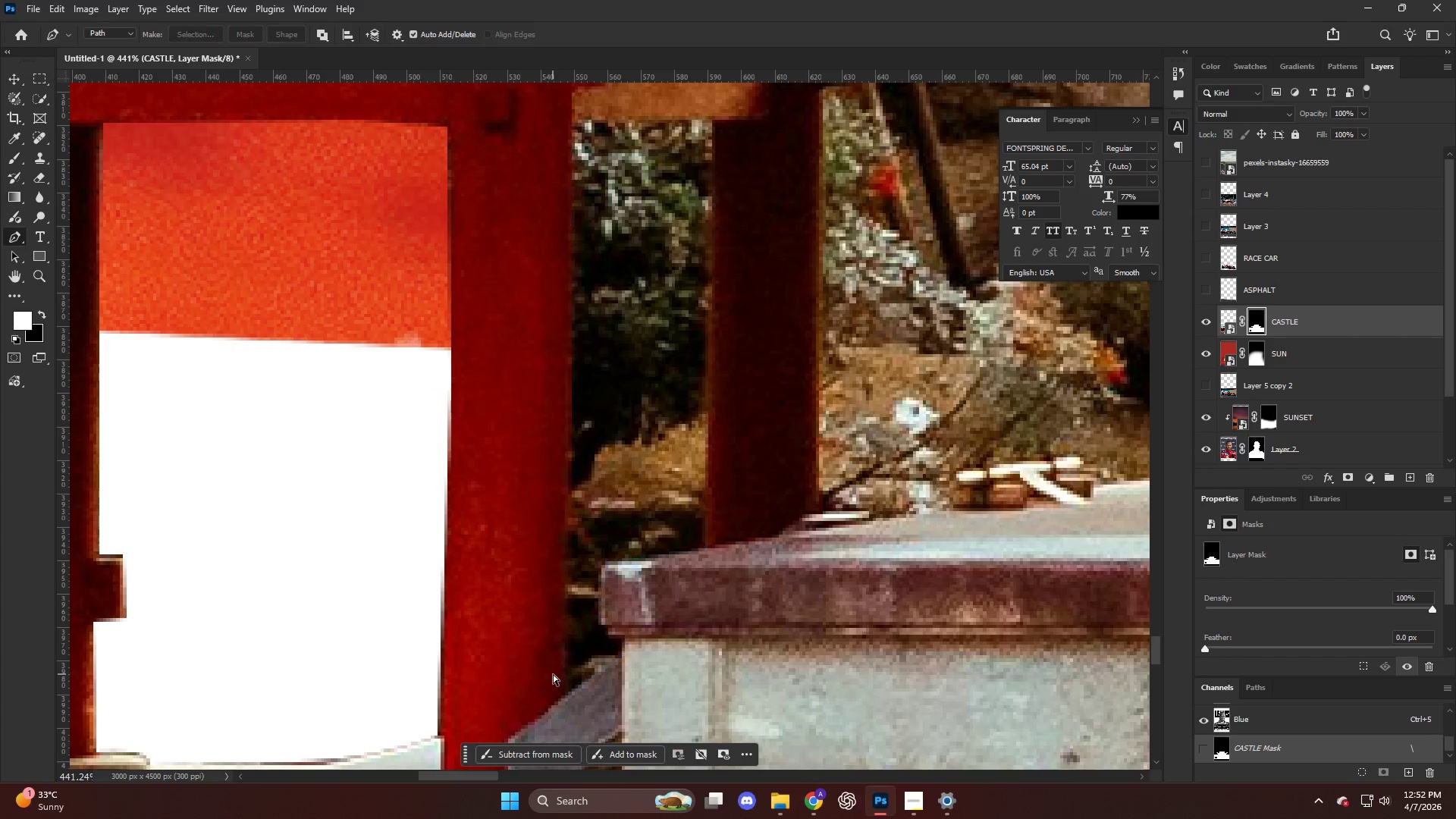 
key(Control+ControlLeft)
 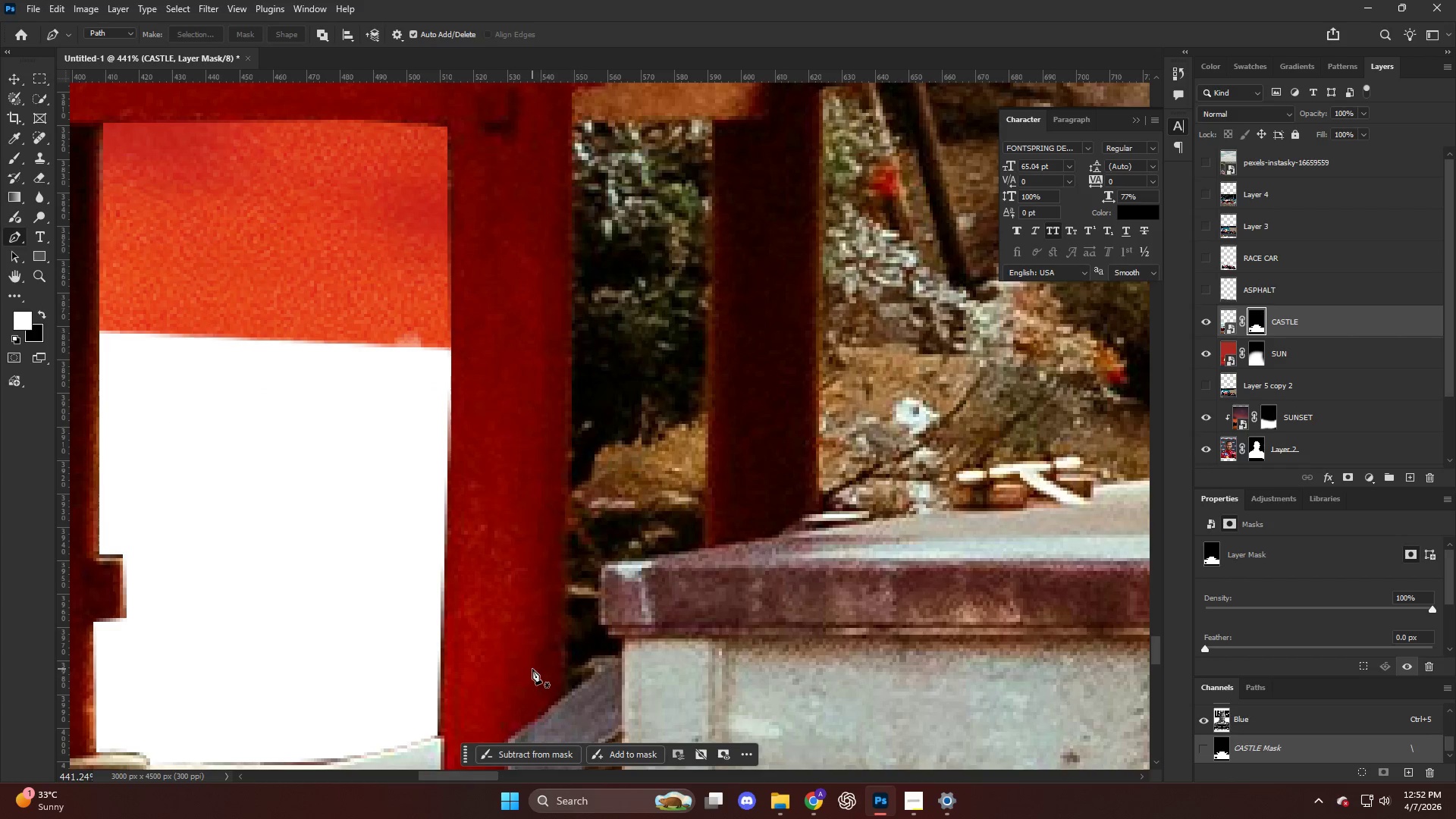 
key(Control+Shift+ShiftLeft)
 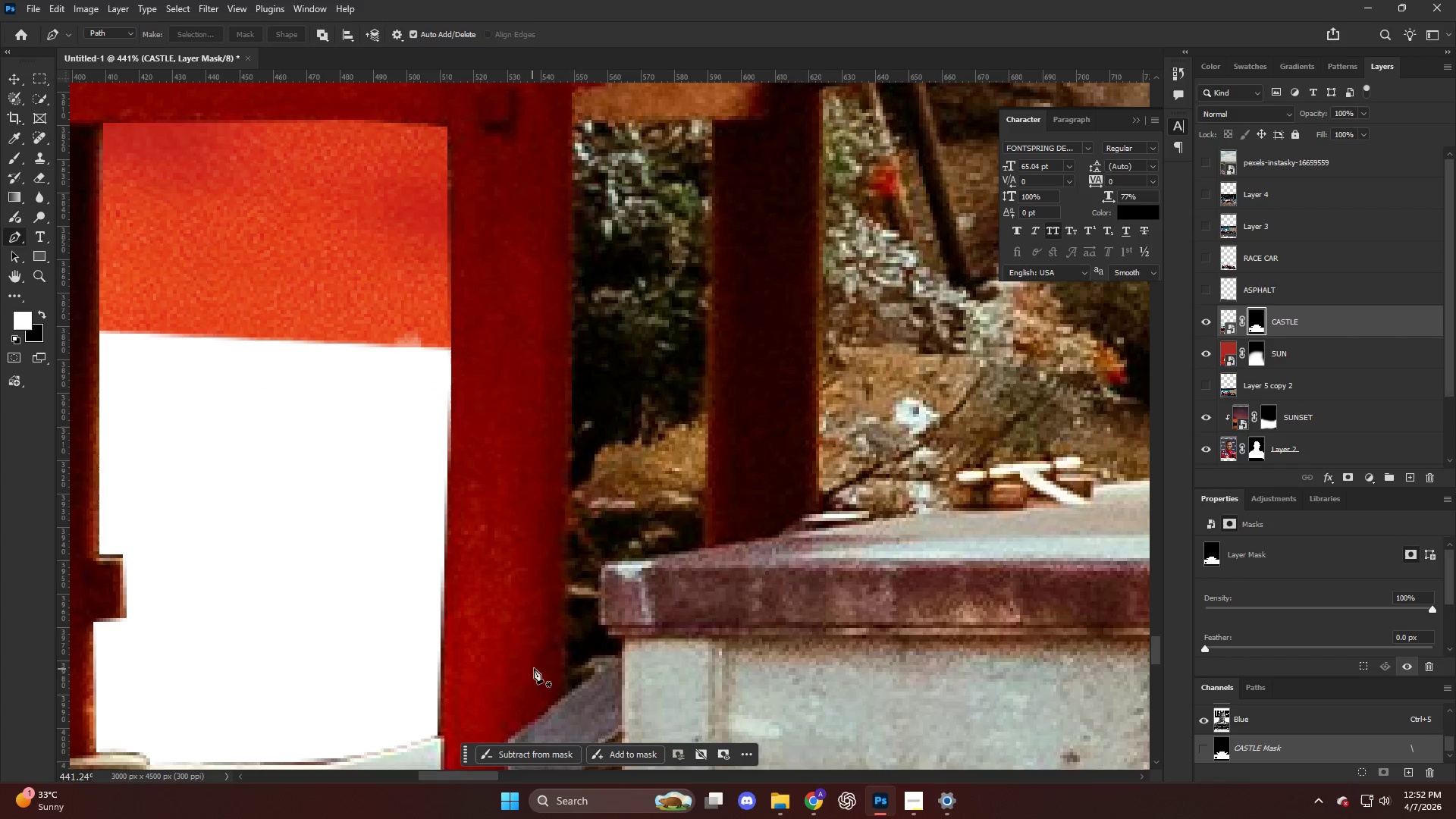 
key(Control+ControlLeft)
 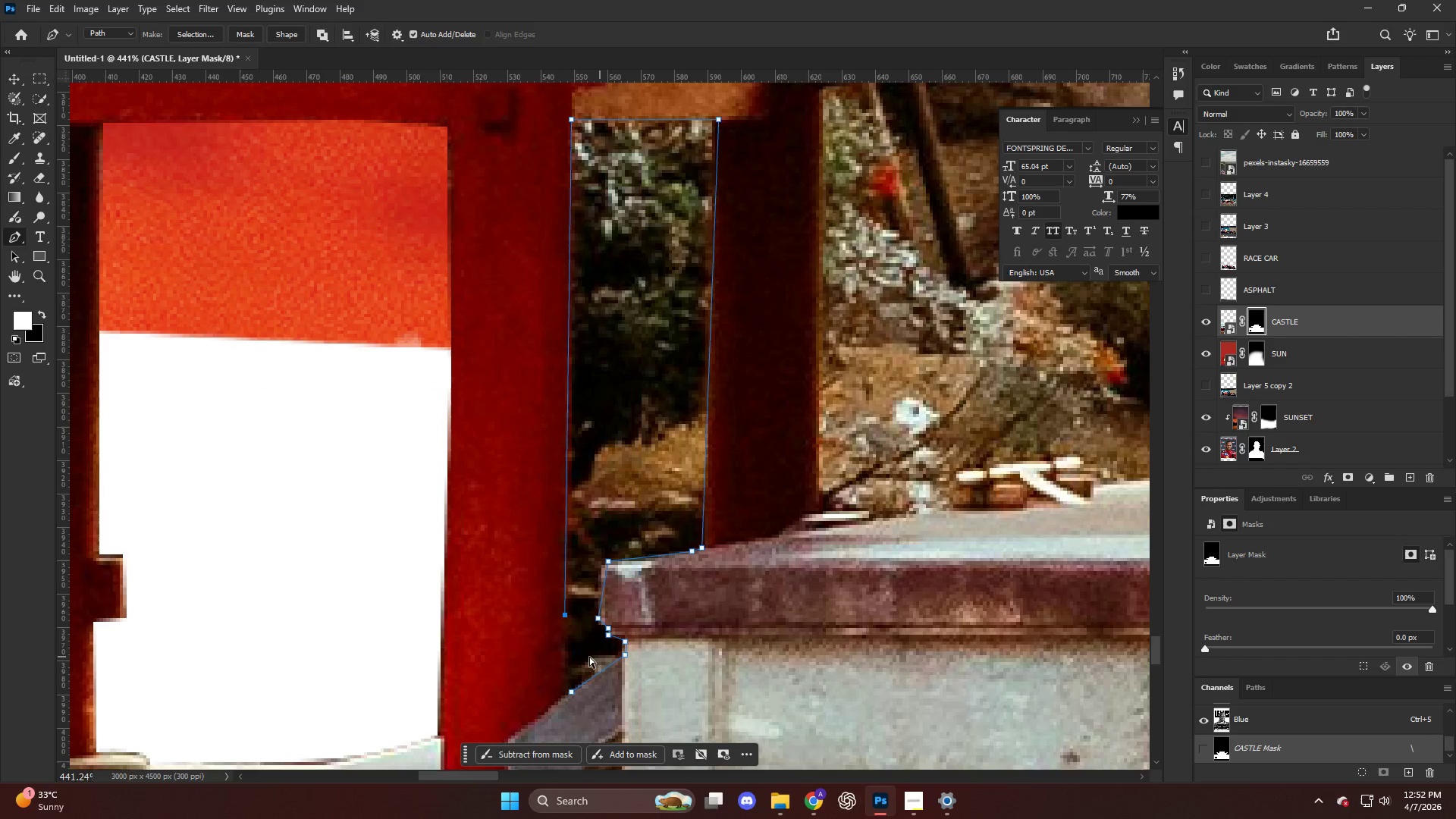 
key(Control+Z)
 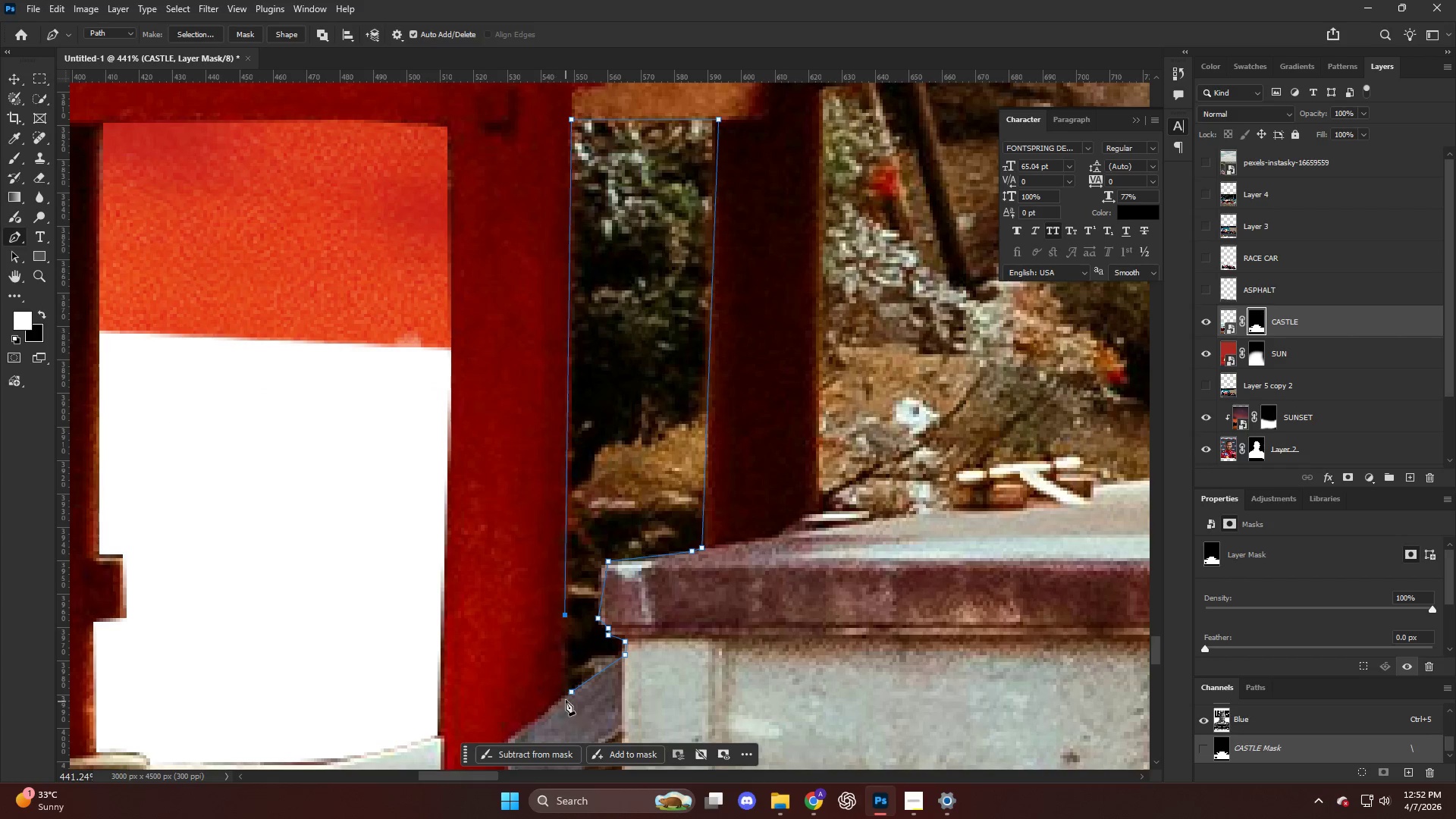 
key(Control+Shift+NumpadEnter)
 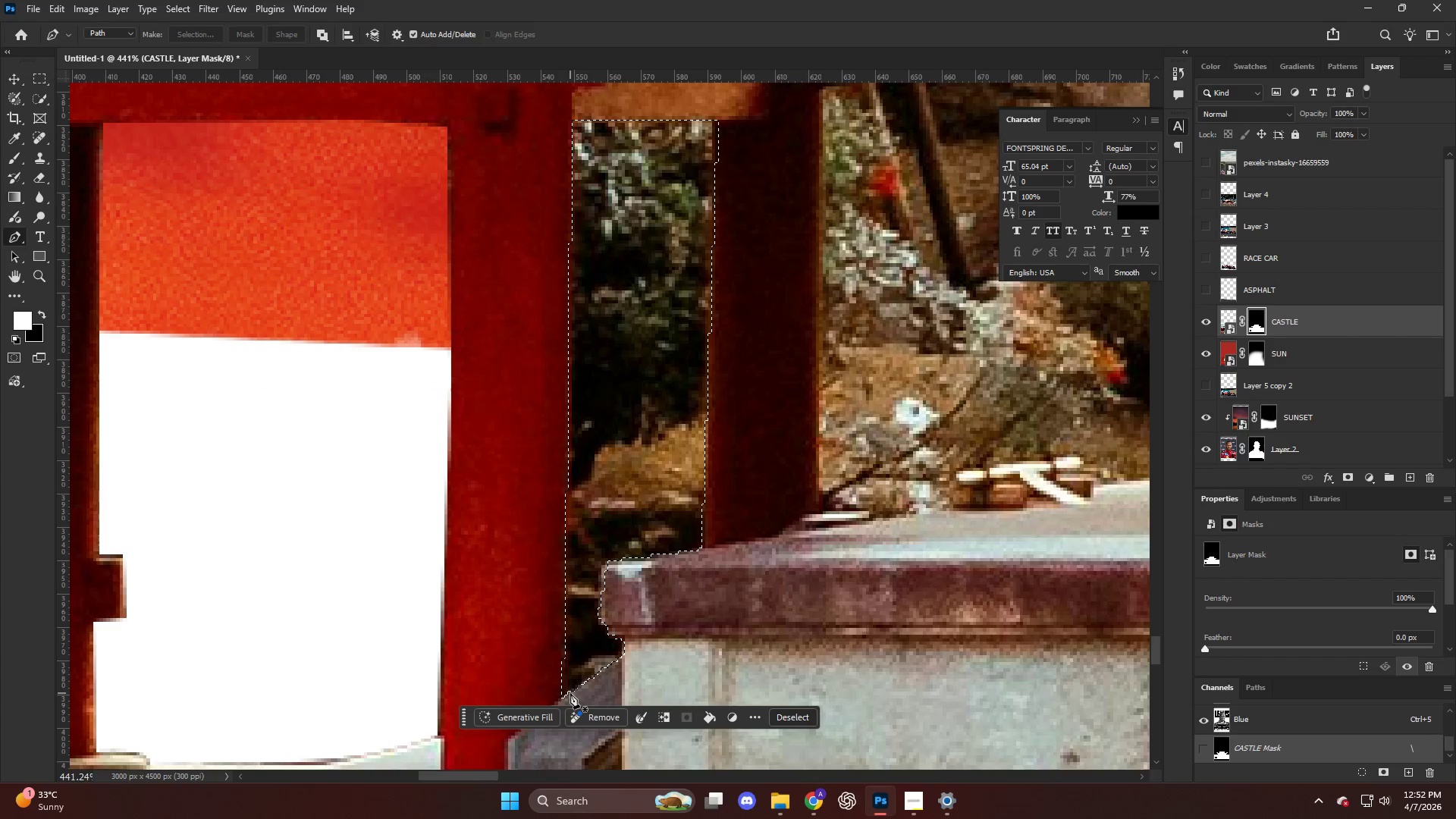 
key(Backspace)
 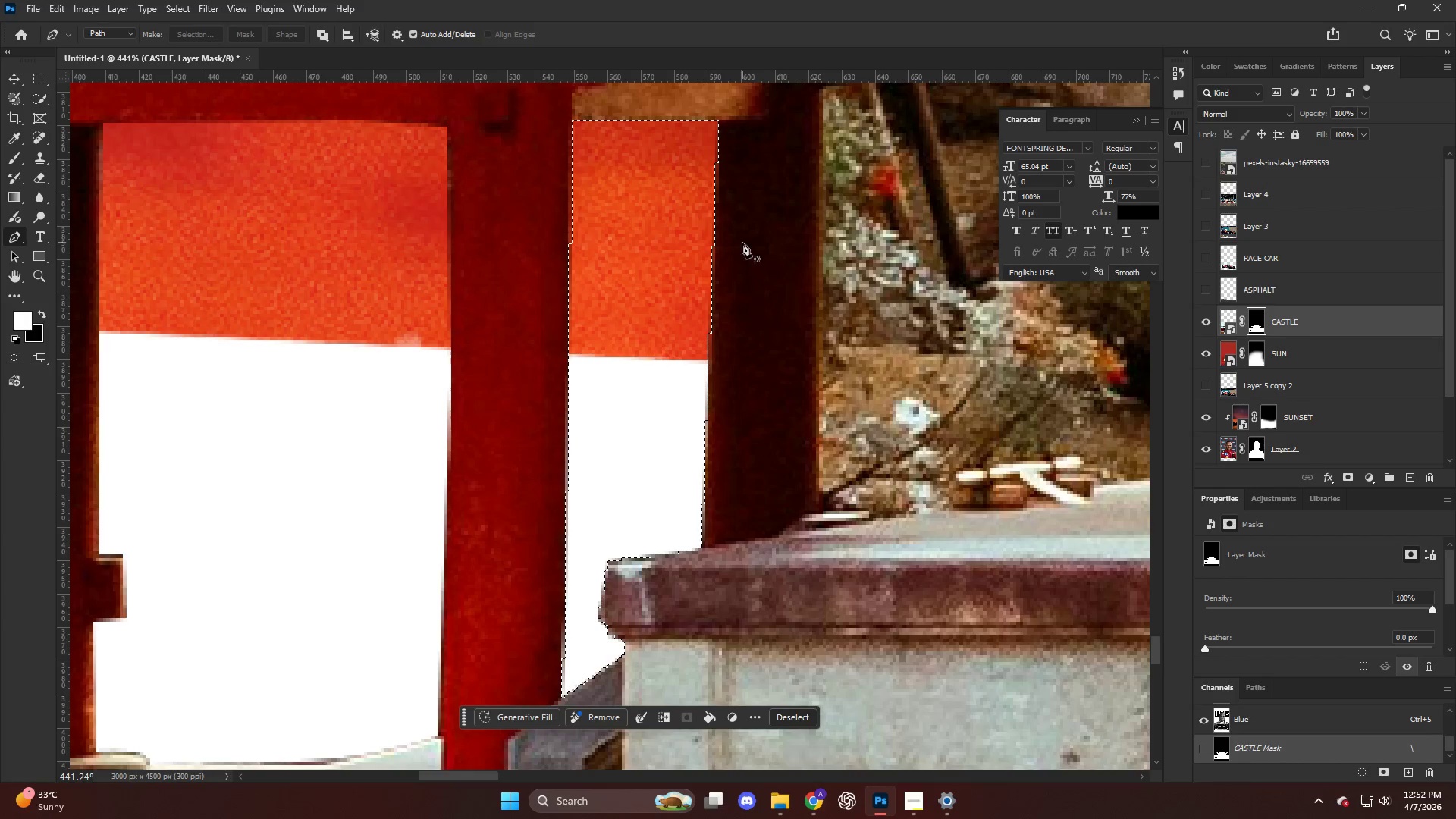 
key(Control+ControlLeft)
 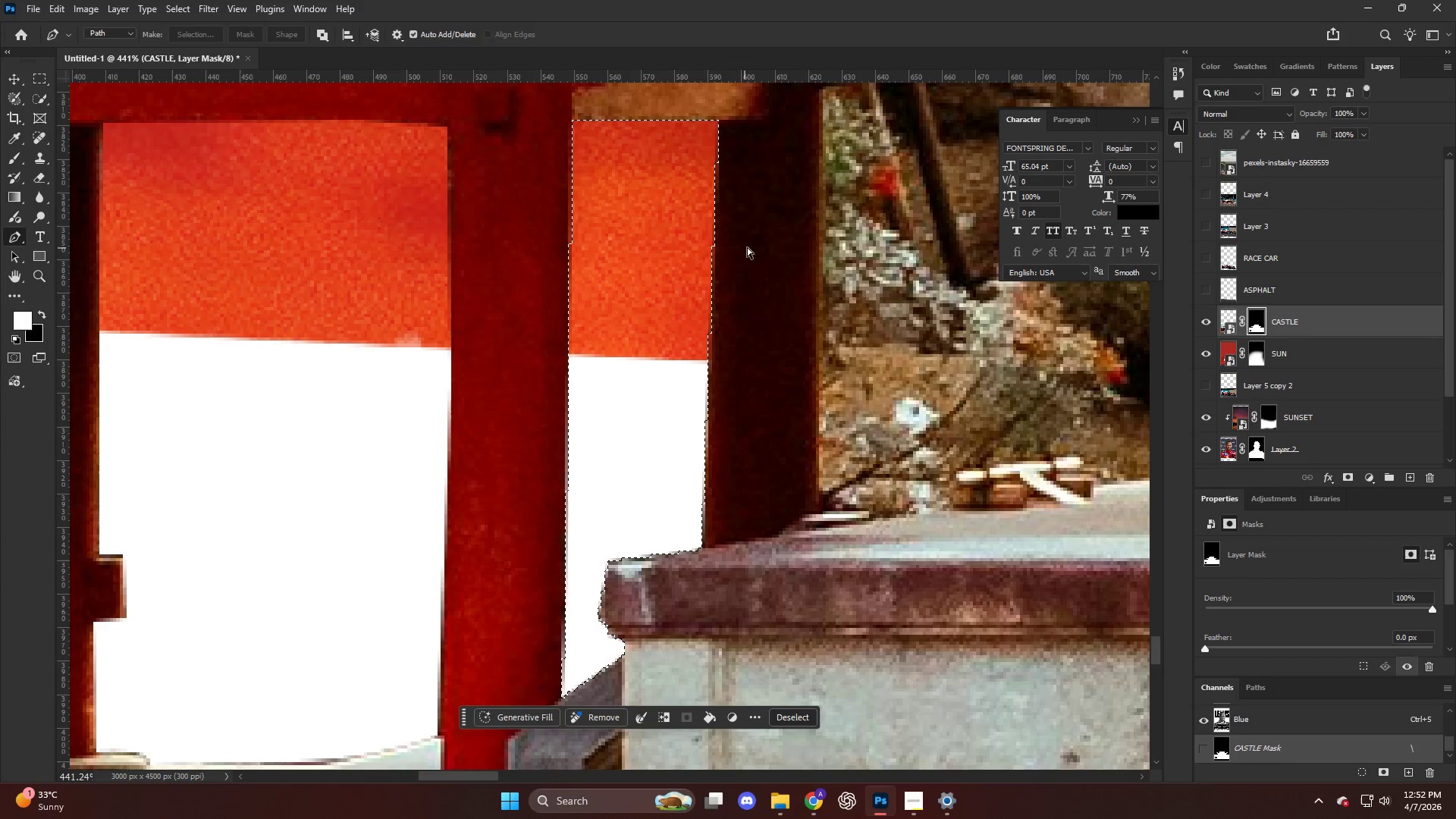 
key(Control+D)
 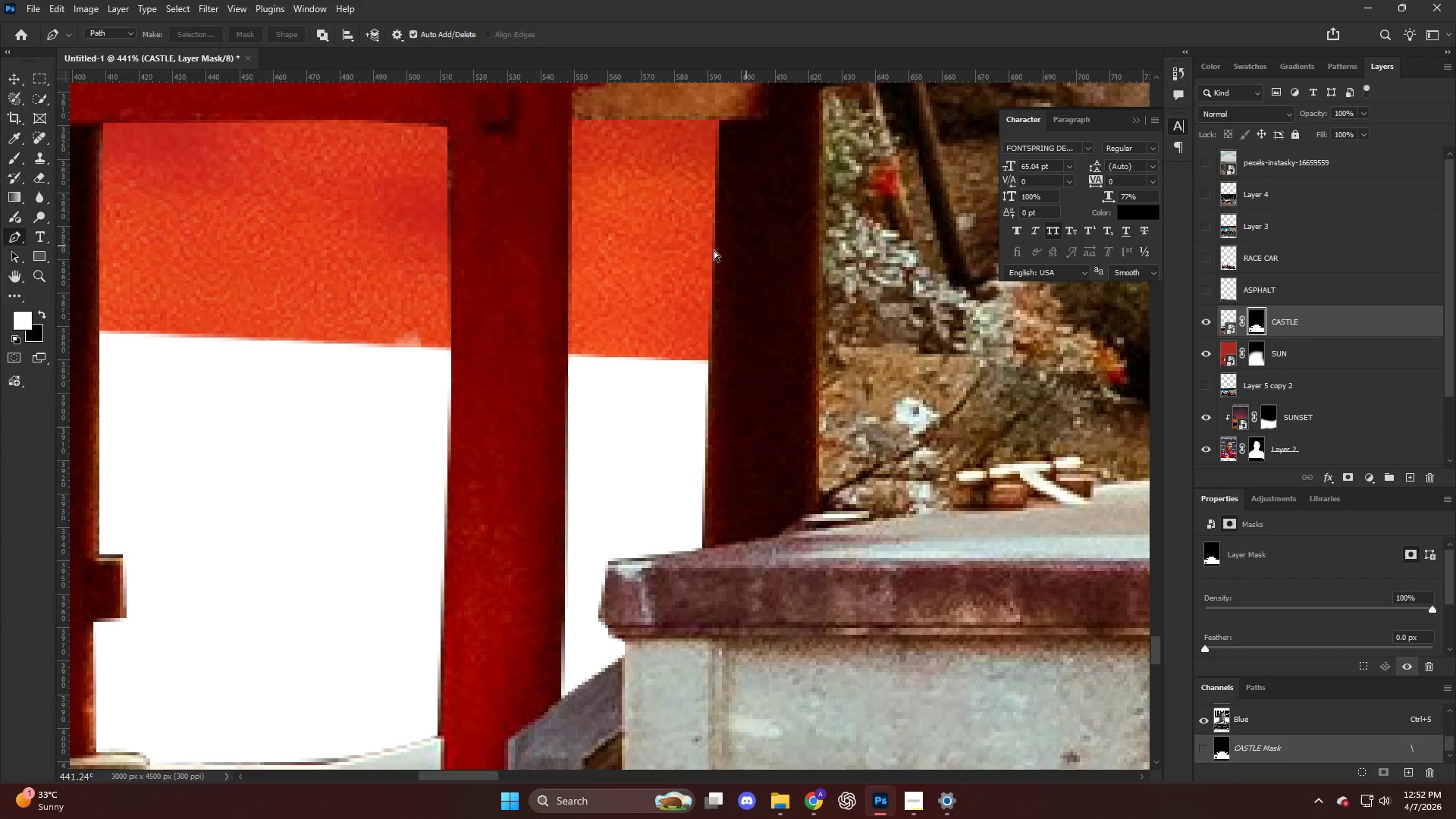 
hold_key(key=AltLeft, duration=0.64)
 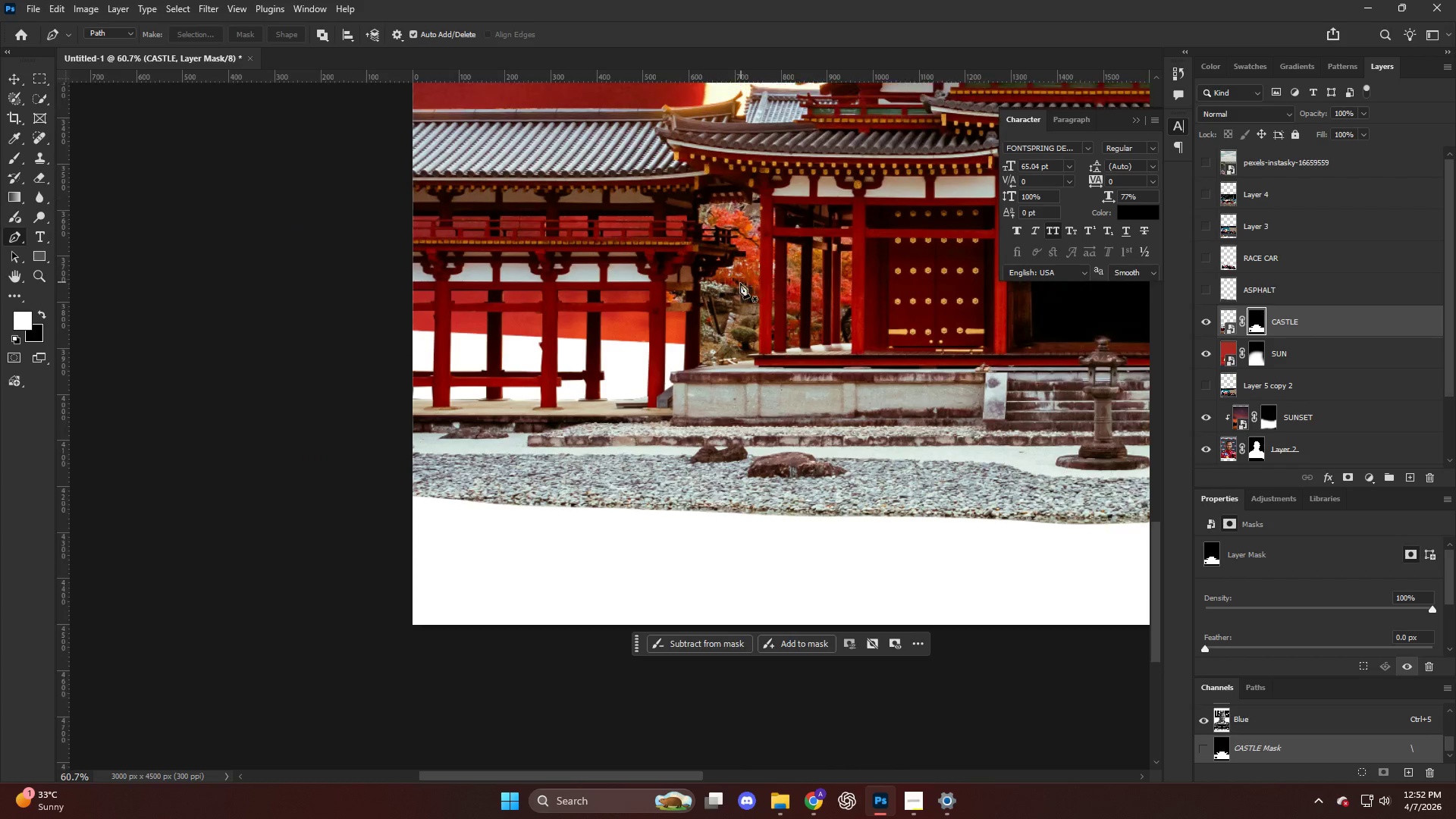 
key(Alt+AltLeft)
 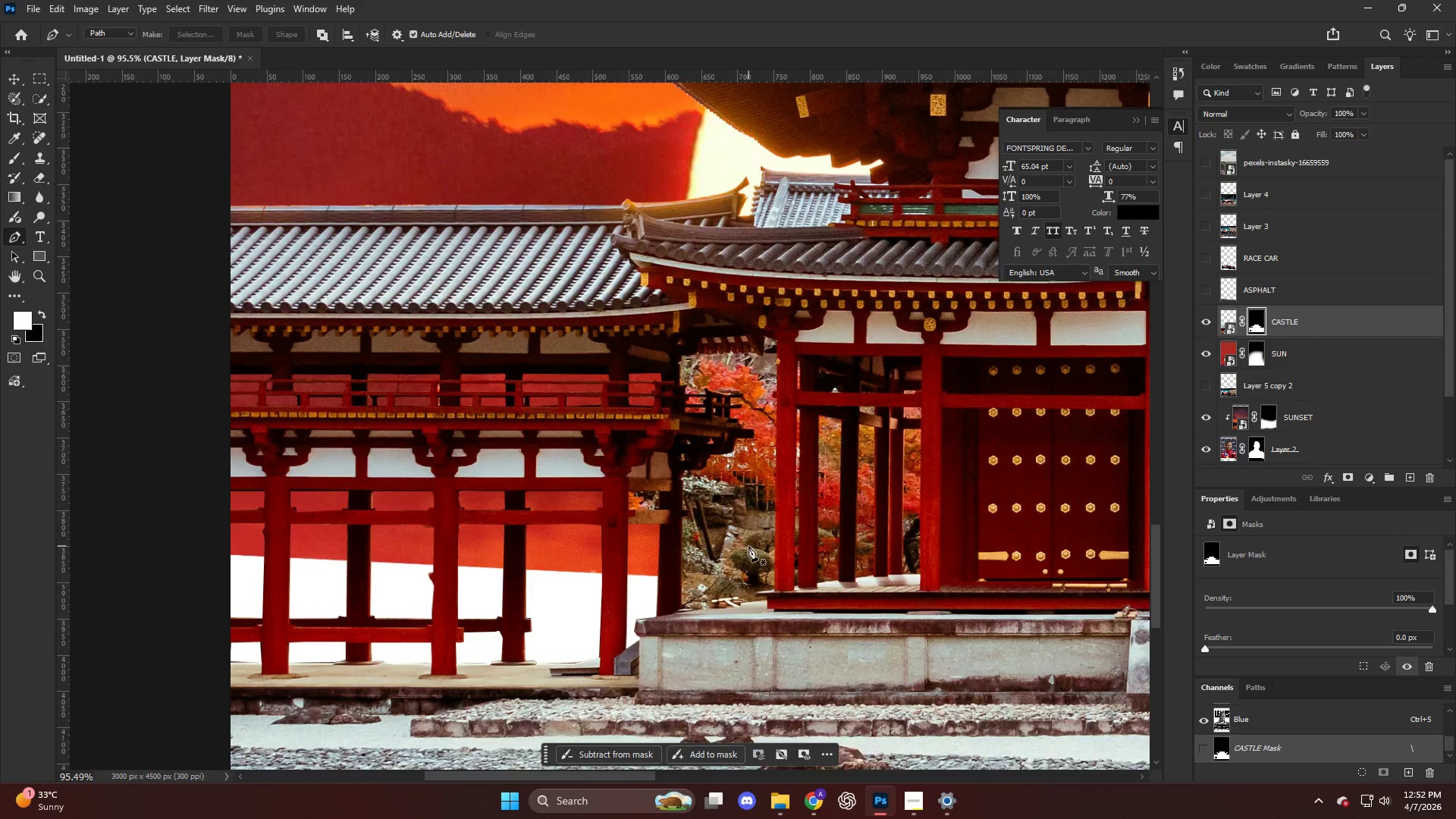 
hold_key(key=AltLeft, duration=0.52)
scroll: coordinate [664, 648], scroll_direction: up, amount: 14.0
 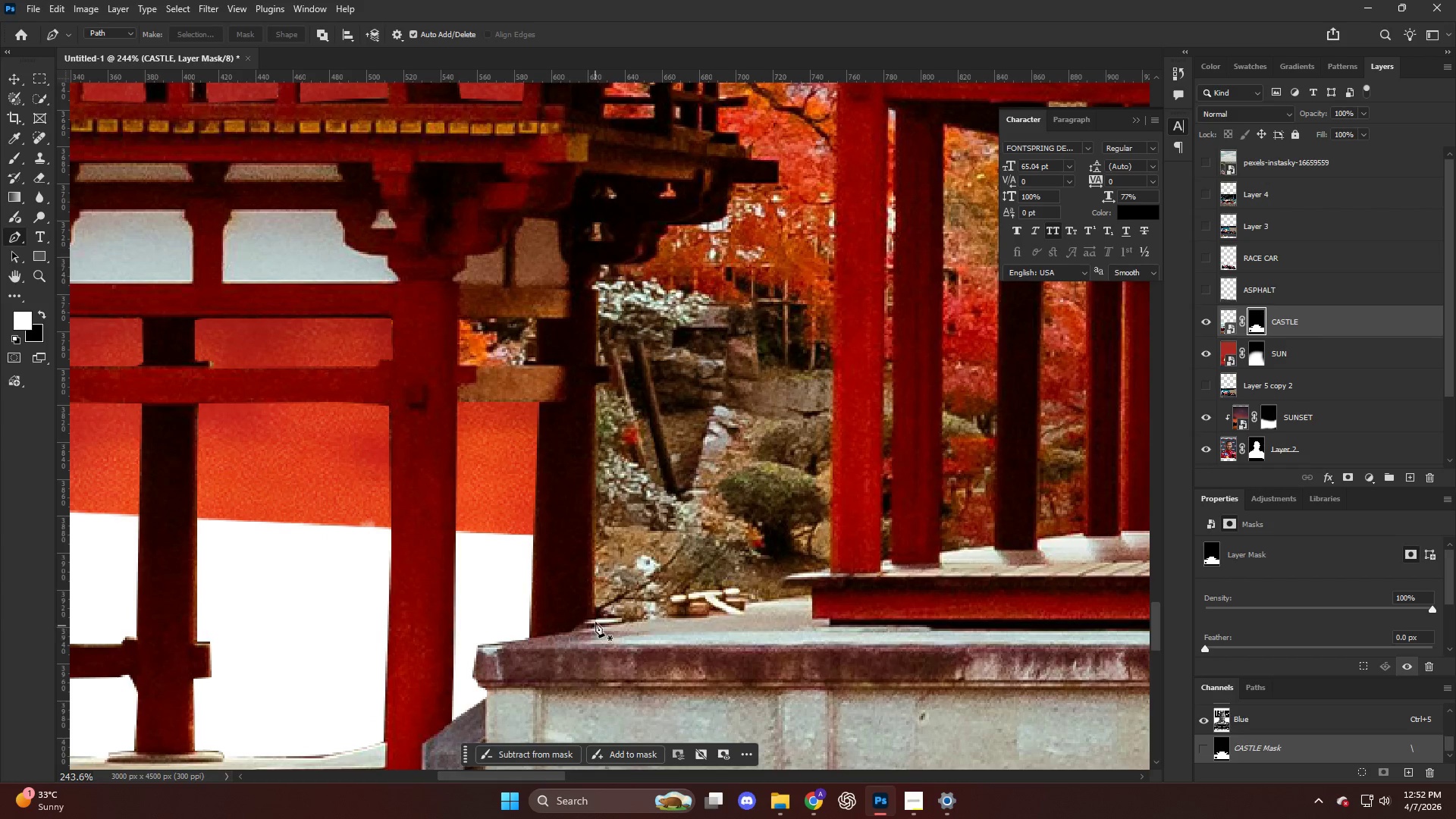 
left_click([595, 610])
 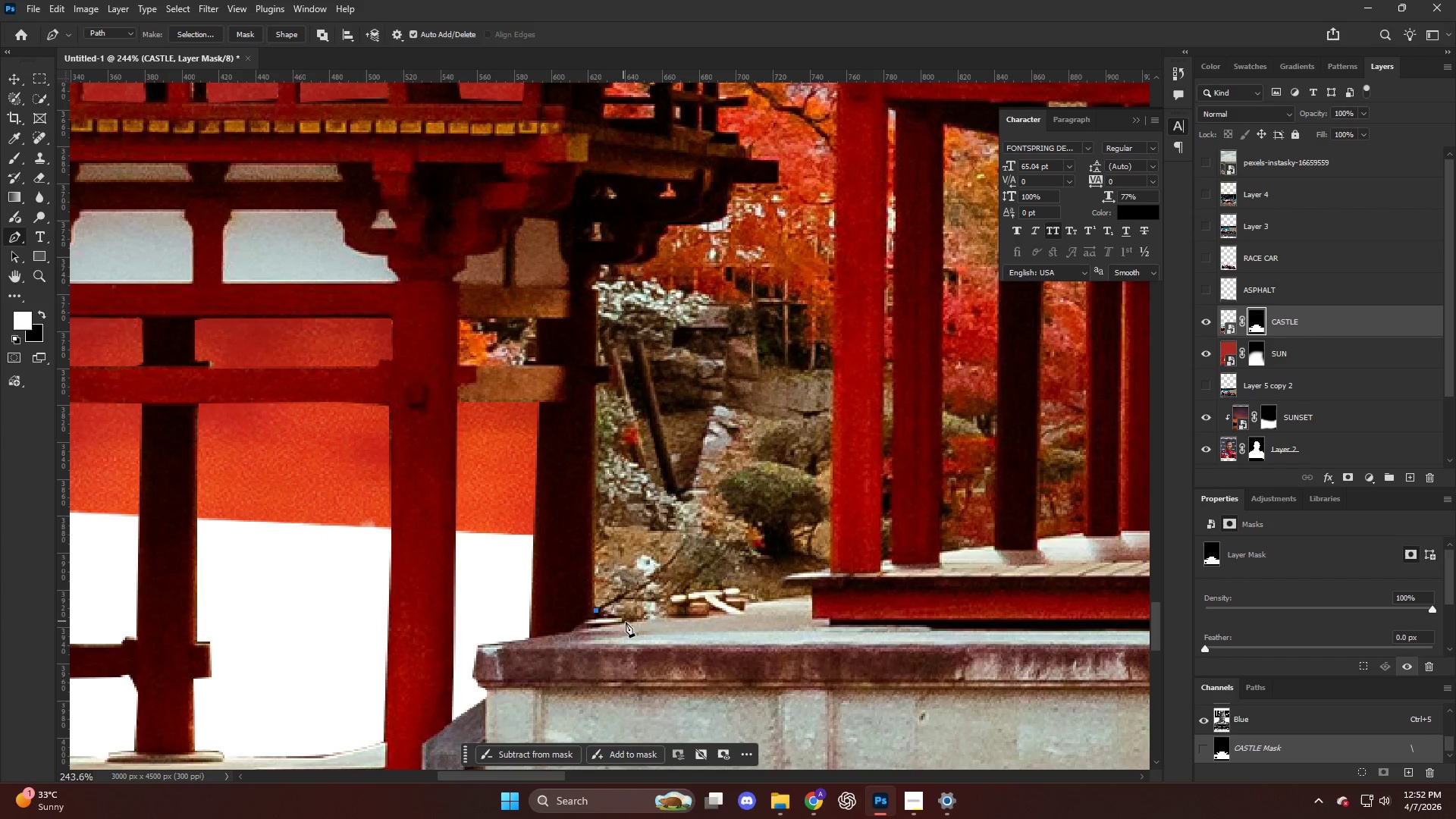 
left_click_drag(start_coordinate=[630, 622], to_coordinate=[639, 620])
 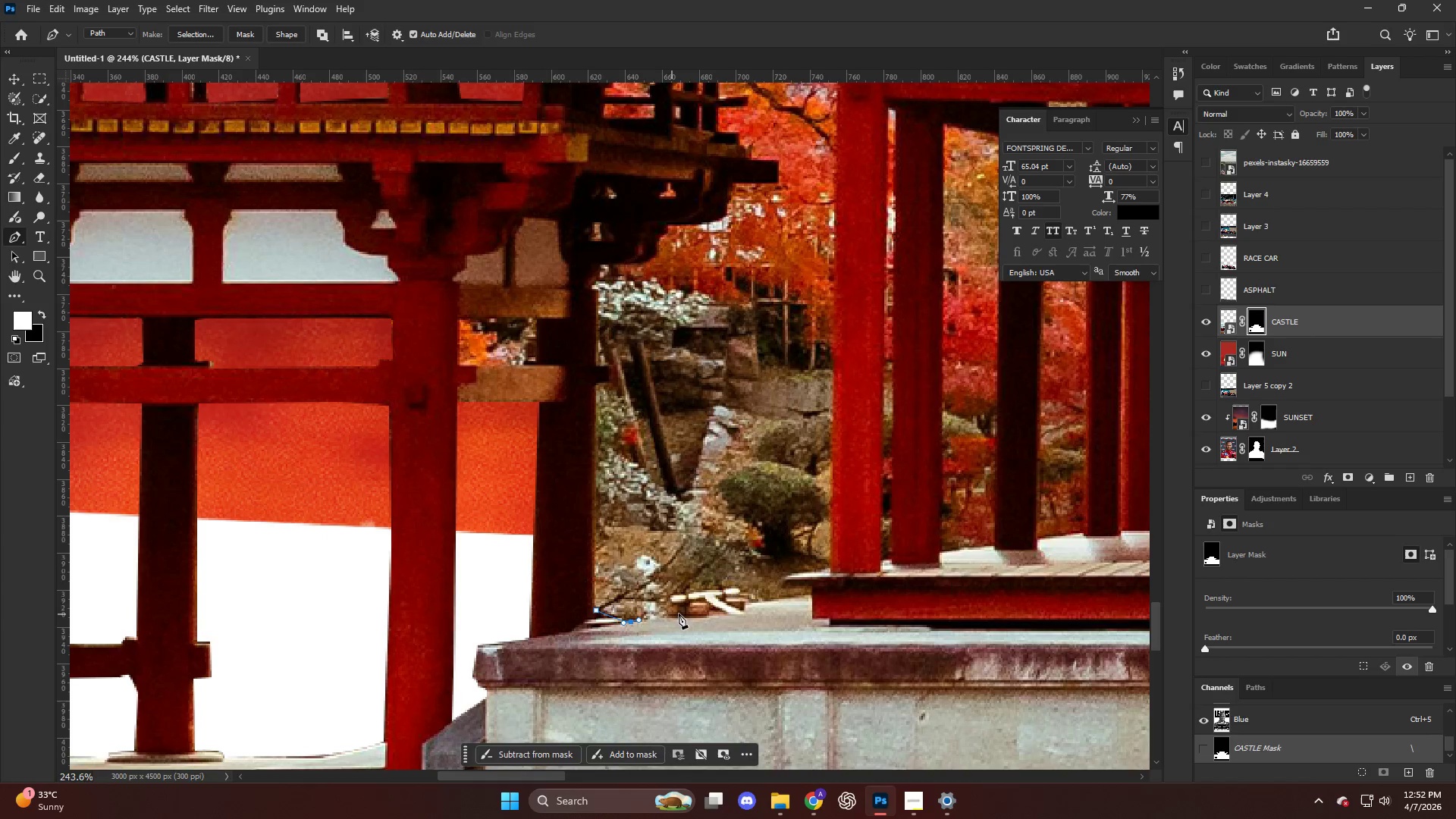 
left_click_drag(start_coordinate=[688, 612], to_coordinate=[692, 610])
 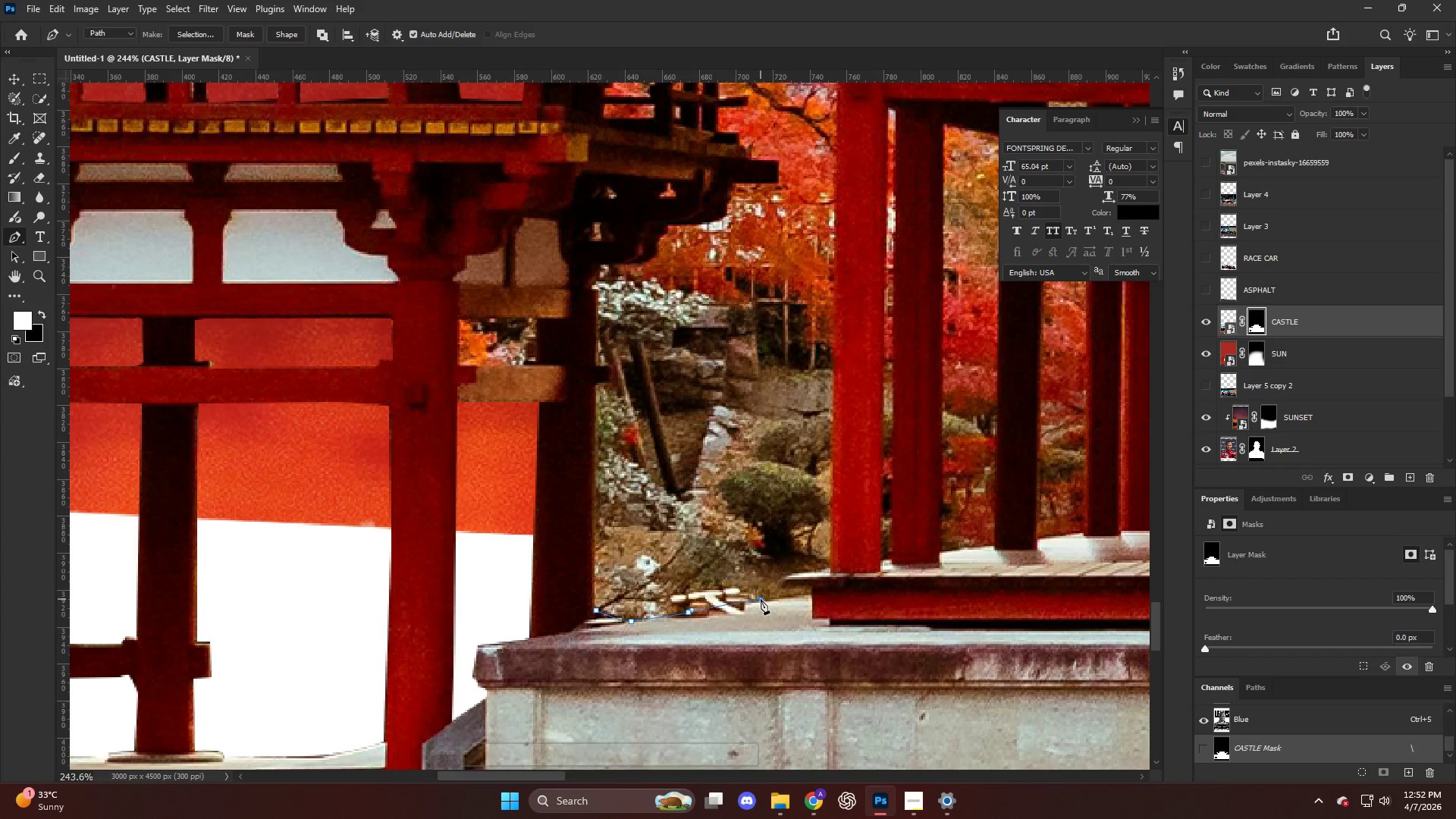 
key(Alt+AltLeft)
 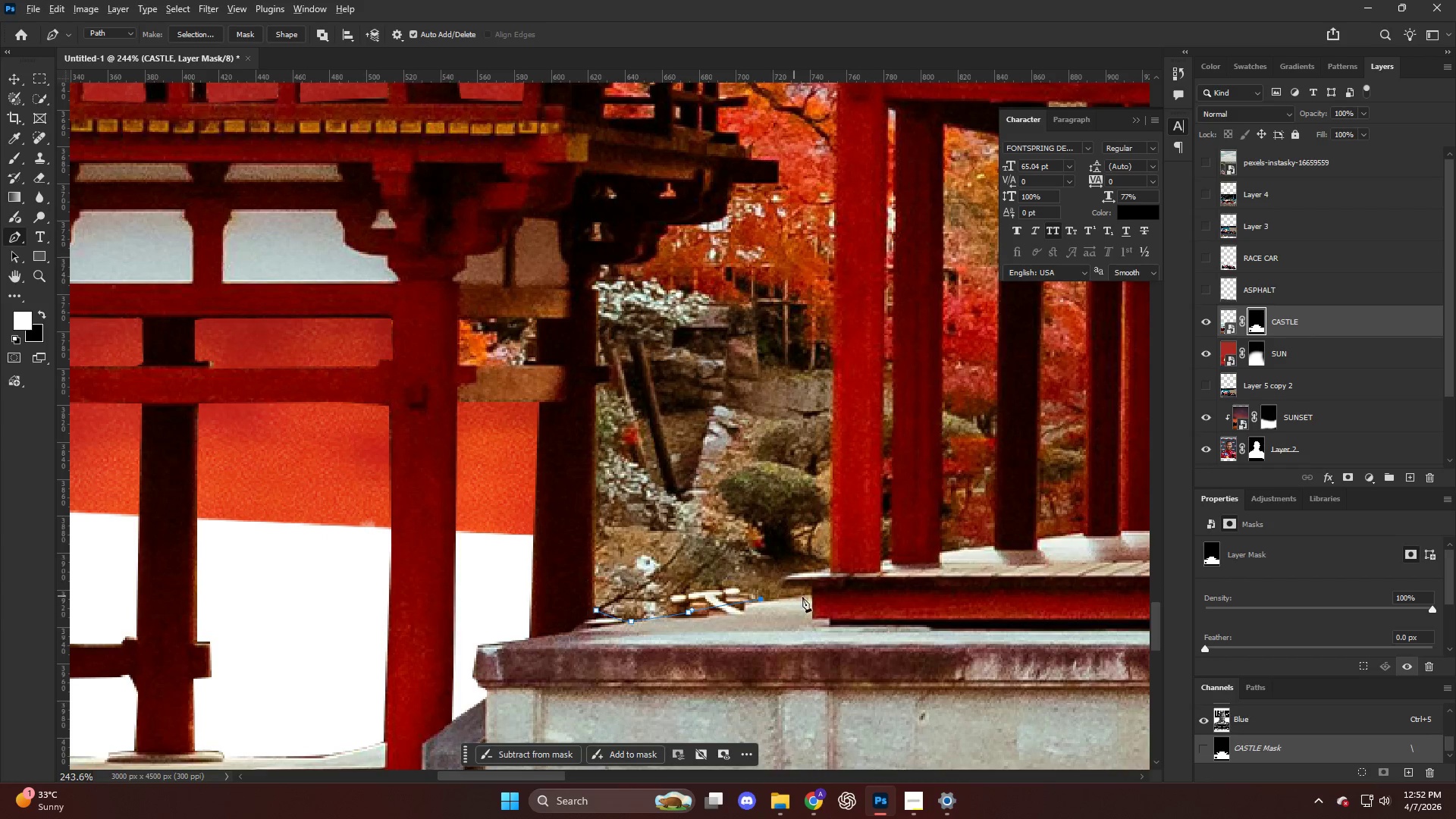 
scroll: coordinate [804, 596], scroll_direction: up, amount: 4.0
 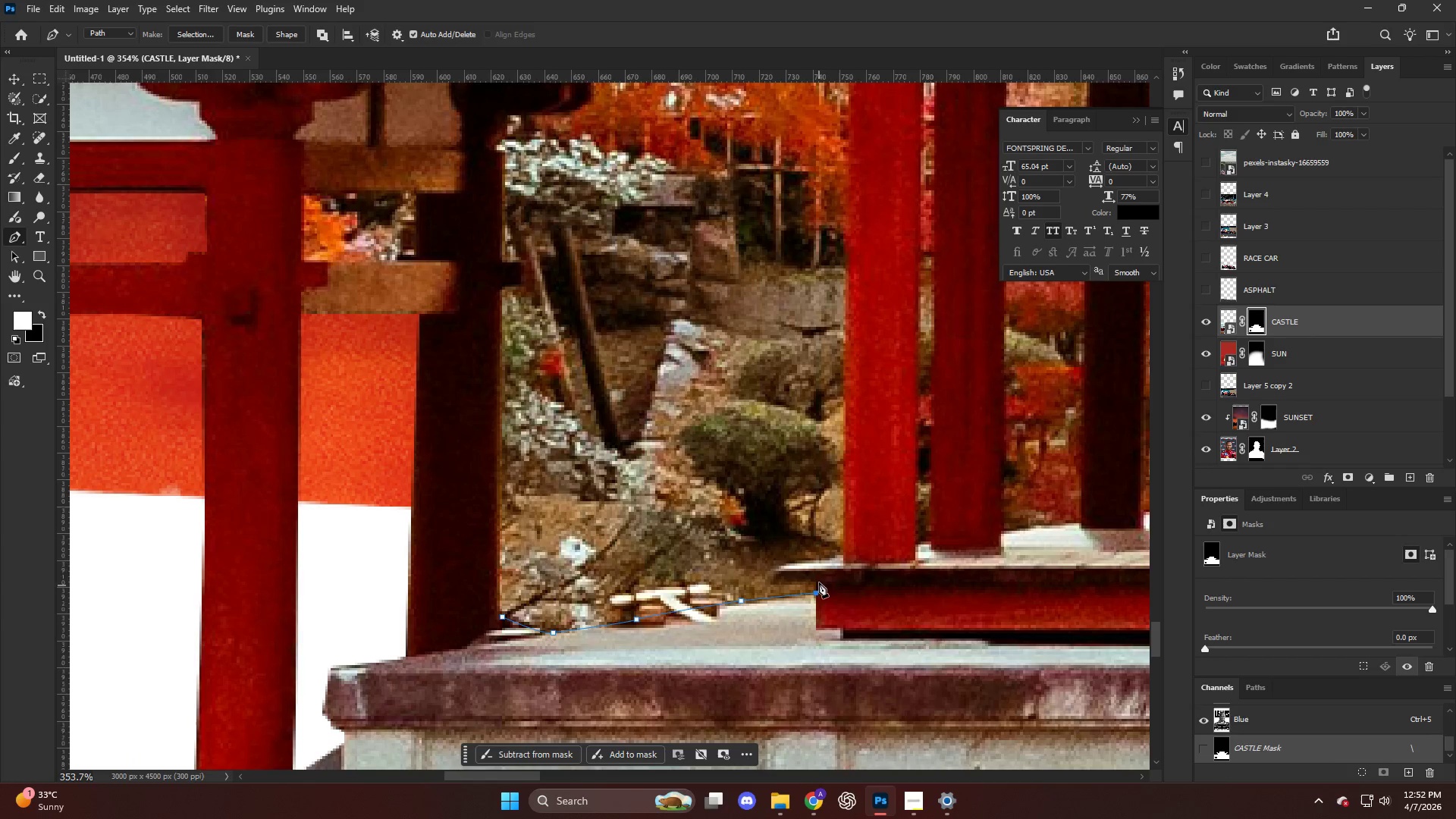 
double_click([812, 581])
 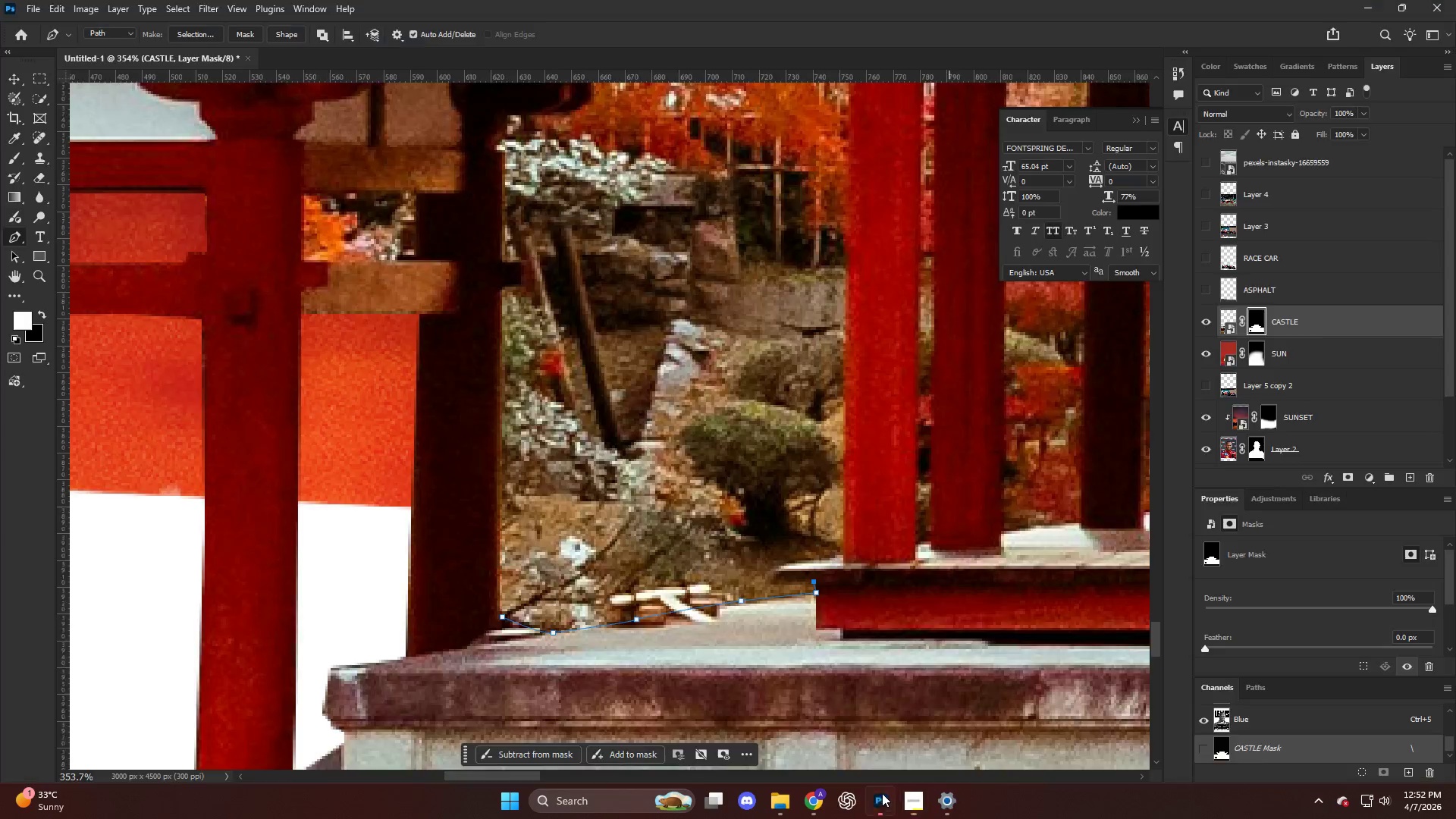 
left_click([770, 582])
 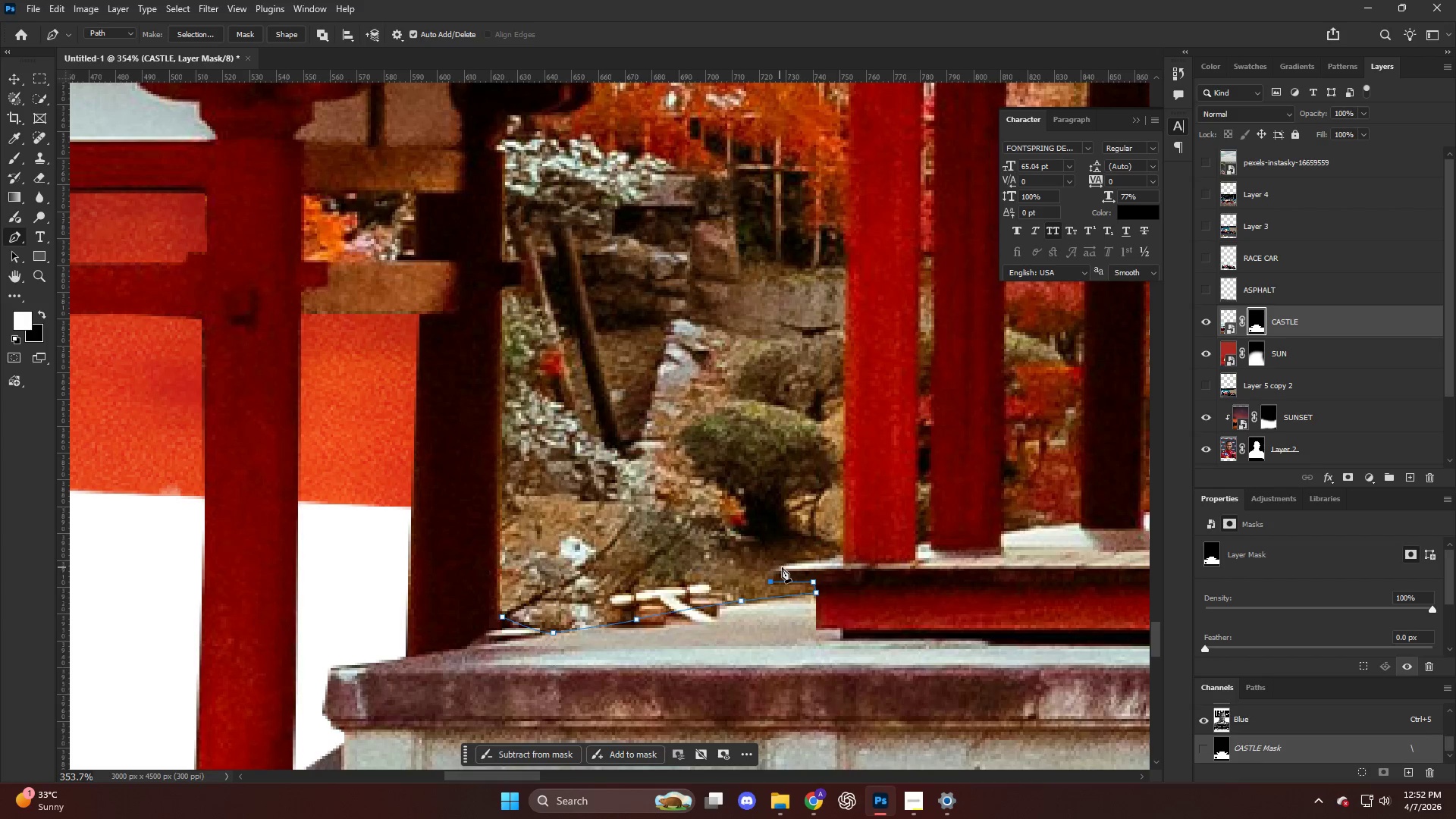 
left_click_drag(start_coordinate=[786, 567], to_coordinate=[809, 563])
 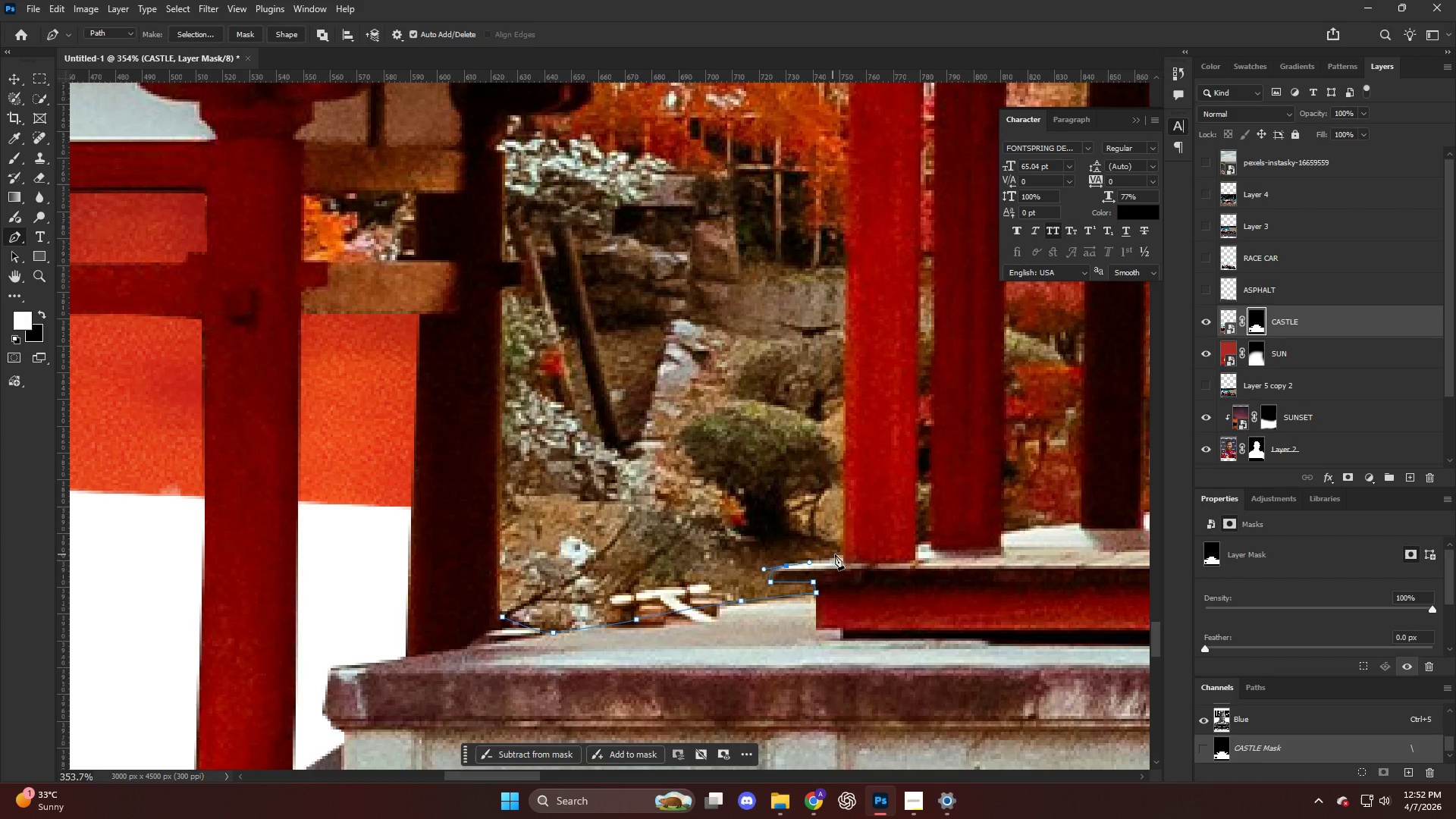 
left_click([846, 553])
 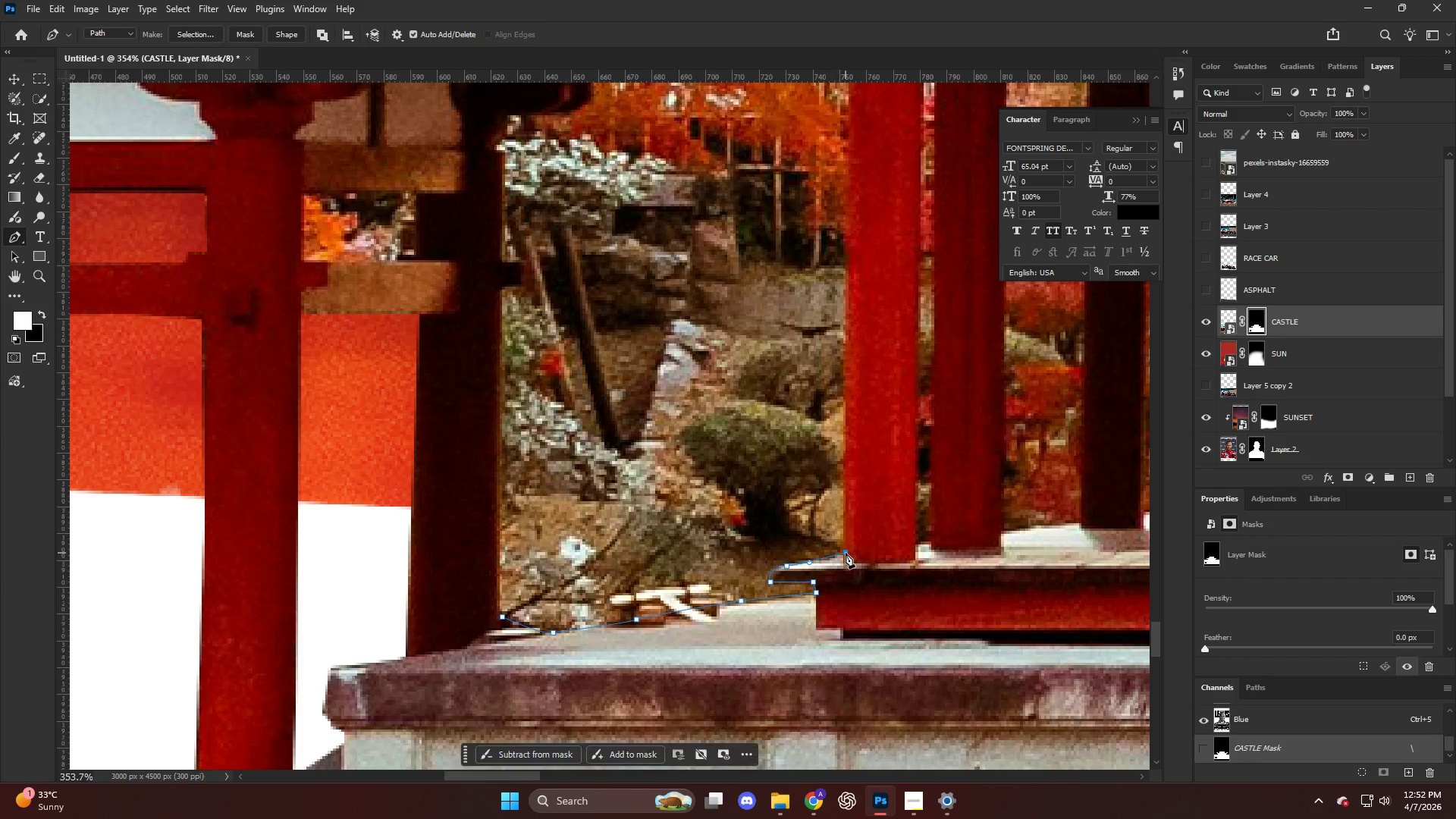 
key(Alt+AltLeft)
 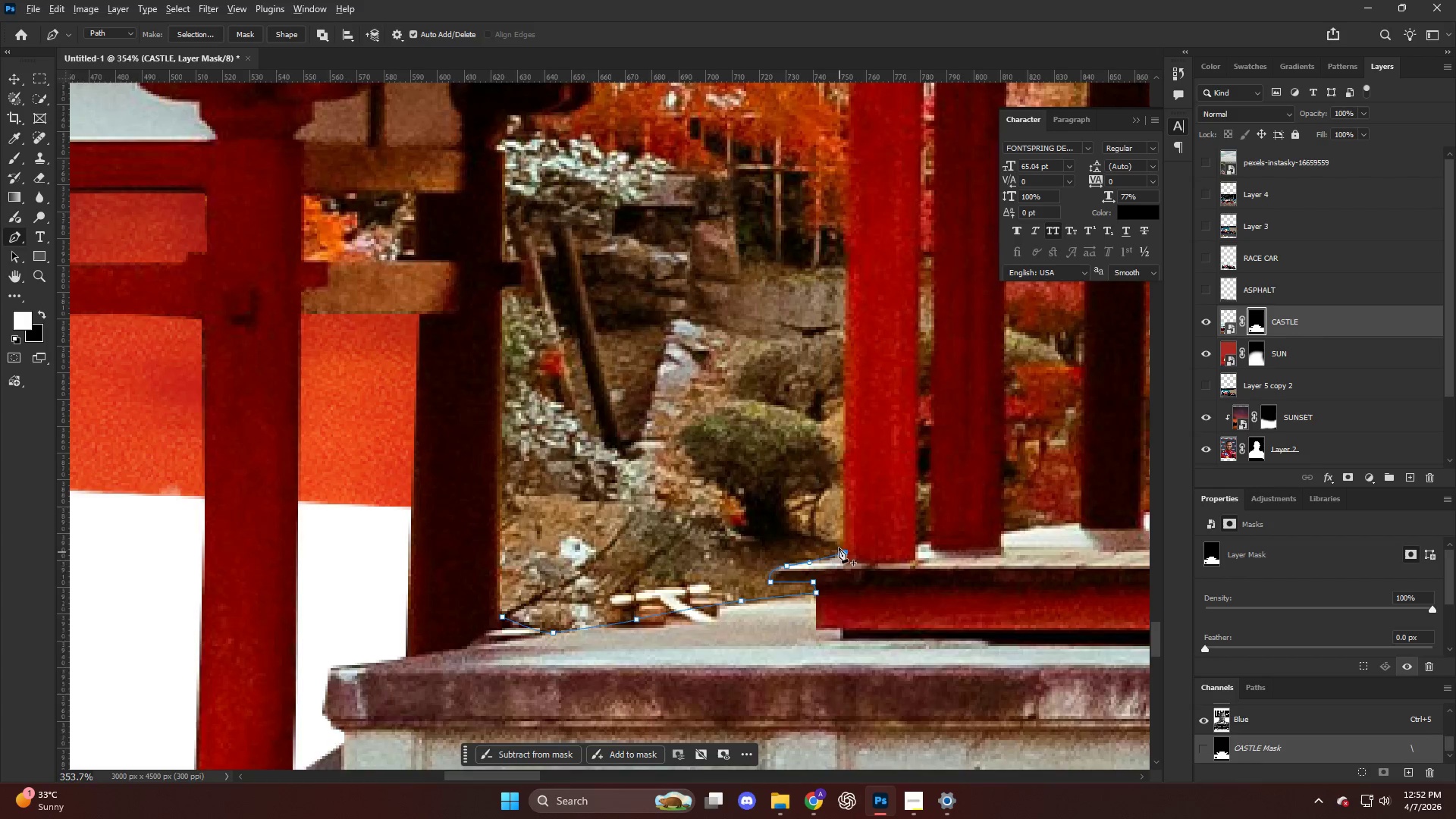 
hold_key(key=AltLeft, duration=0.33)
scroll: coordinate [852, 250], scroll_direction: up, amount: 22.0
 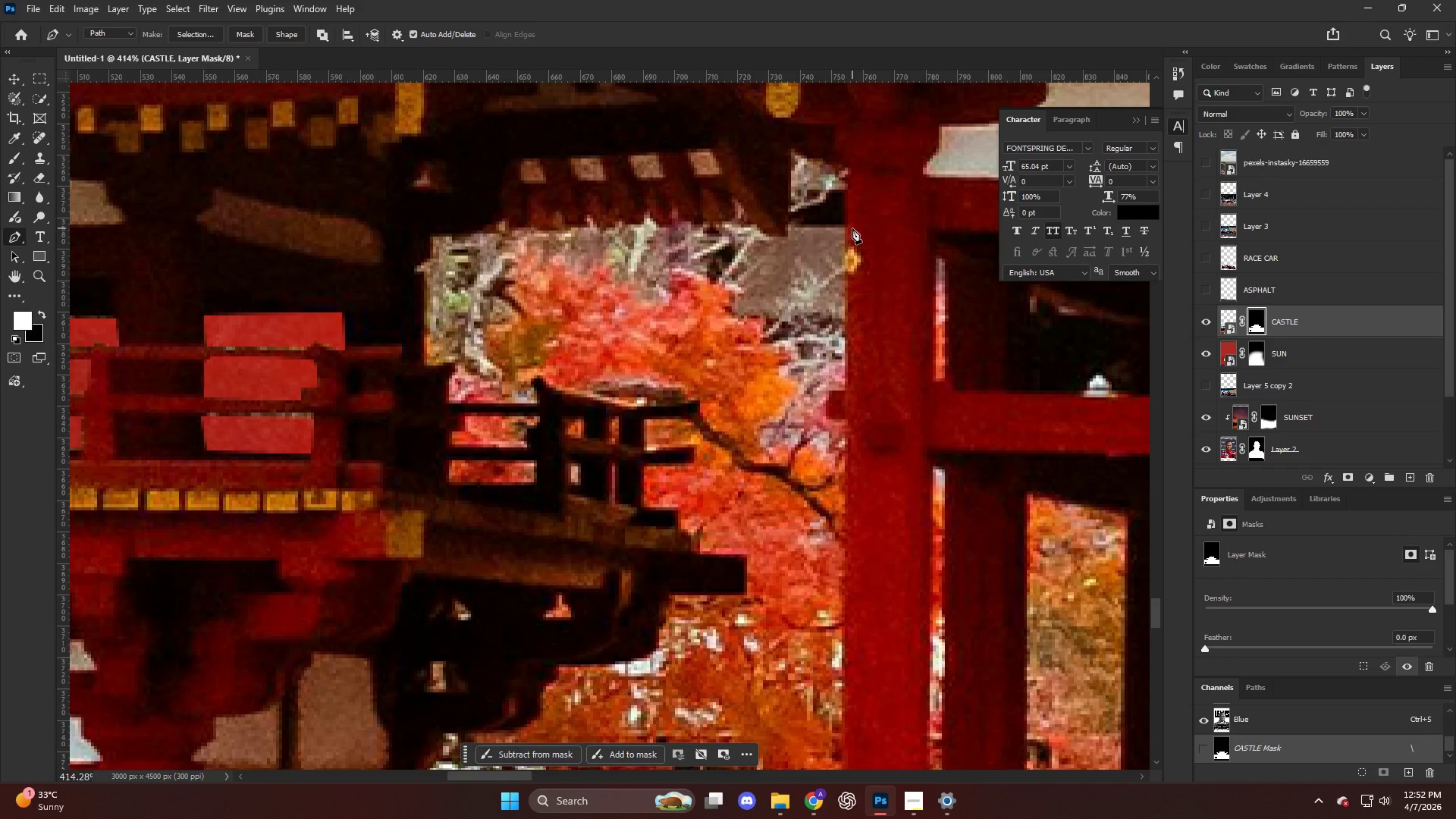 
left_click([852, 228])
 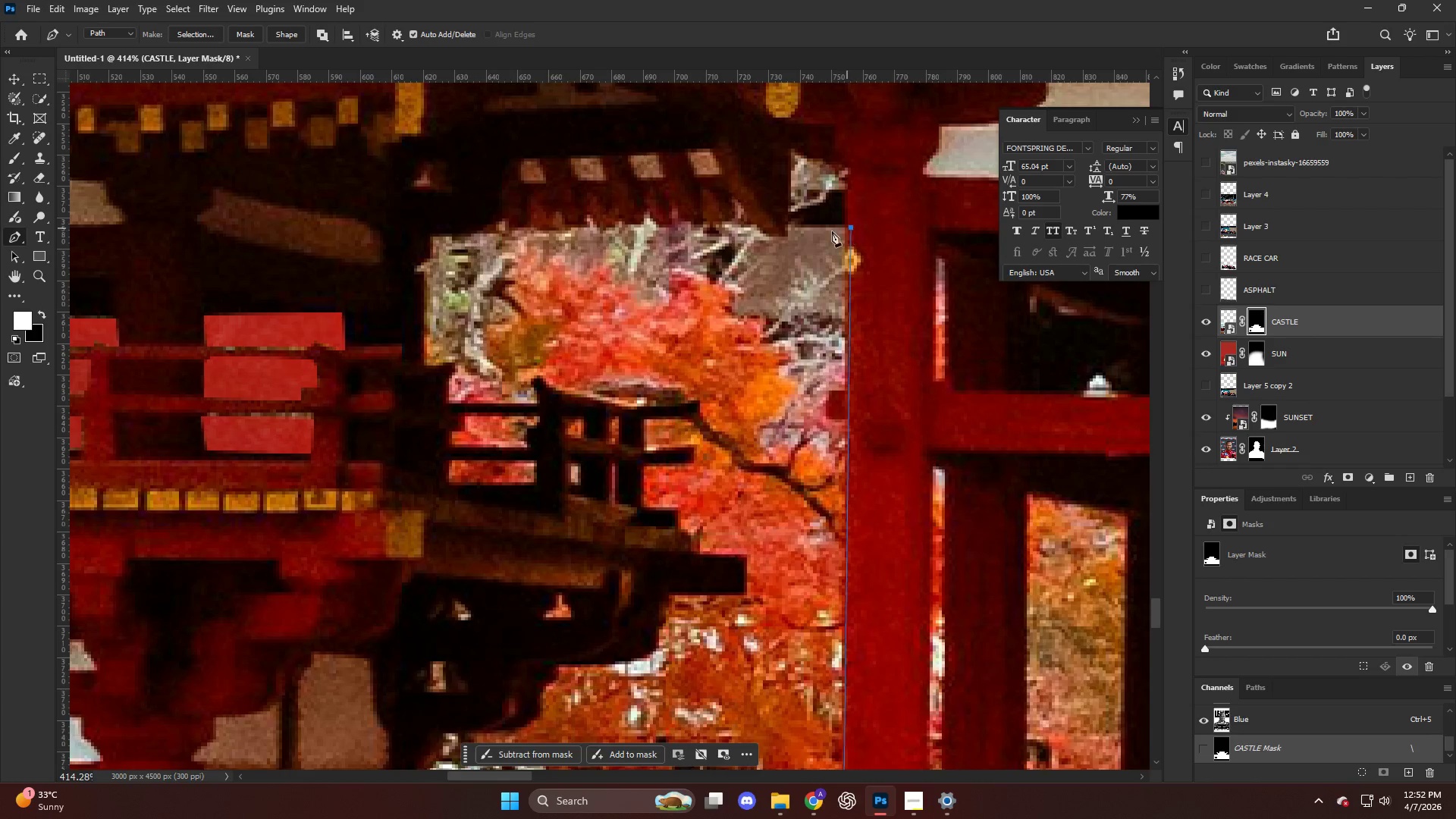 
hold_key(key=AltLeft, duration=0.44)
 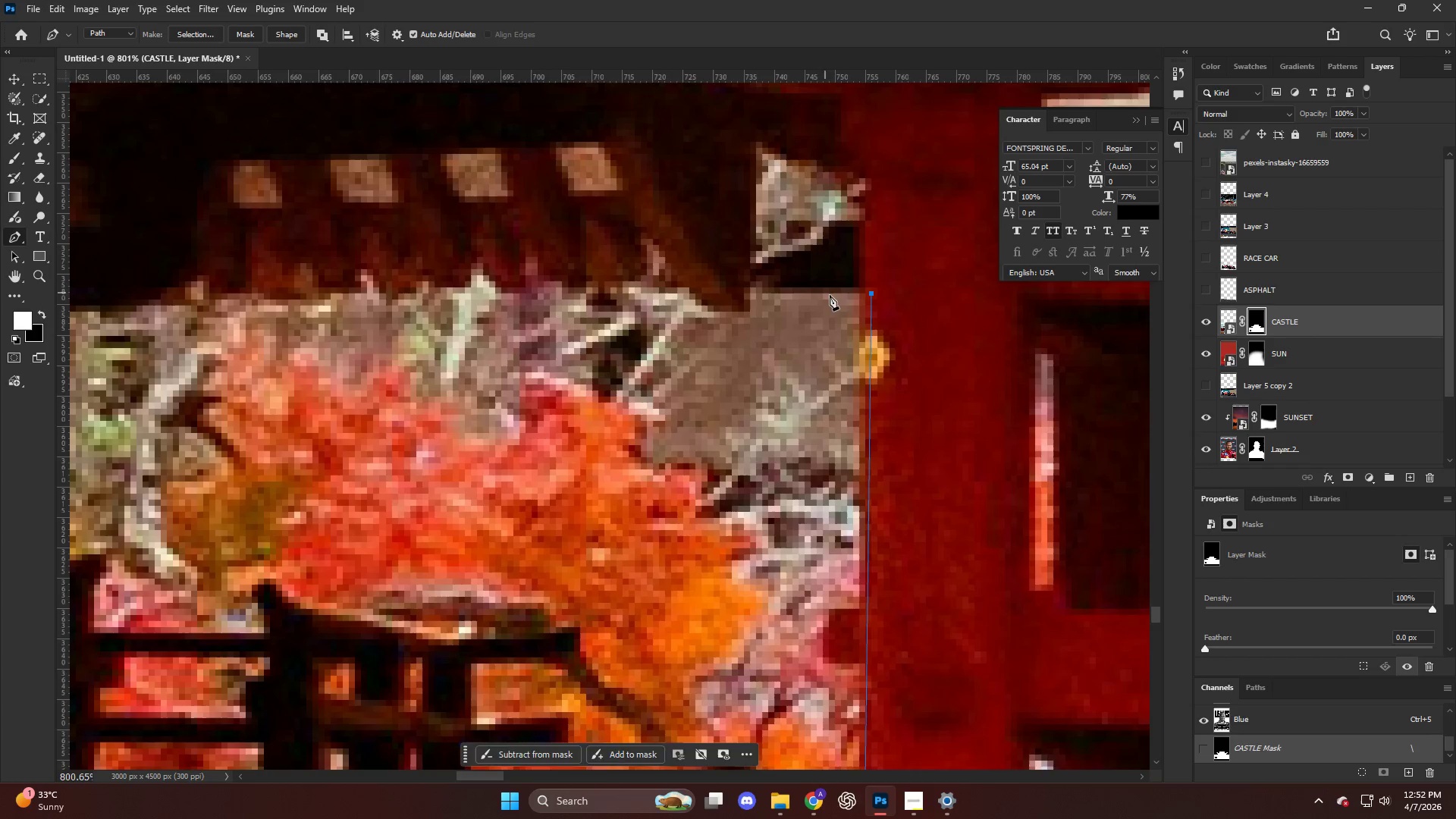 
left_click_drag(start_coordinate=[830, 295], to_coordinate=[792, 289])
 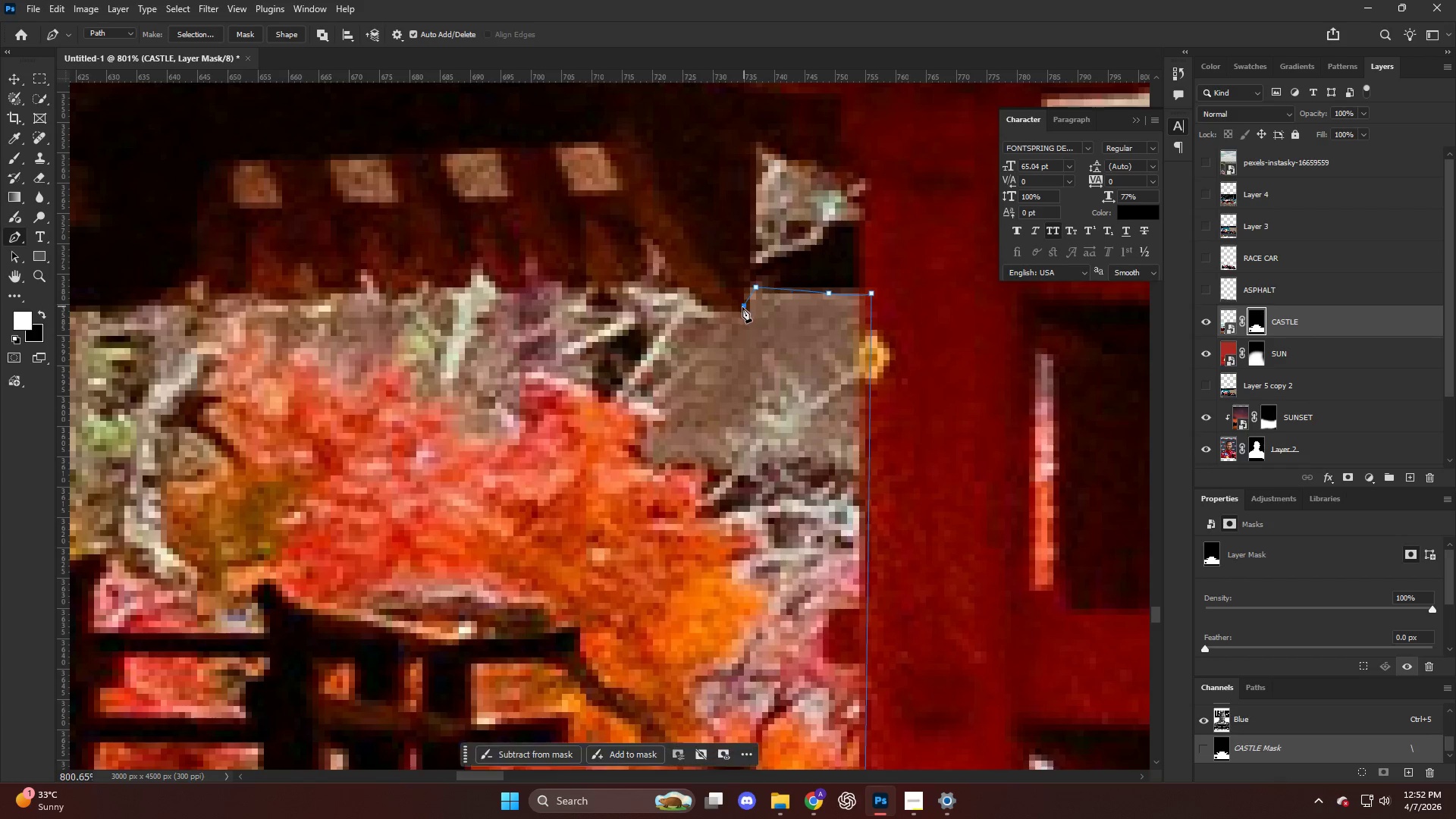 
scroll: coordinate [815, 290], scroll_direction: up, amount: 11.0
 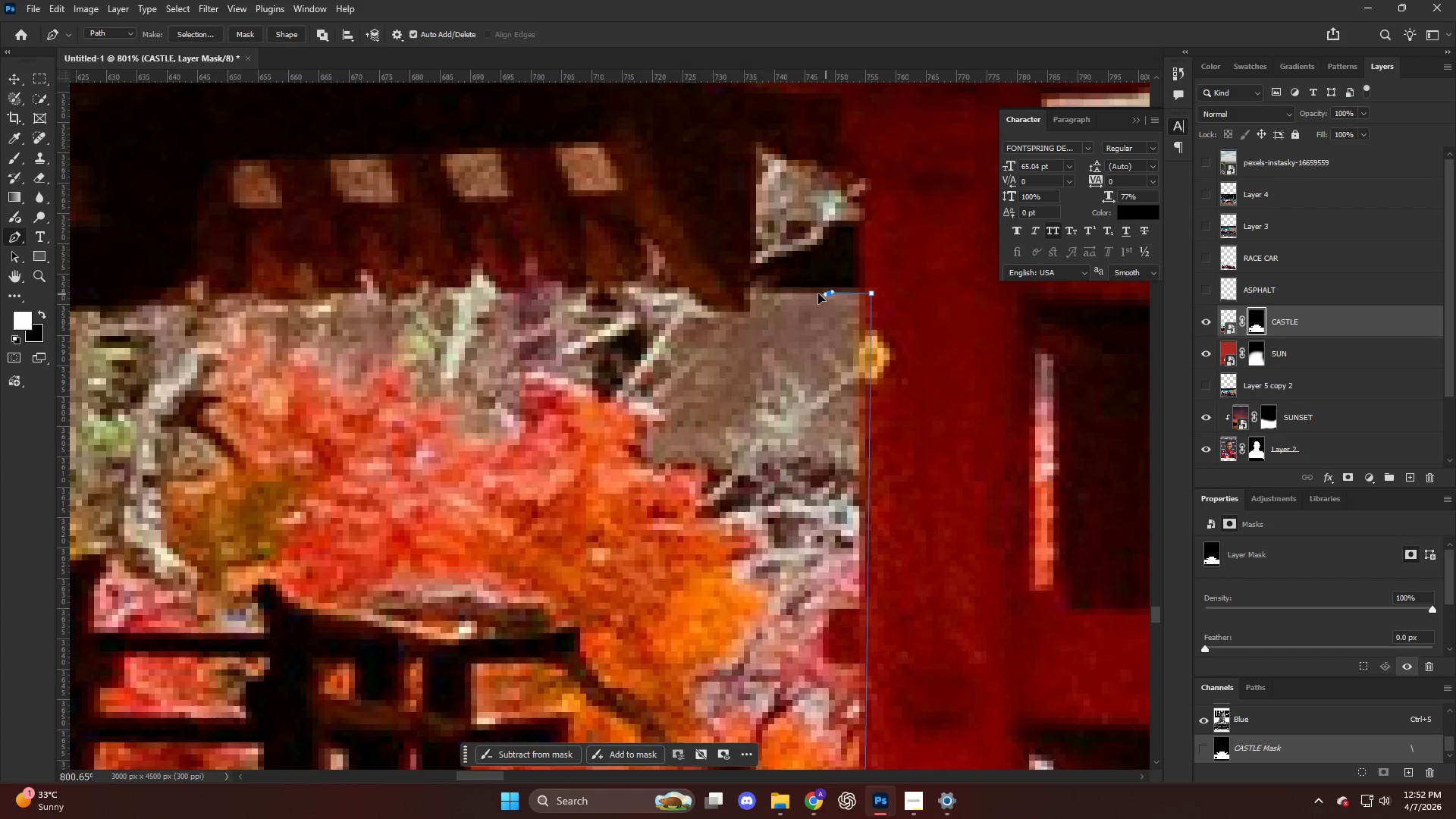 
left_click_drag(start_coordinate=[712, 307], to_coordinate=[699, 300])
 